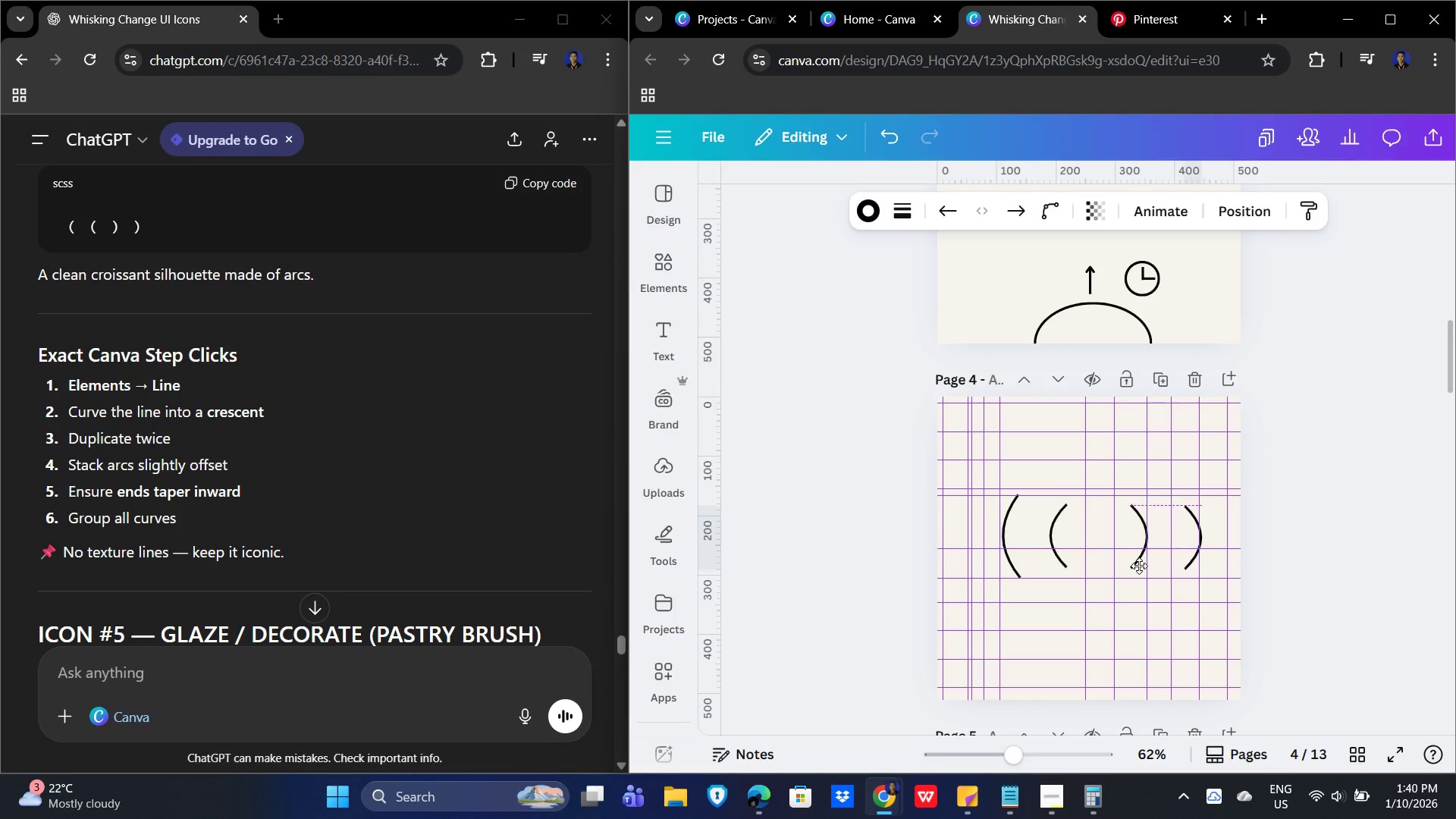 
key(ArrowUp)
 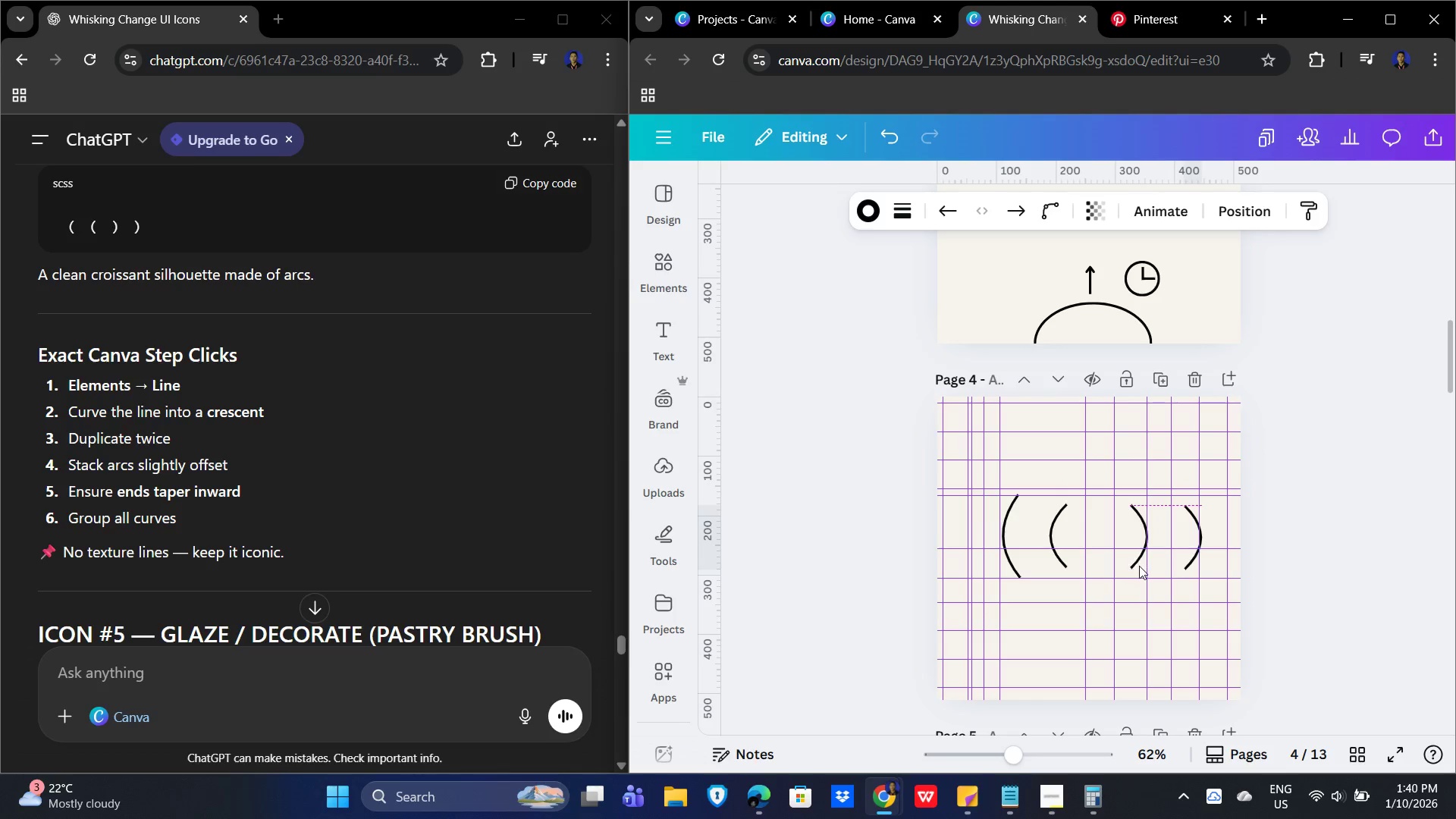 
key(ArrowUp)
 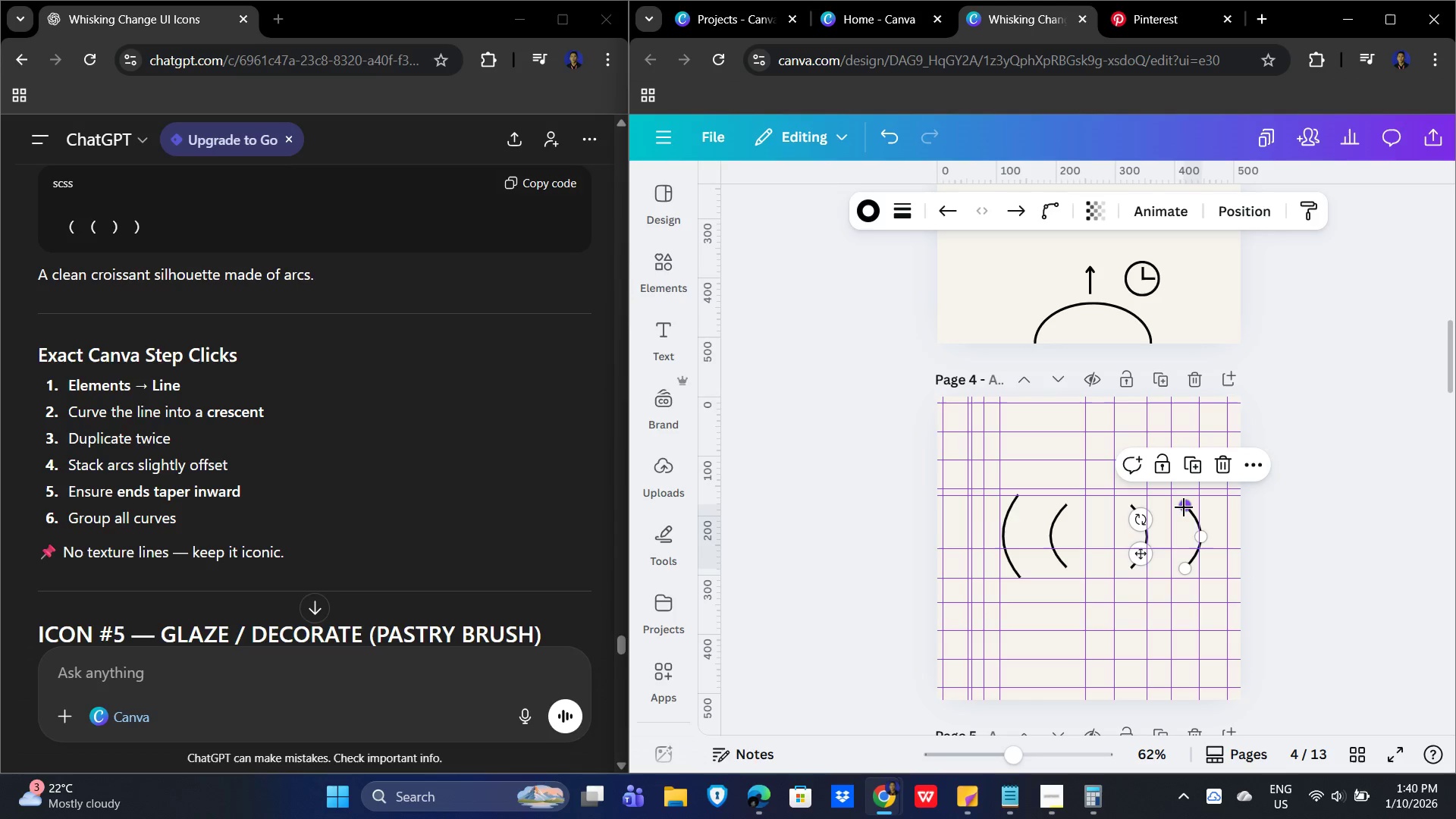 
key(ArrowRight)
 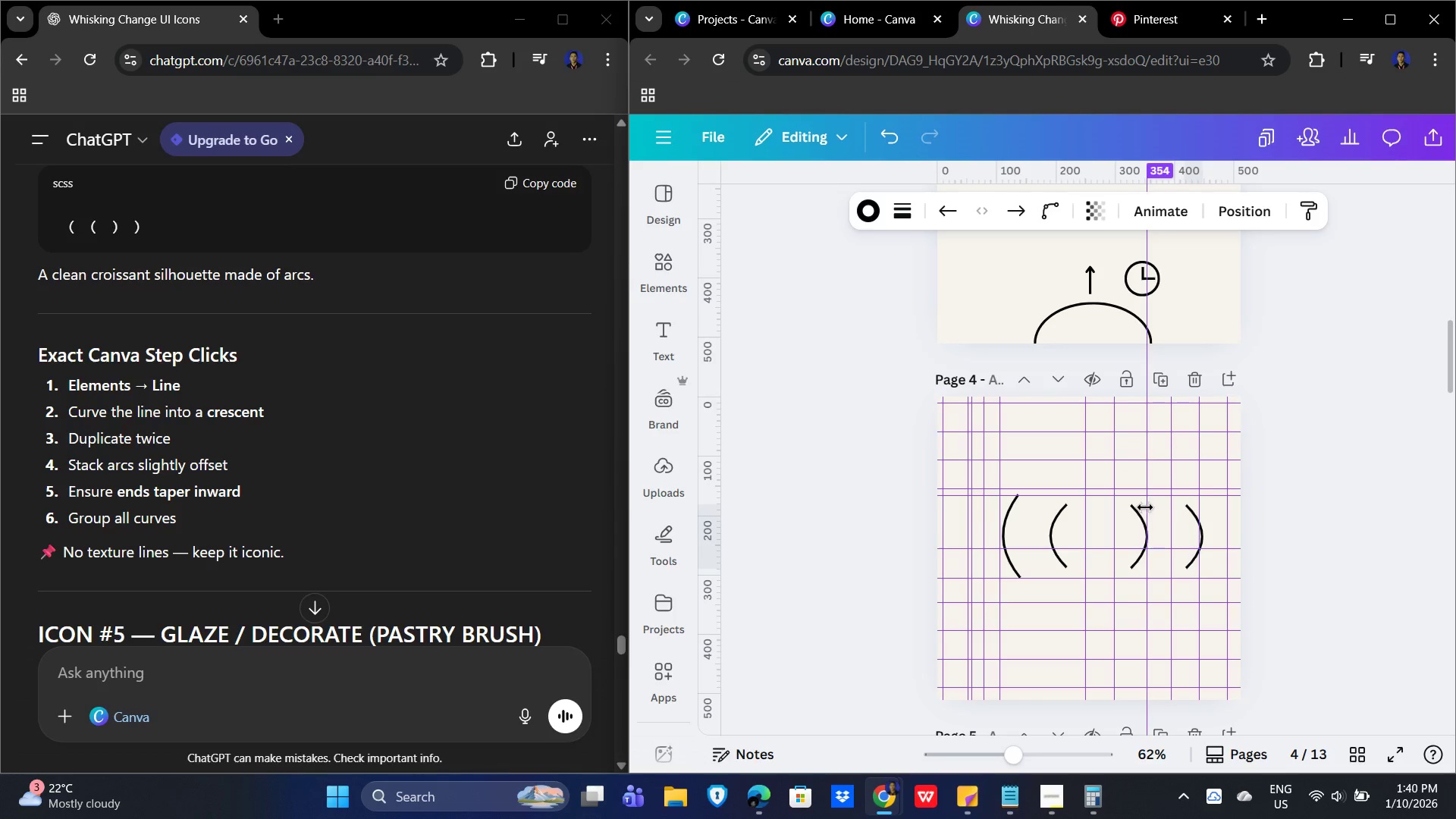 
key(ArrowRight)
 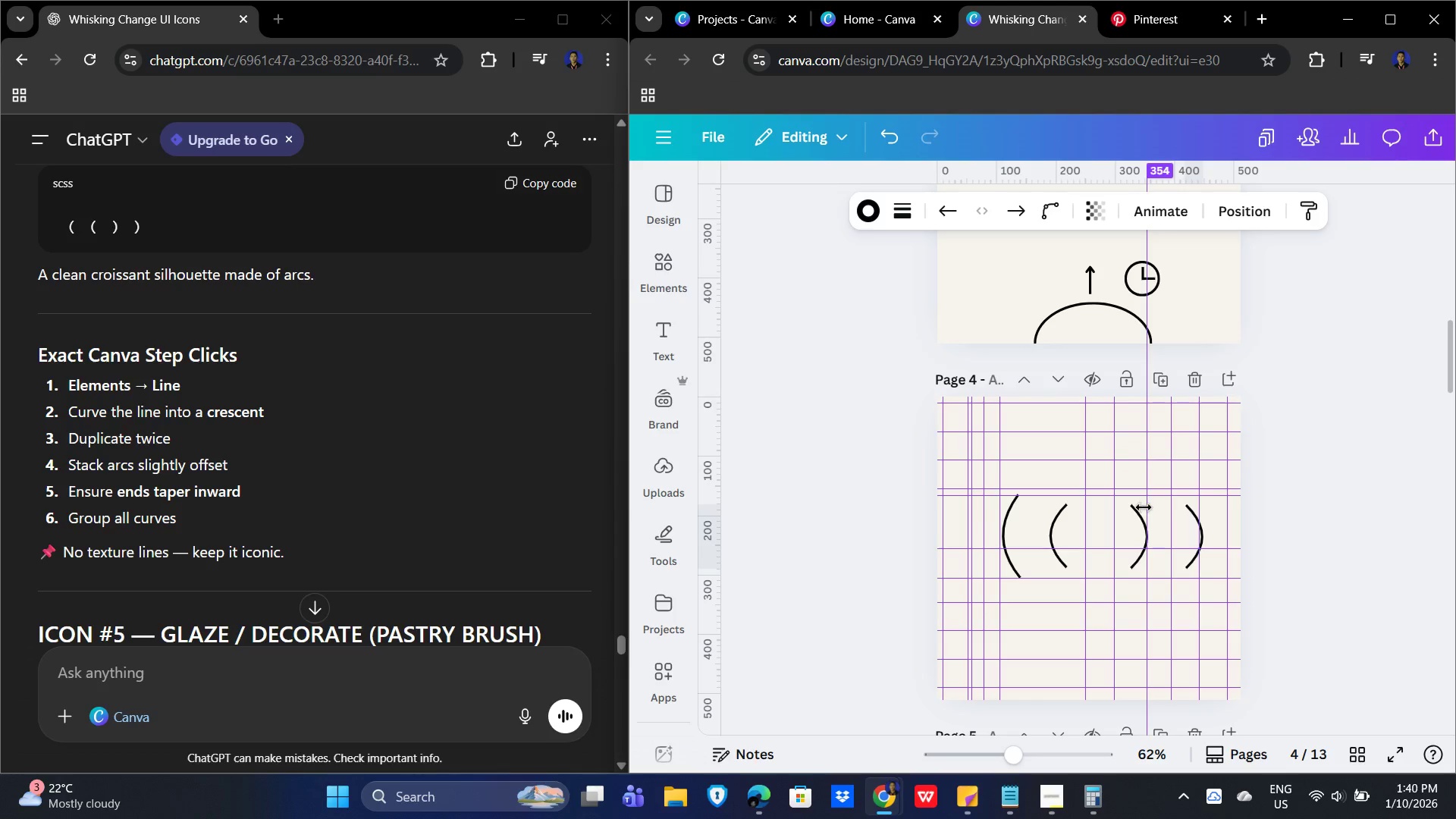 
key(ArrowRight)
 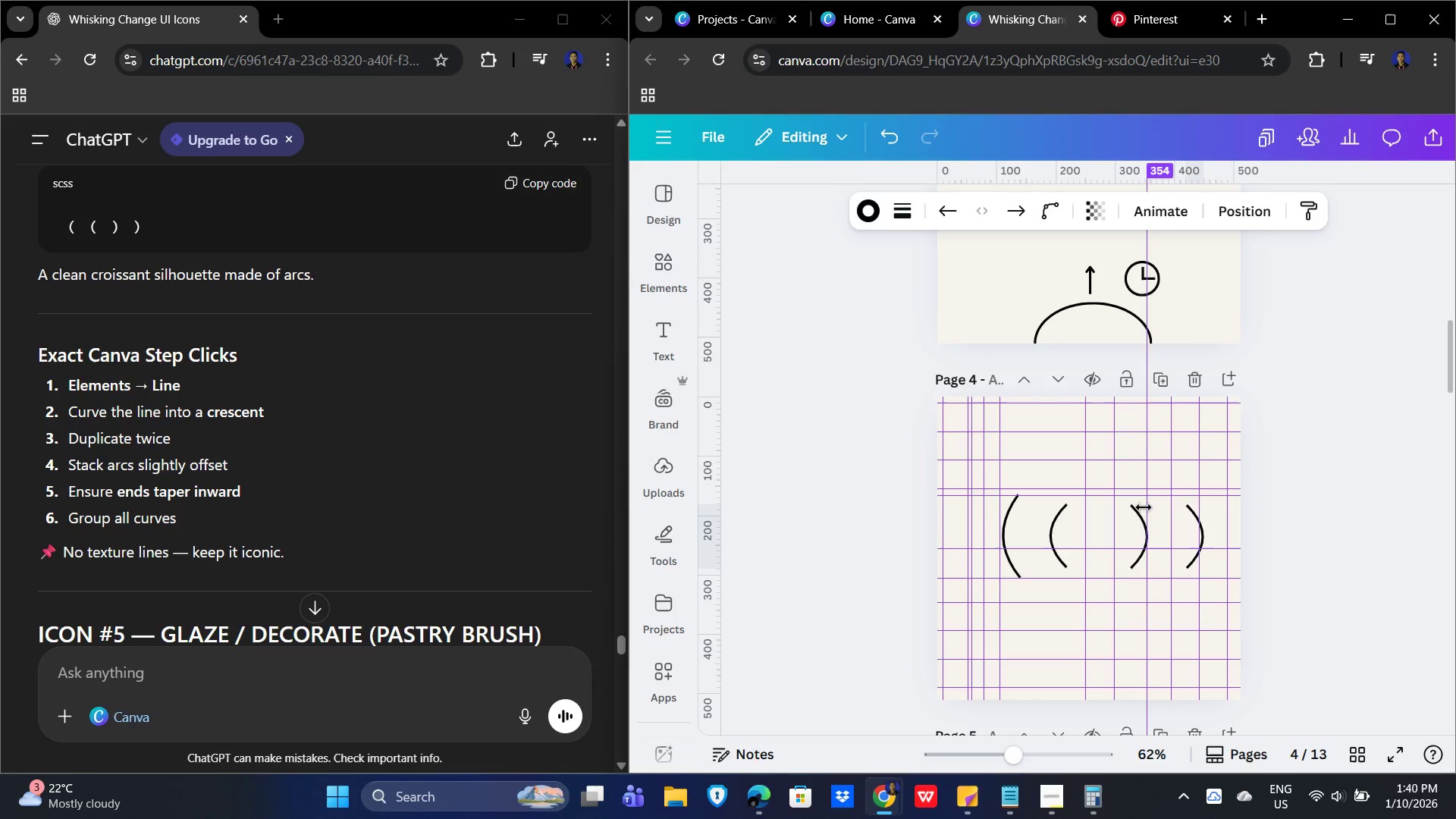 
key(ArrowRight)
 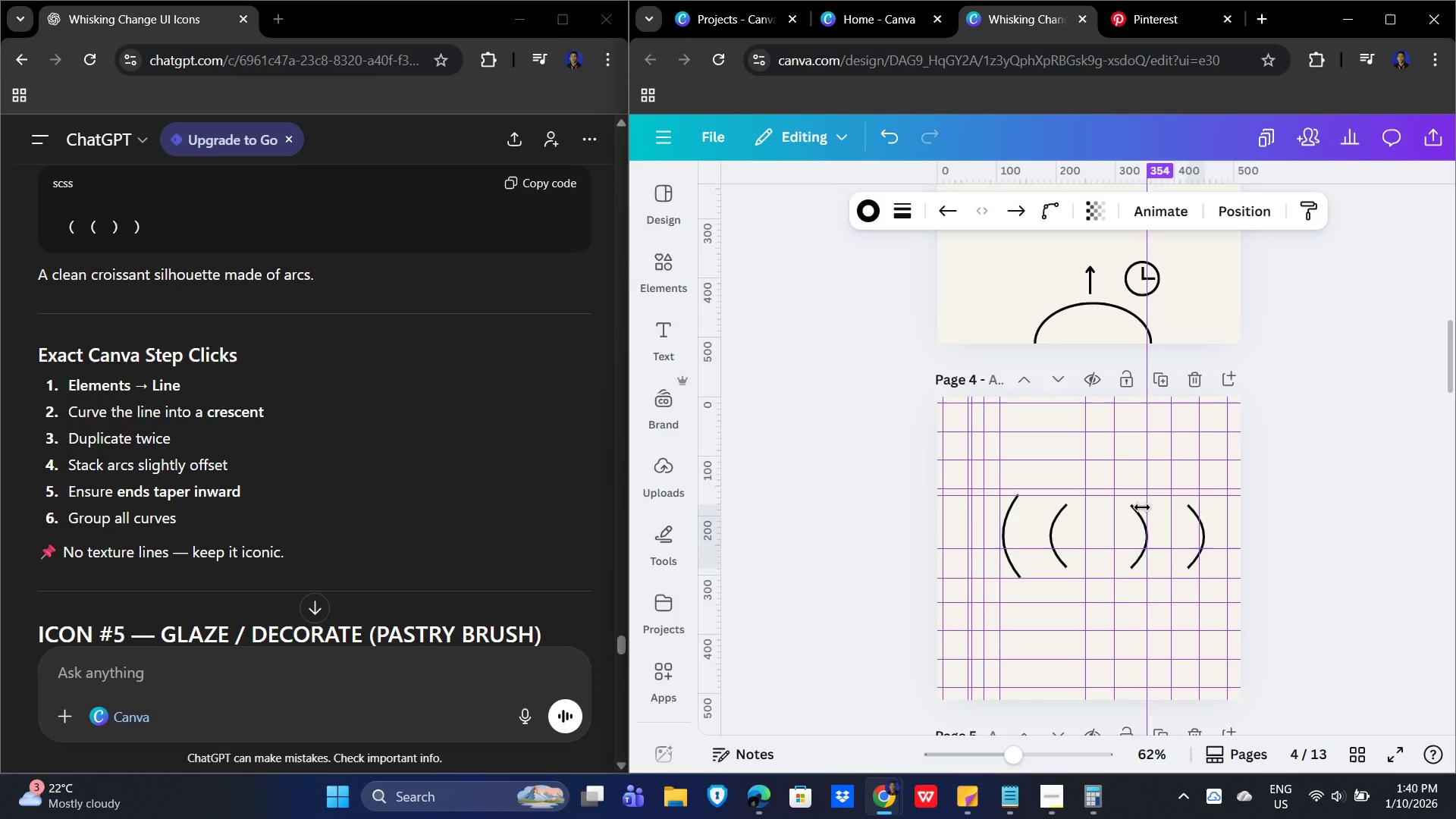 
key(ArrowRight)
 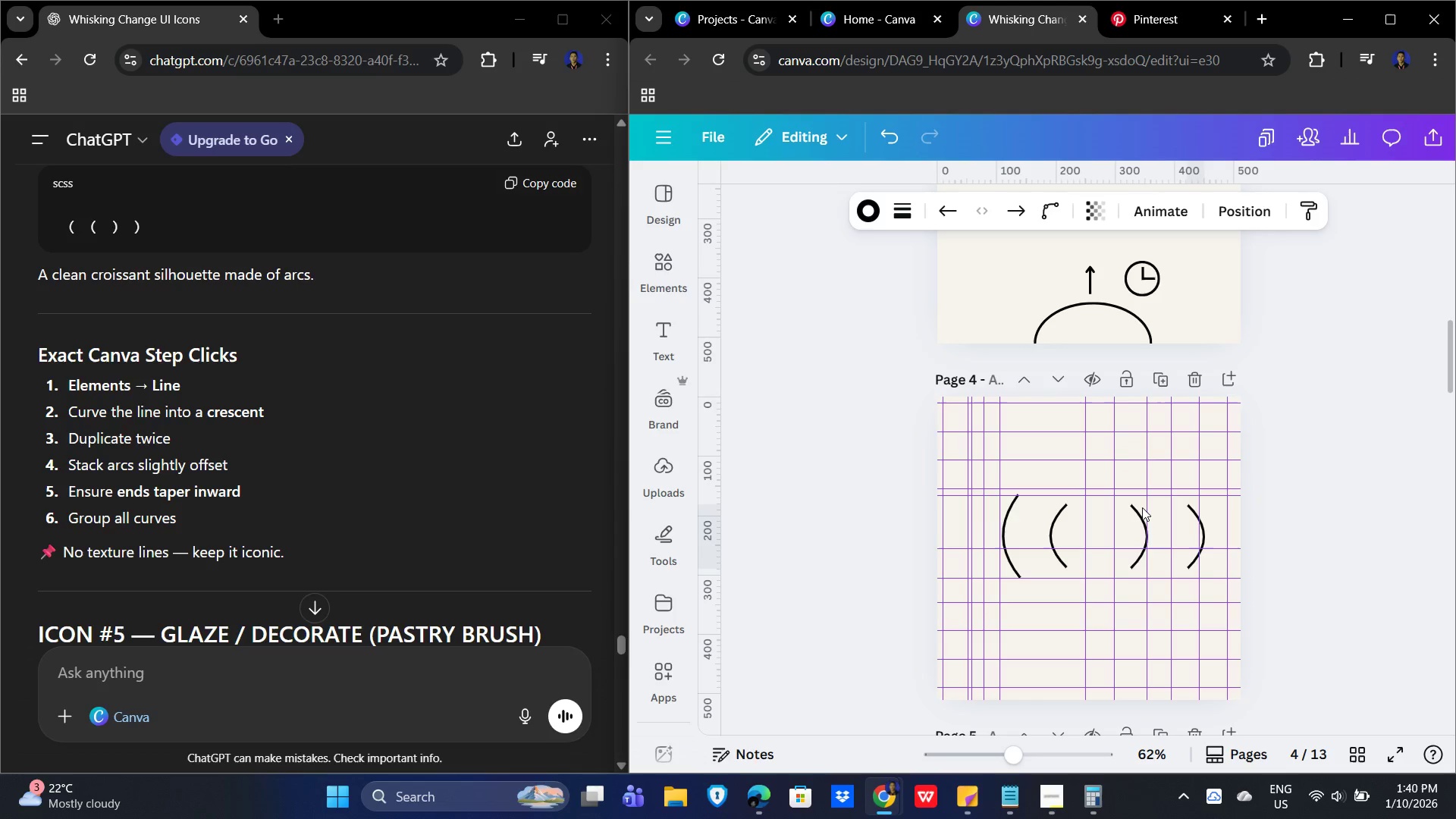 
key(ArrowRight)
 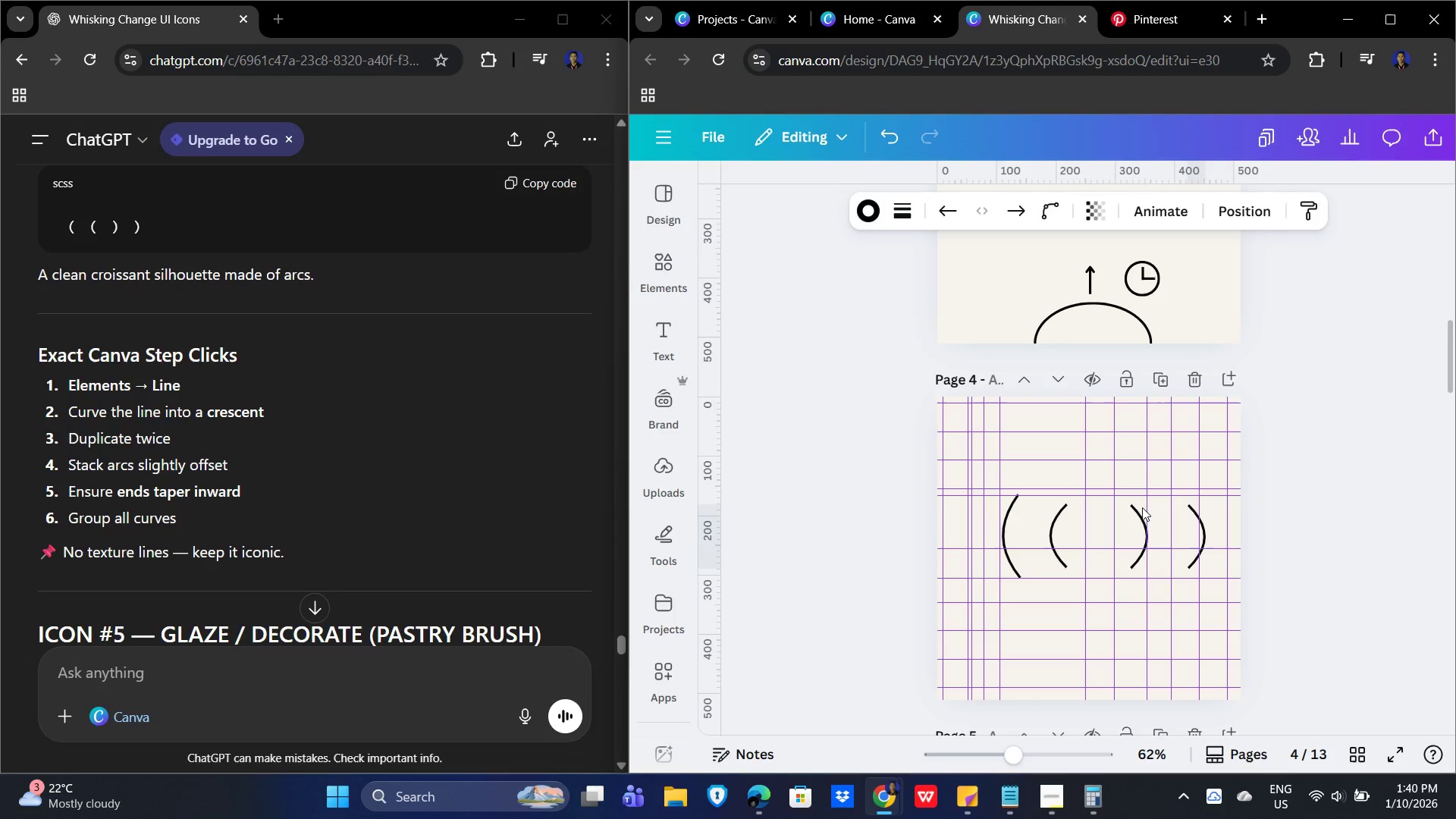 
key(ArrowRight)
 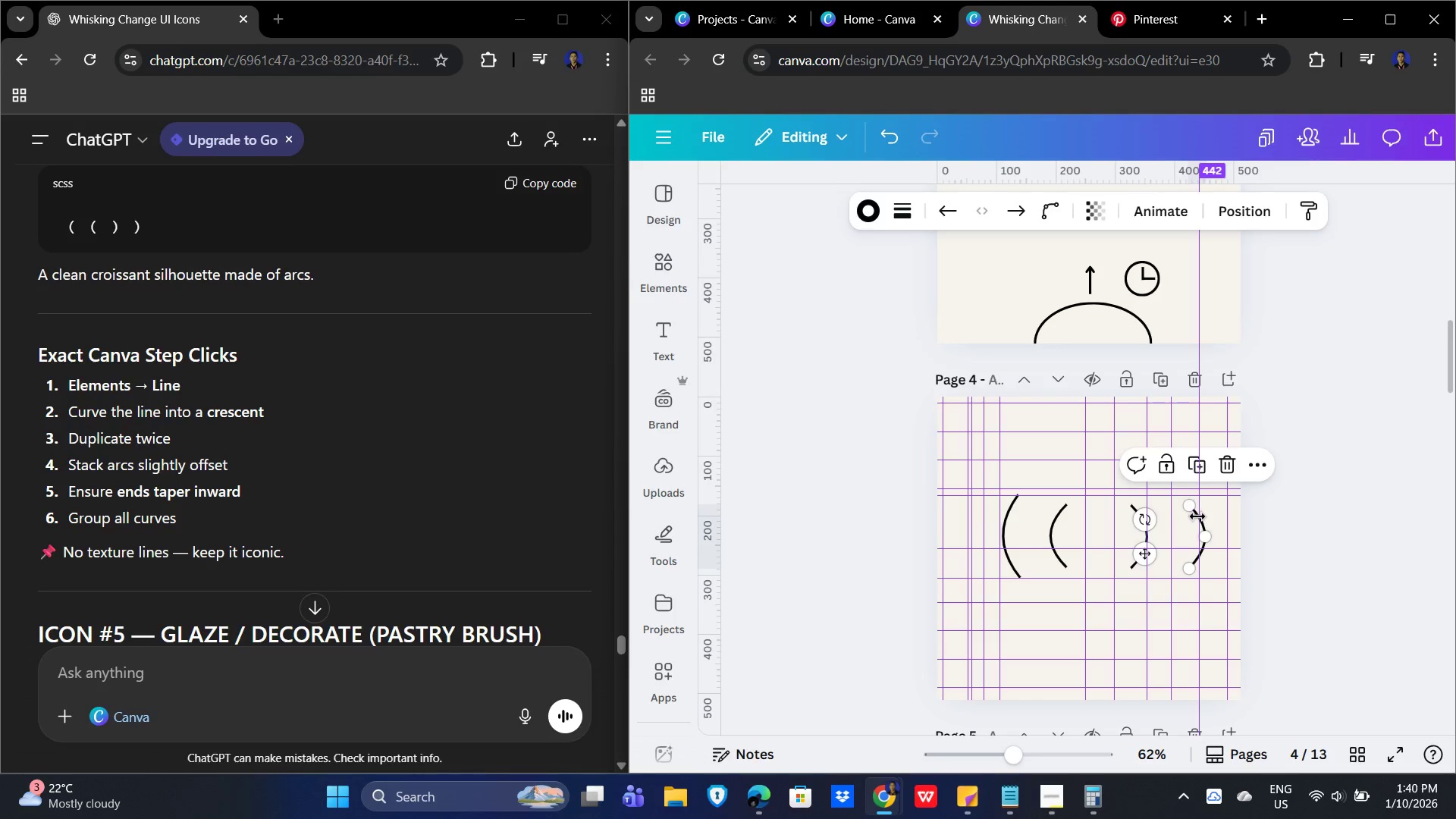 
left_click_drag(start_coordinate=[1197, 516], to_coordinate=[1207, 518])
 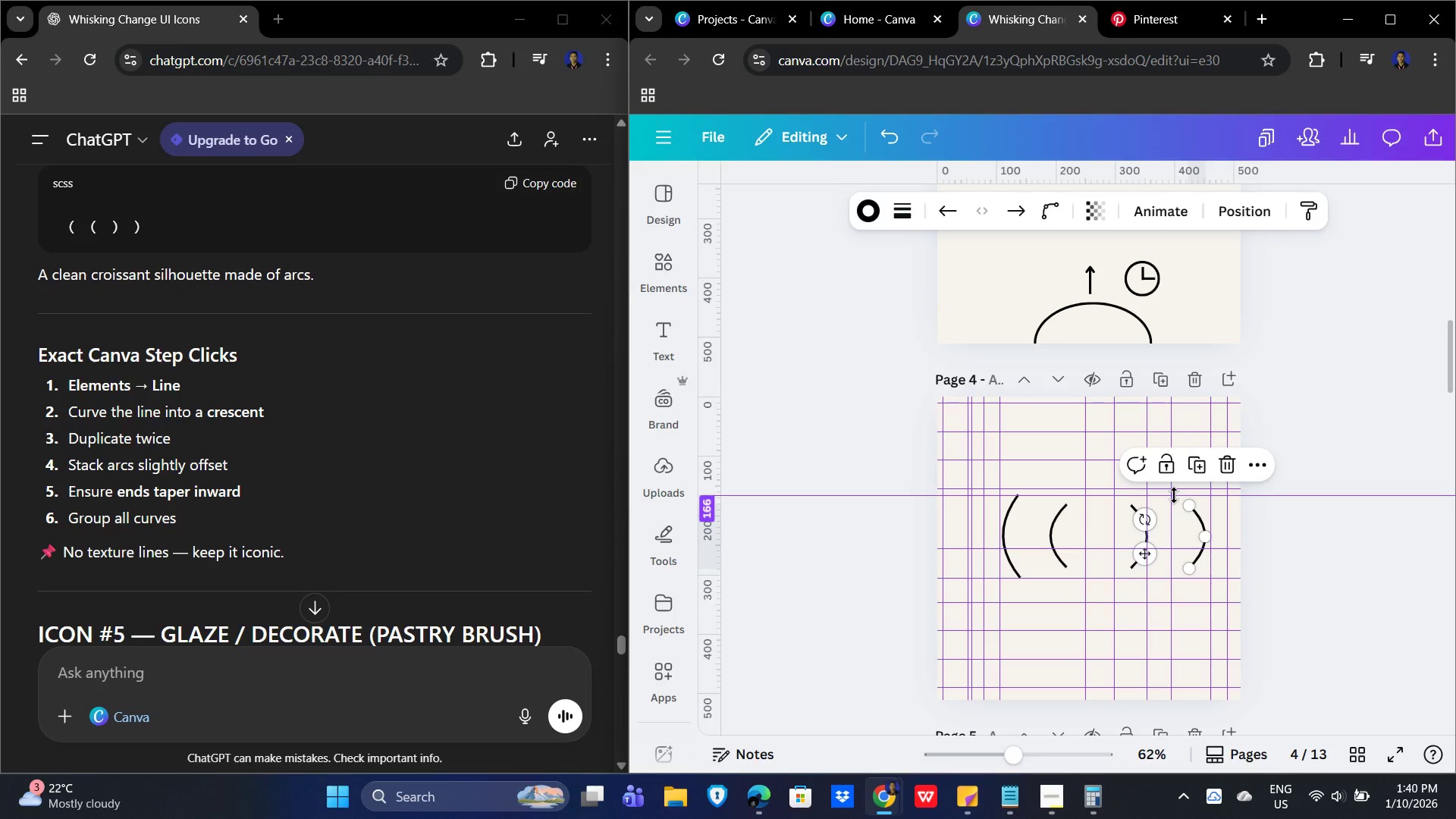 
left_click_drag(start_coordinate=[1174, 495], to_coordinate=[1172, 513])
 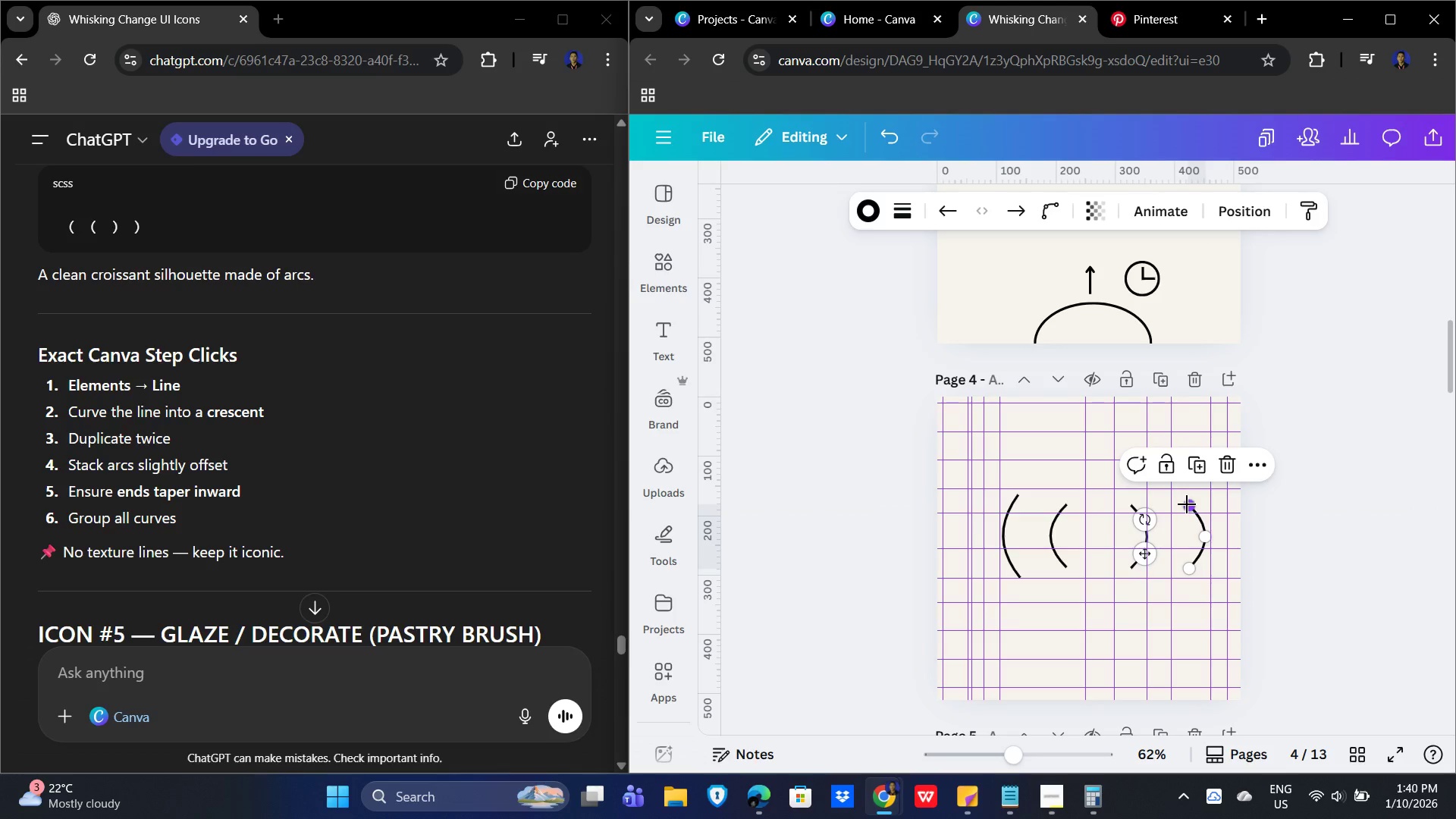 
left_click_drag(start_coordinate=[1187, 504], to_coordinate=[1187, 512])
 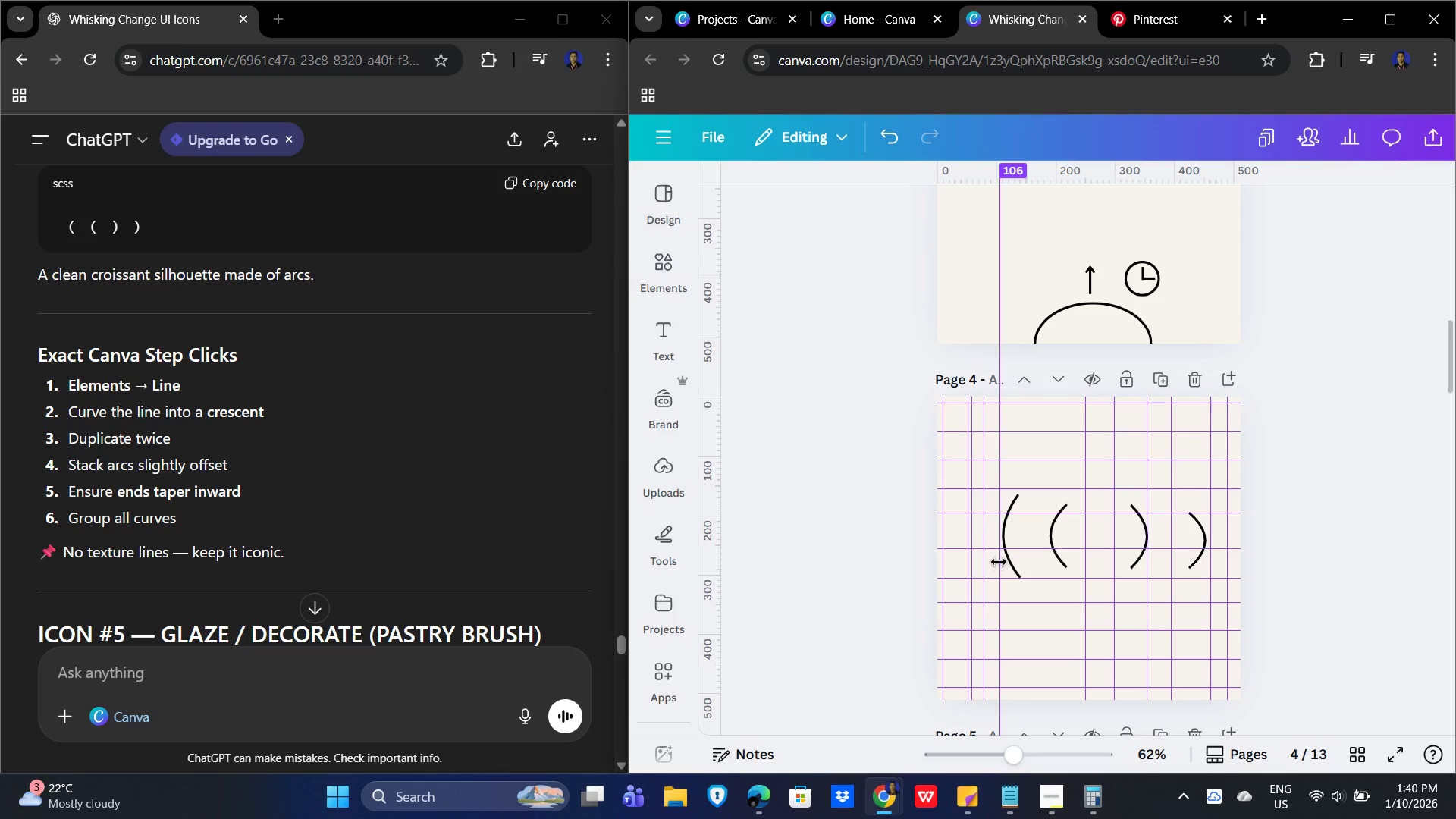 
left_click([1003, 531])
 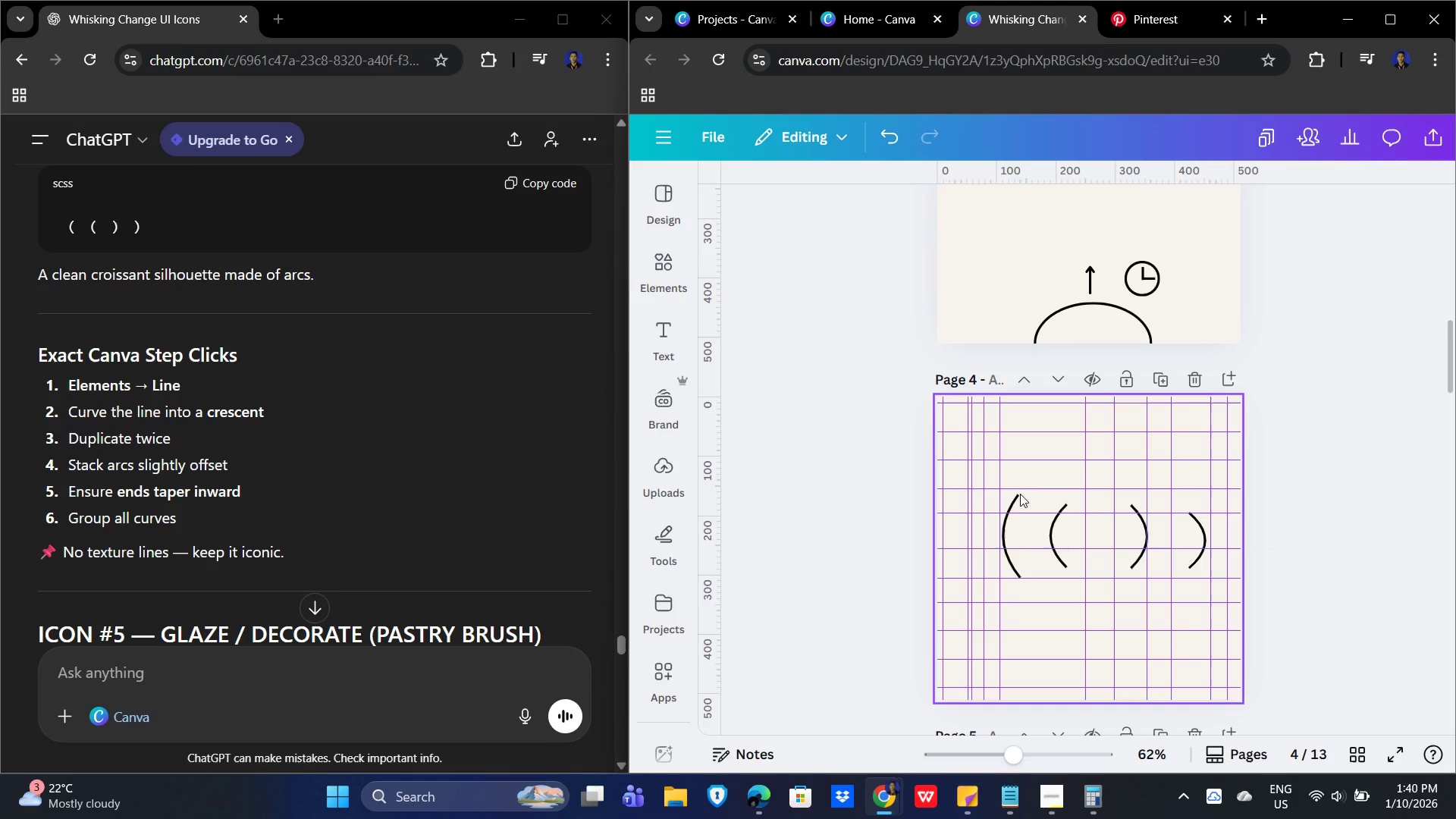 
left_click([1015, 500])
 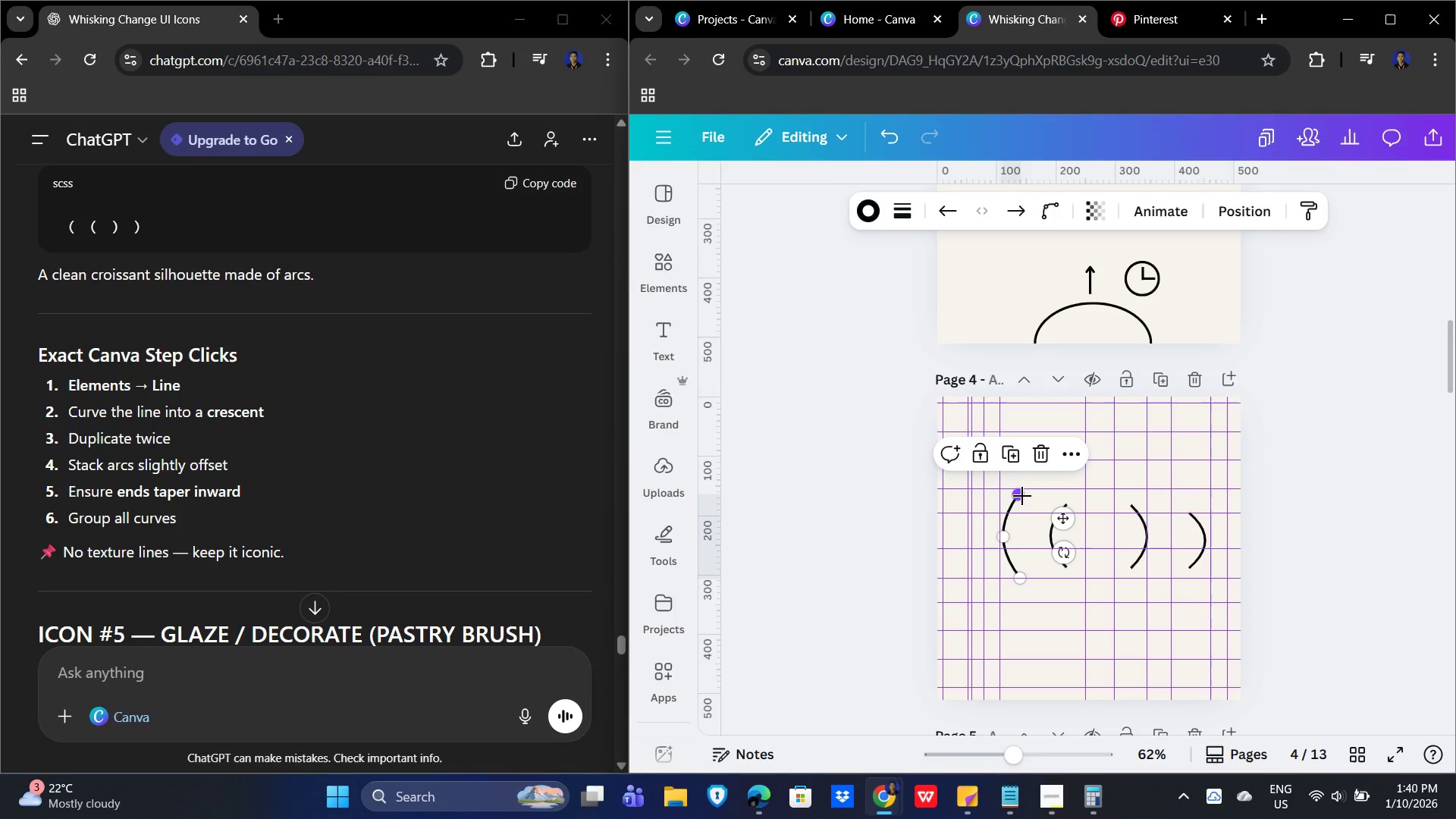 
left_click_drag(start_coordinate=[1022, 496], to_coordinate=[1018, 512])
 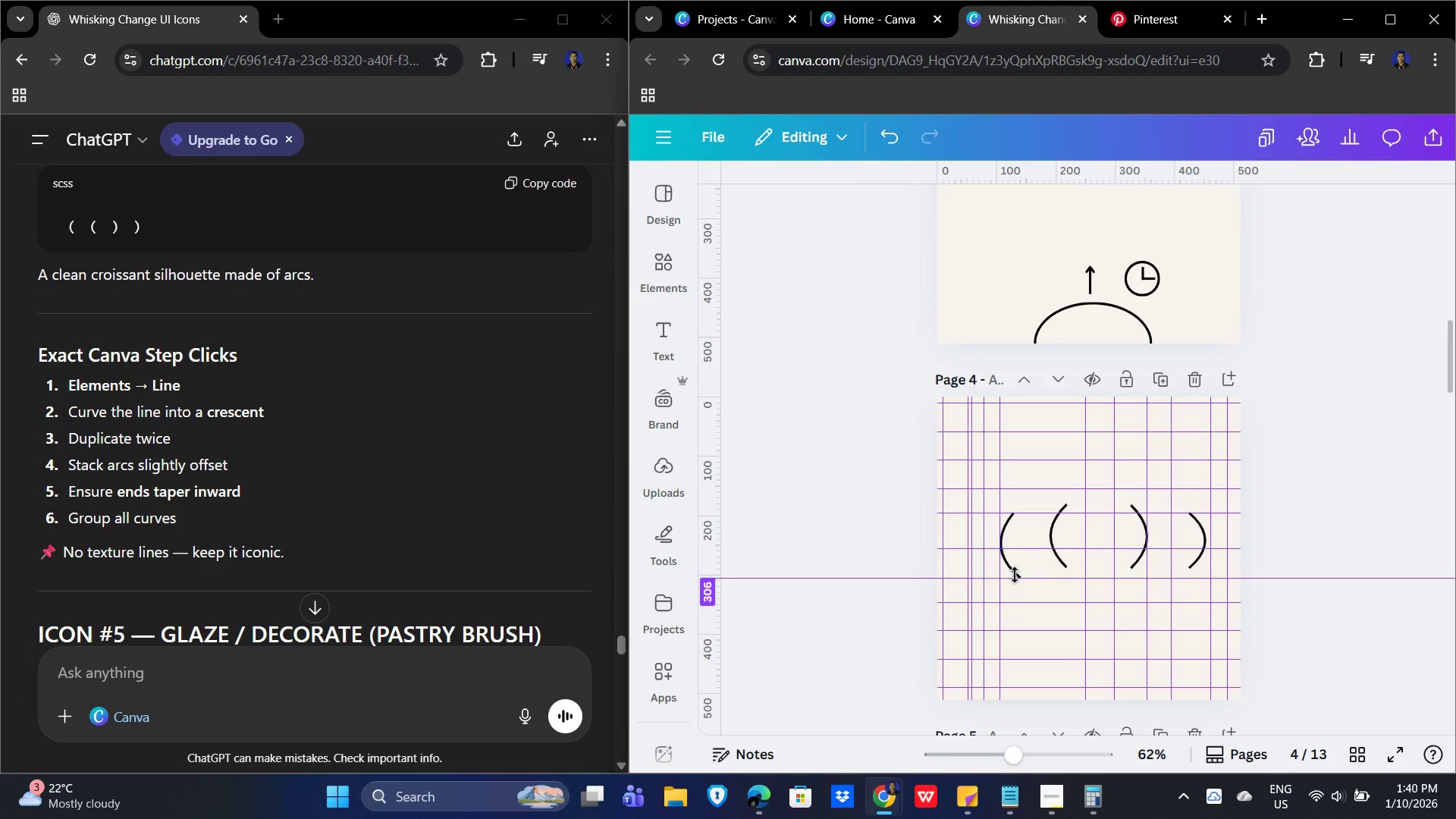 
left_click_drag(start_coordinate=[1072, 575], to_coordinate=[1072, 568])
 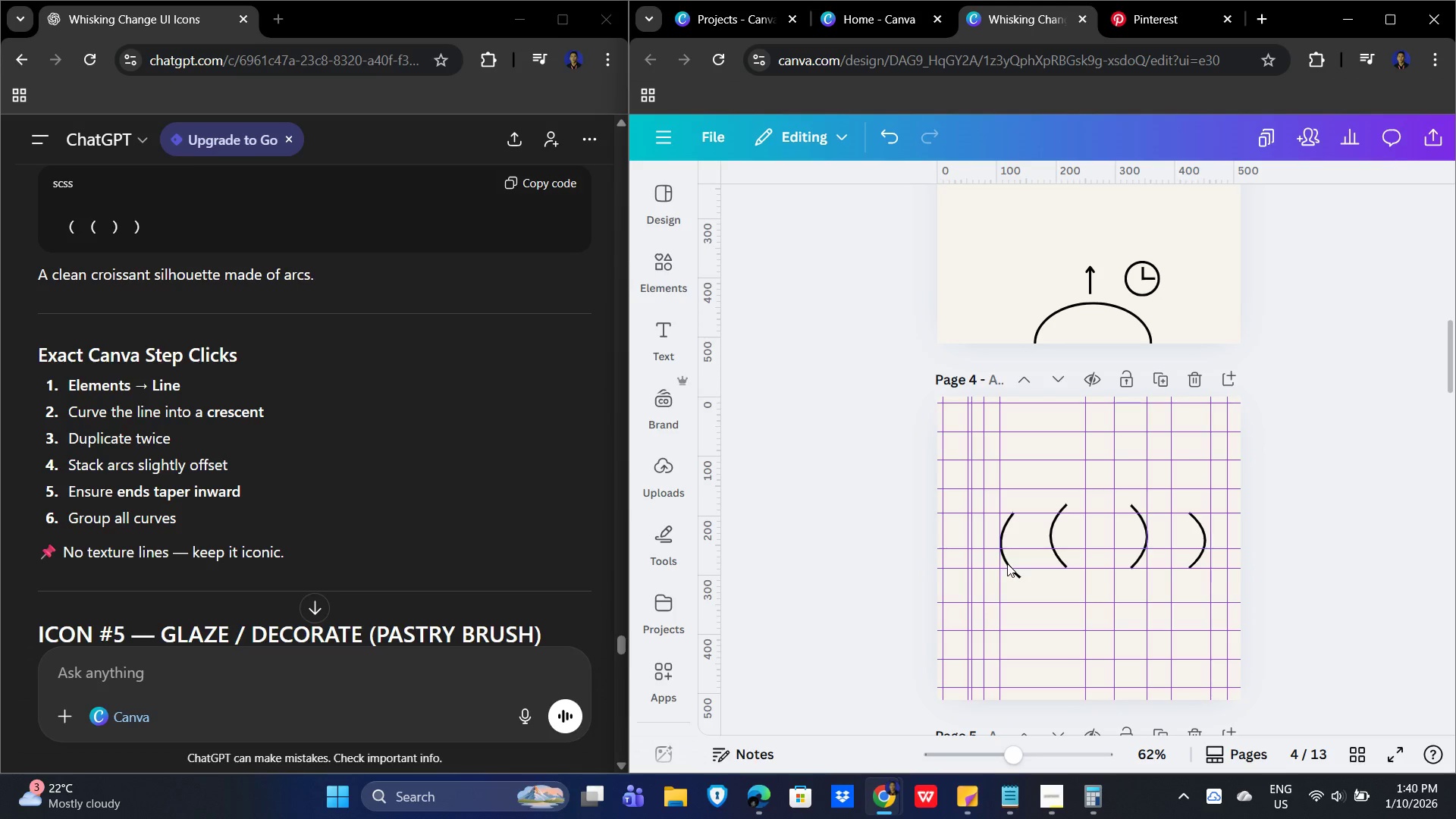 
left_click([1007, 563])
 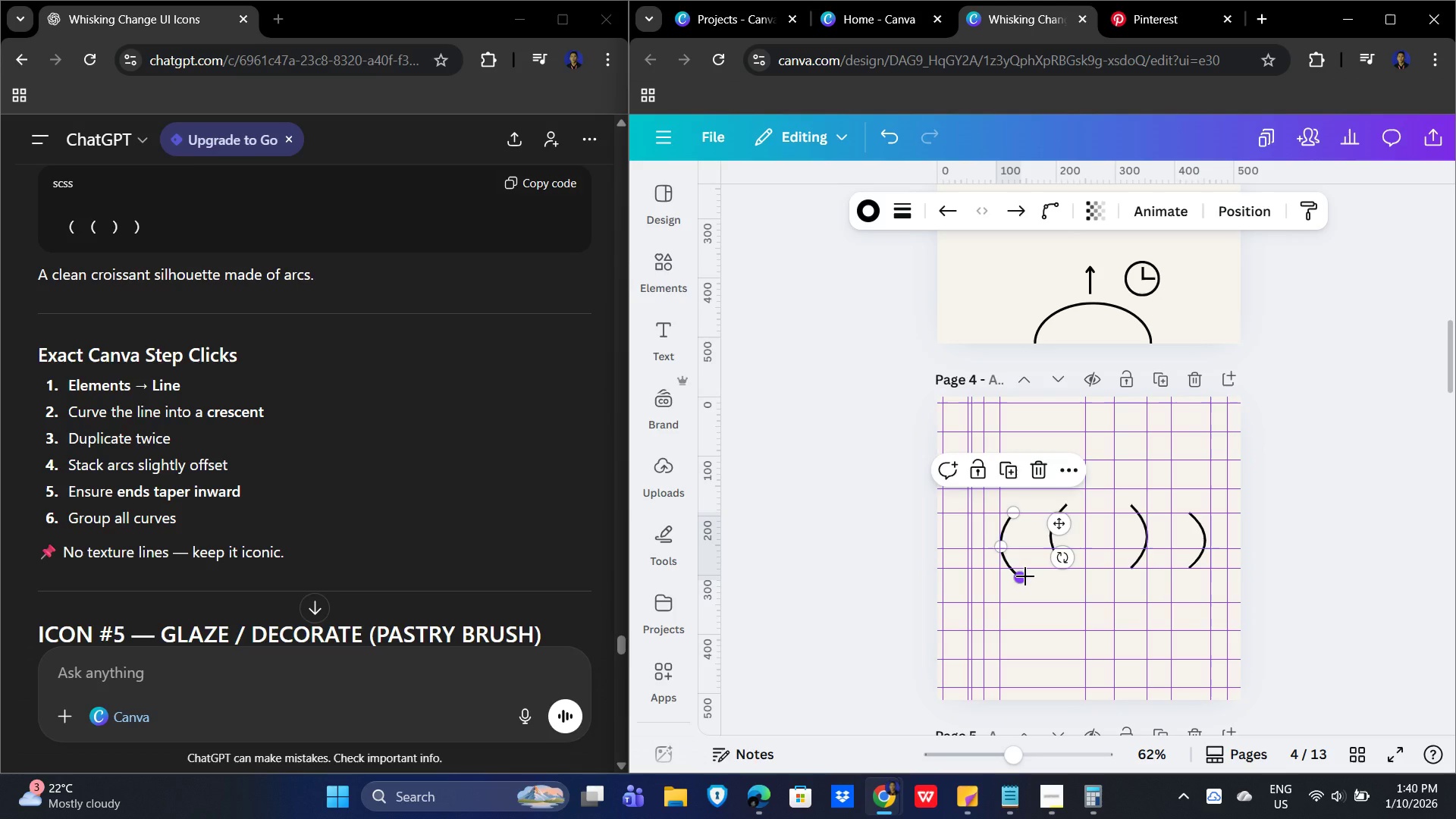 
left_click_drag(start_coordinate=[1025, 576], to_coordinate=[1021, 569])
 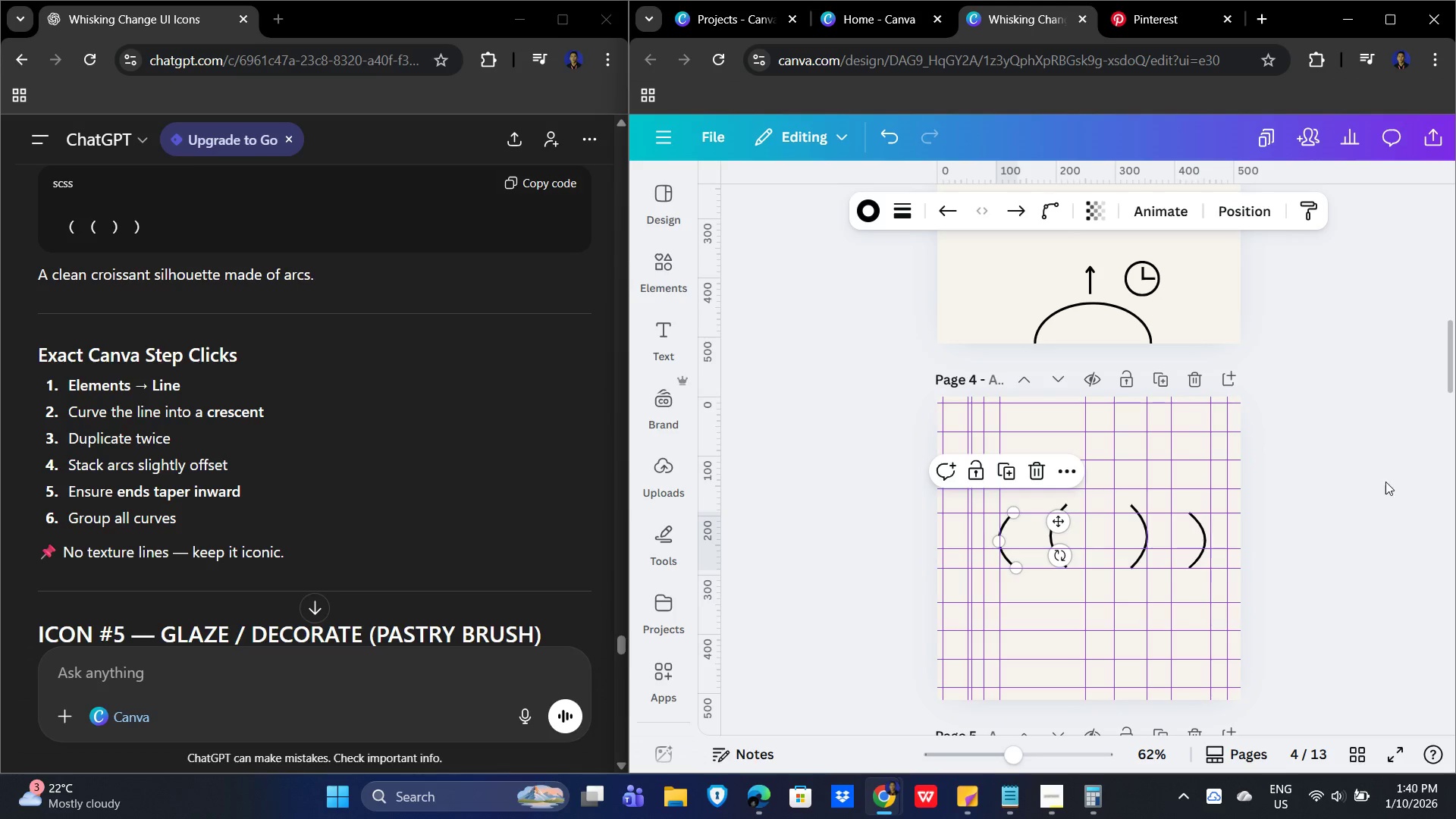 
left_click([1398, 472])
 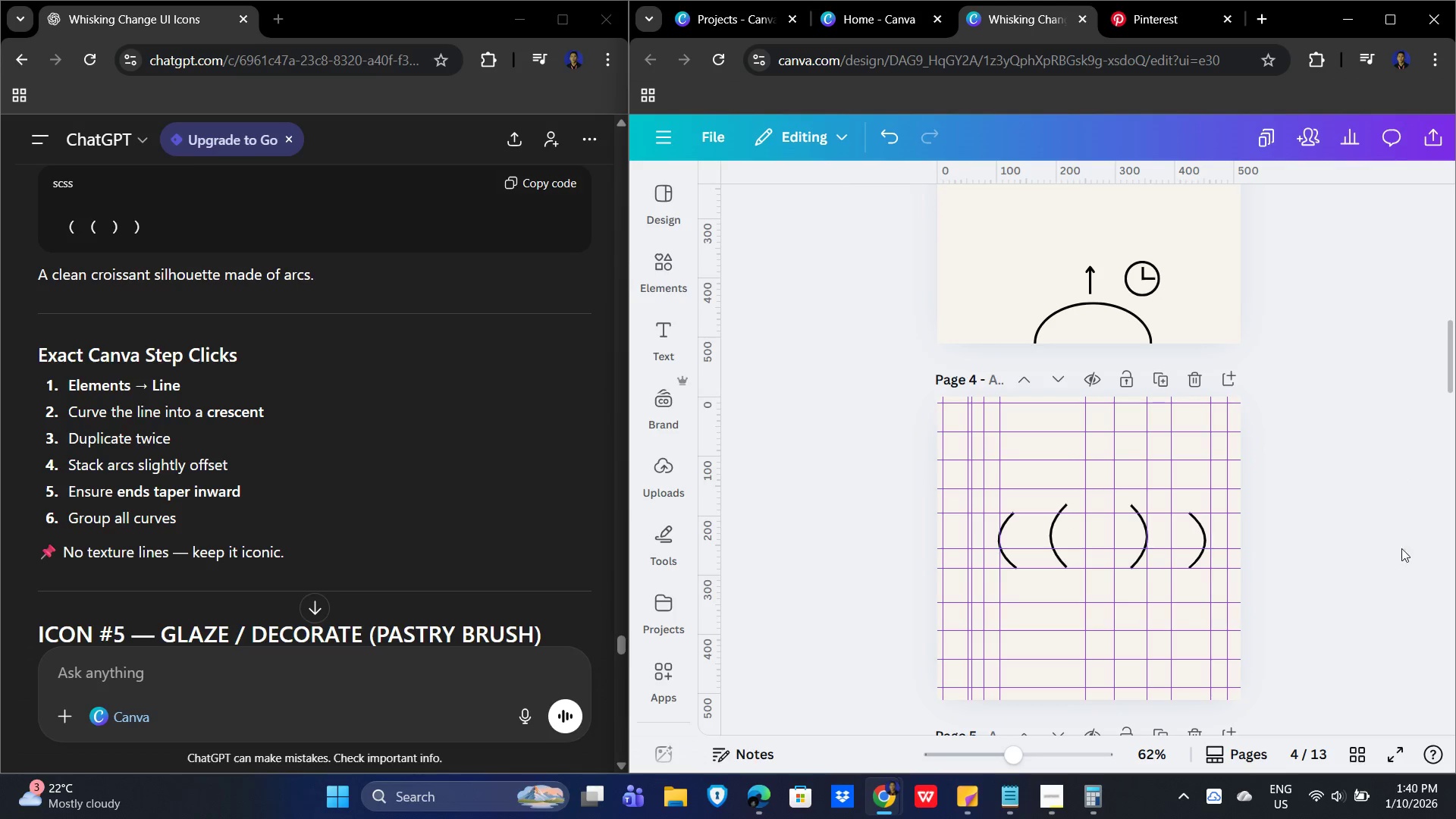 
left_click([1413, 510])
 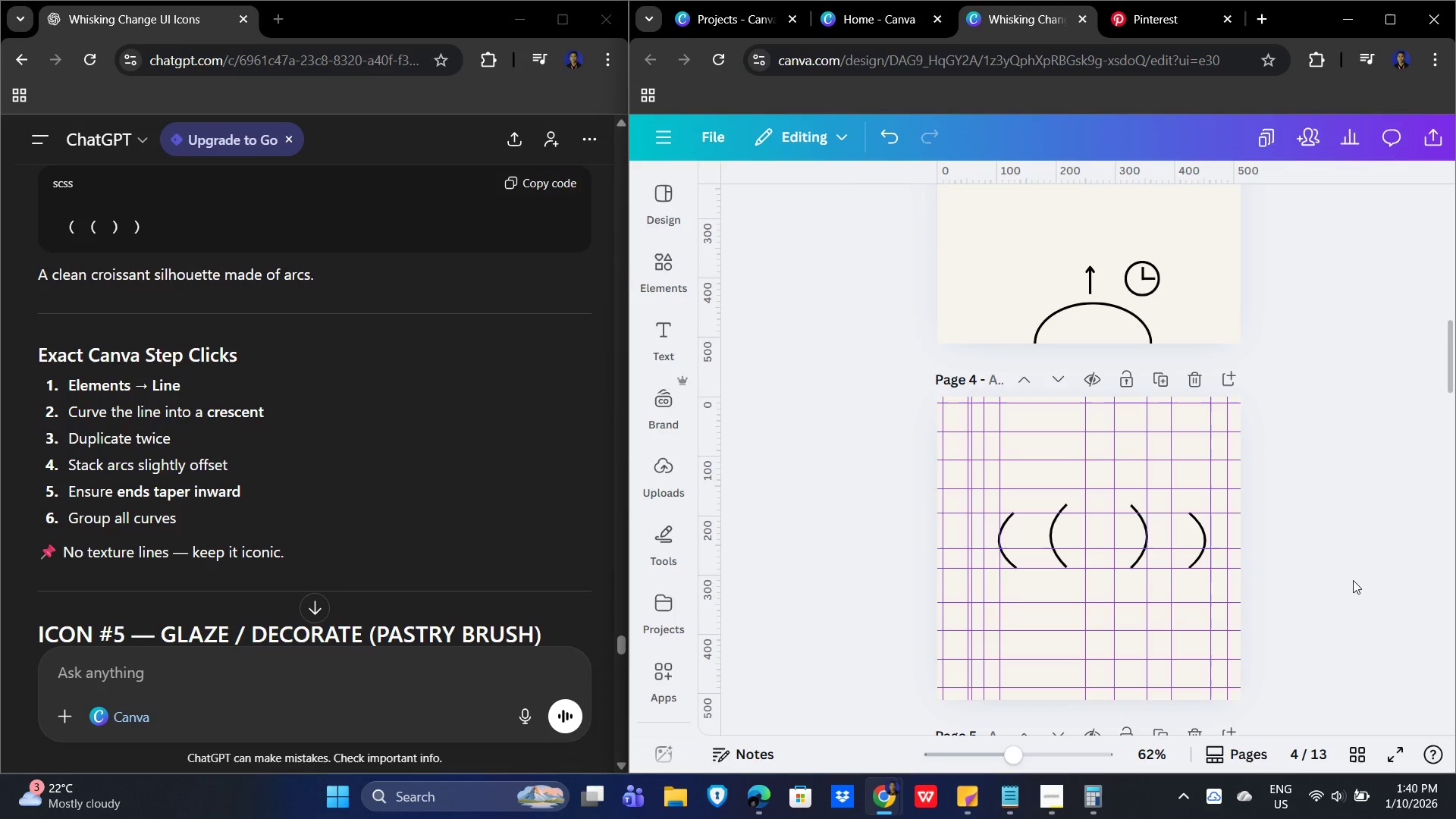 
left_click_drag(start_coordinate=[1357, 573], to_coordinate=[1354, 573])
 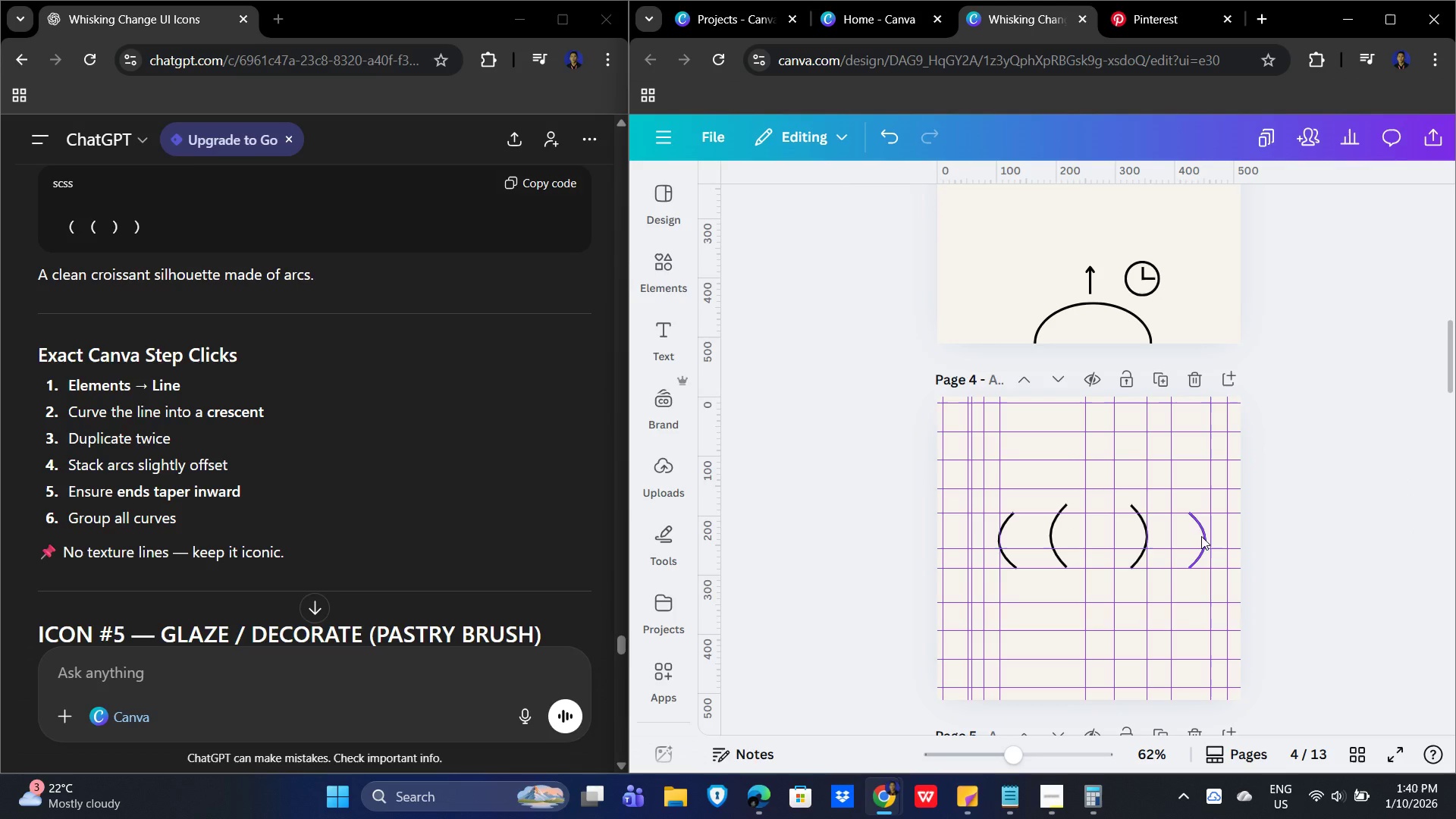 
left_click([1201, 536])
 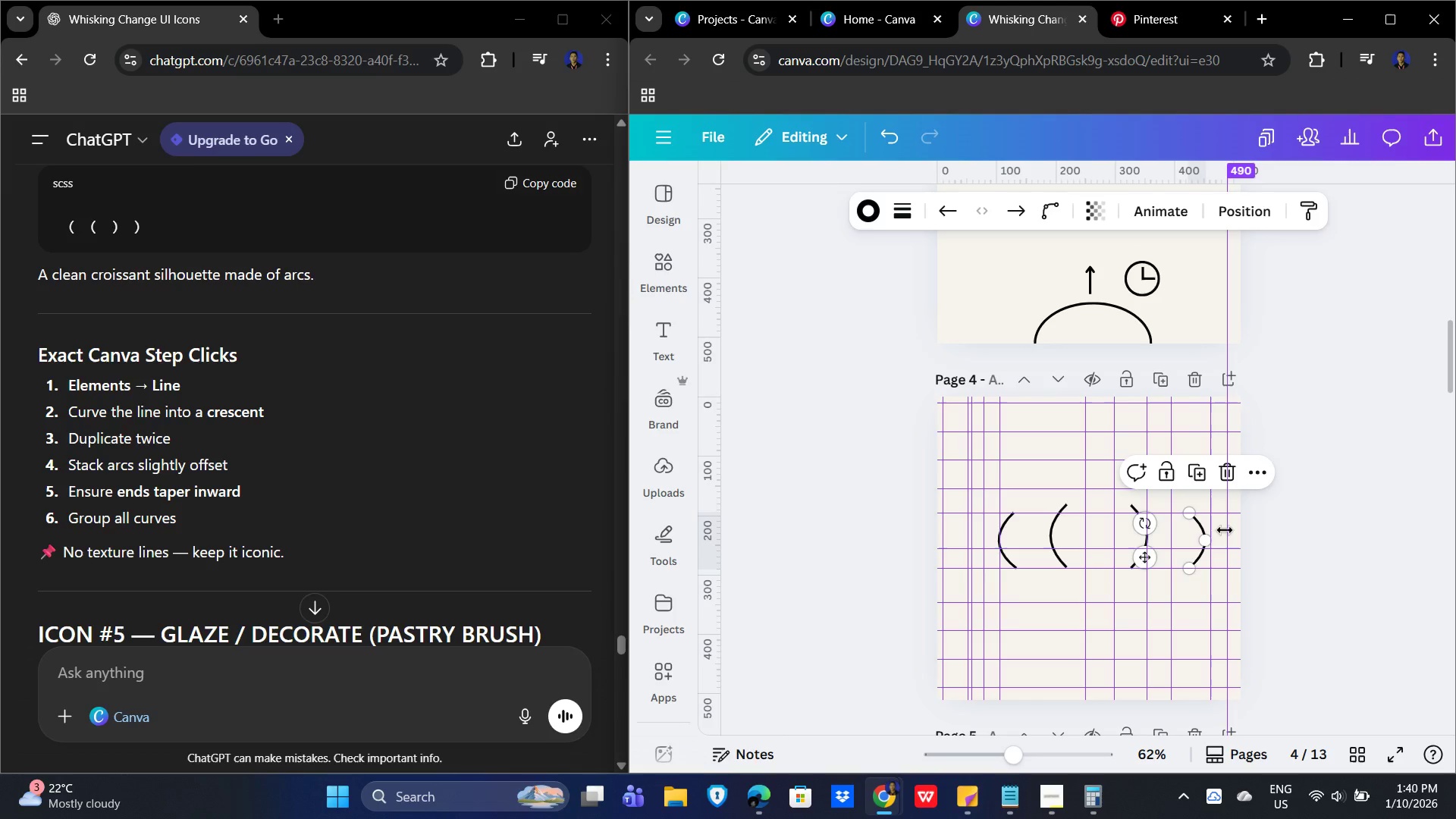 
left_click([1201, 531])
 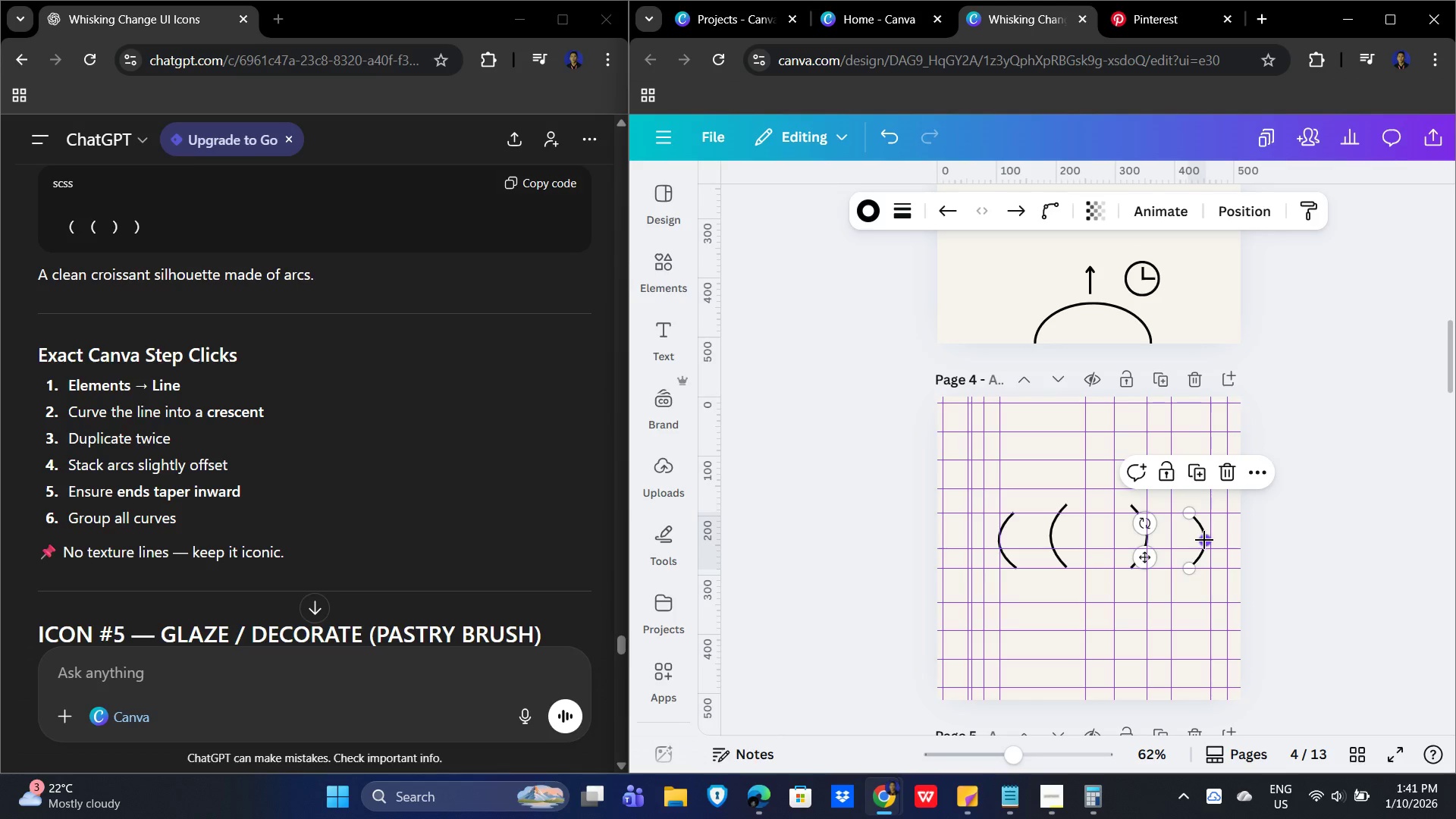 
left_click_drag(start_coordinate=[1204, 540], to_coordinate=[1200, 540])
 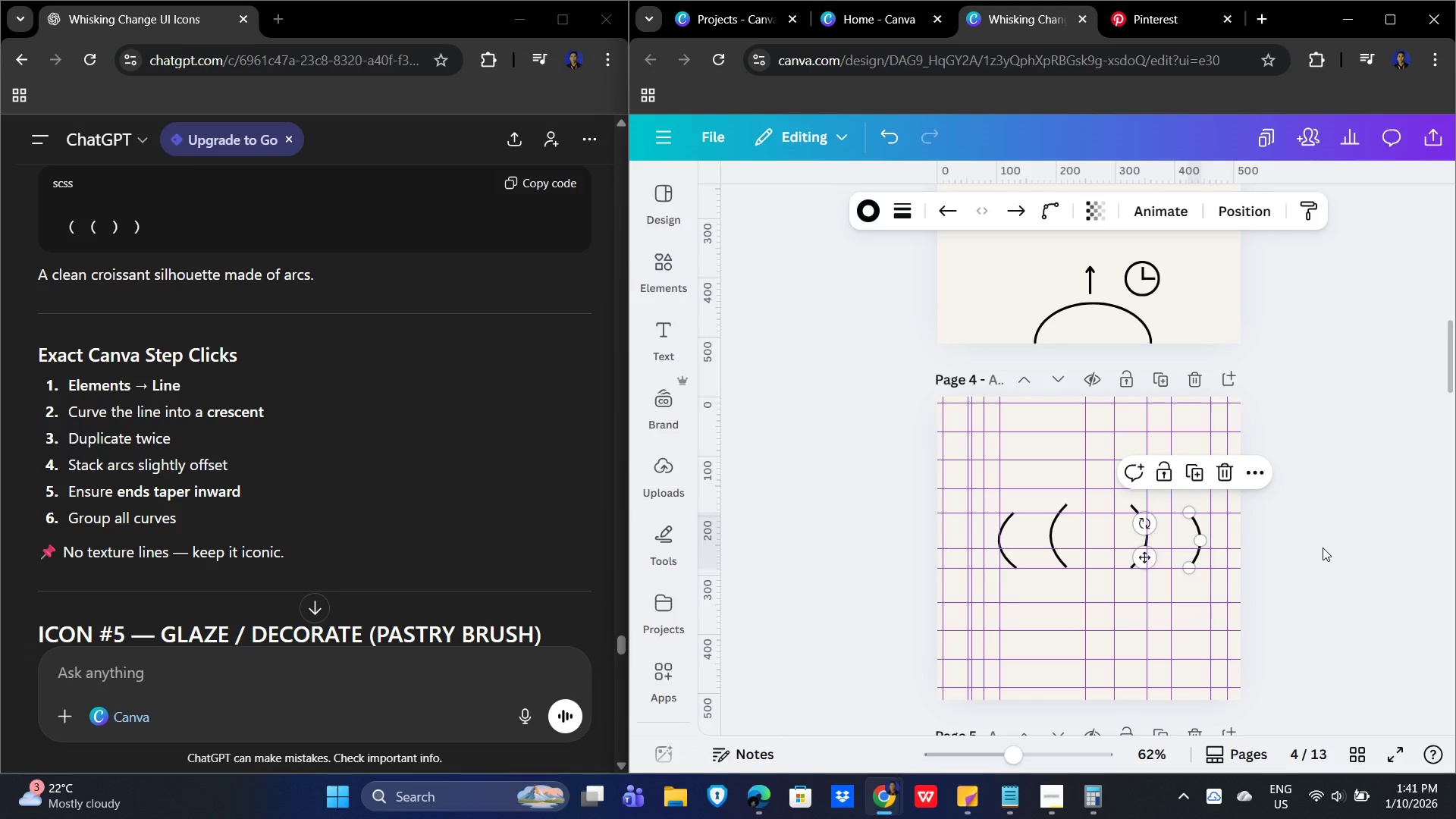 
left_click([1323, 548])
 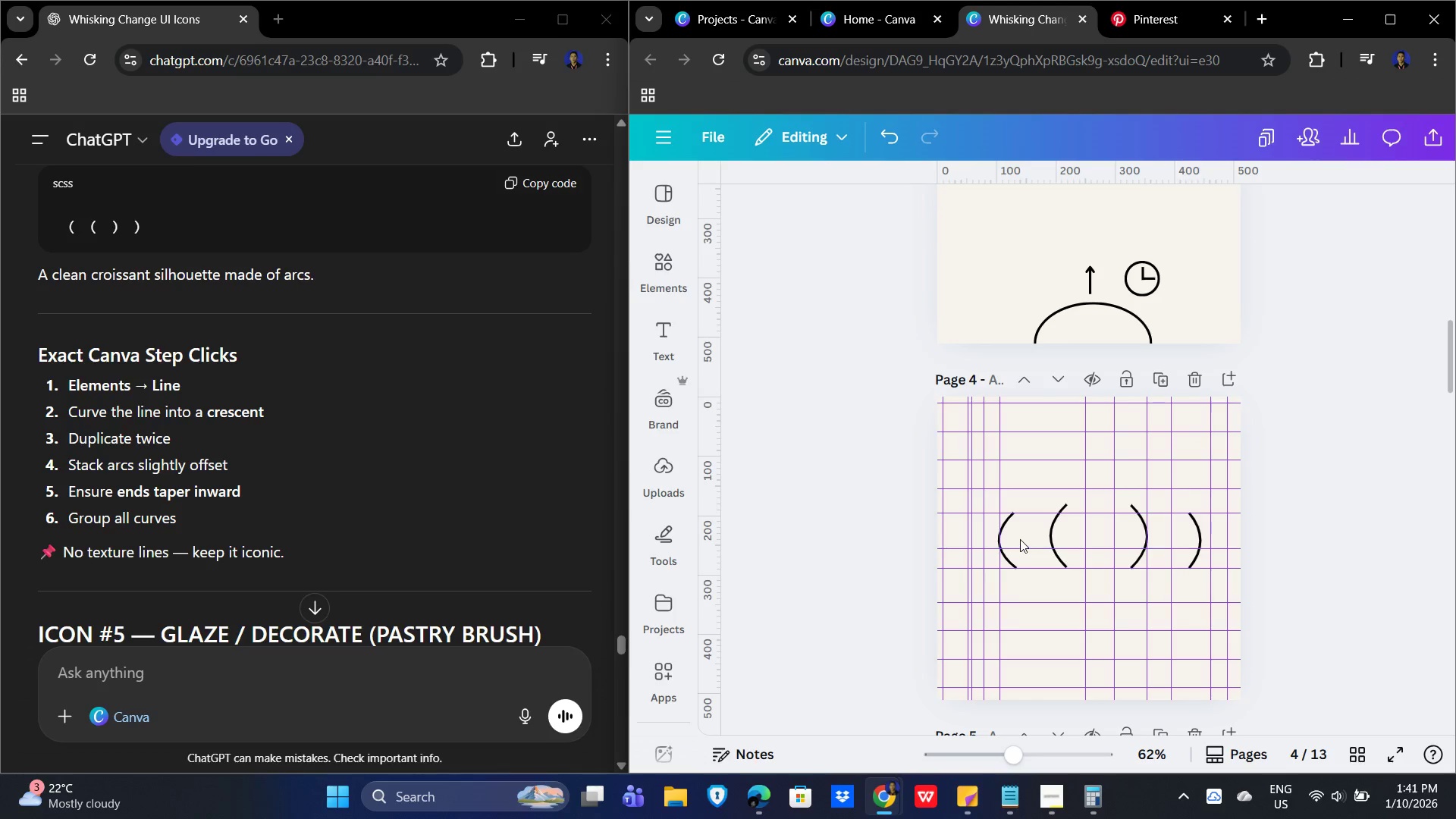 
left_click([1006, 522])
 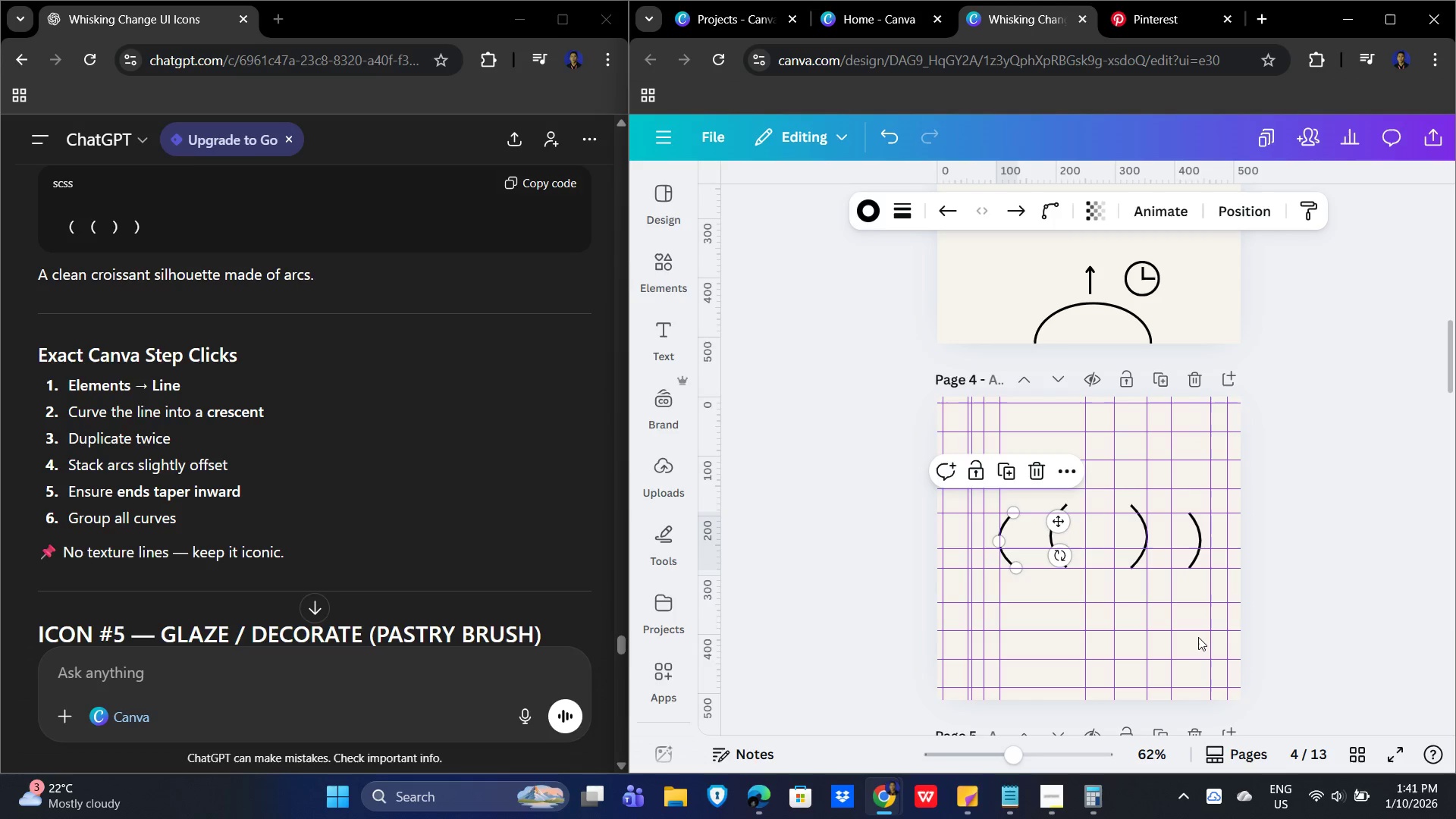 
key(Delete)
 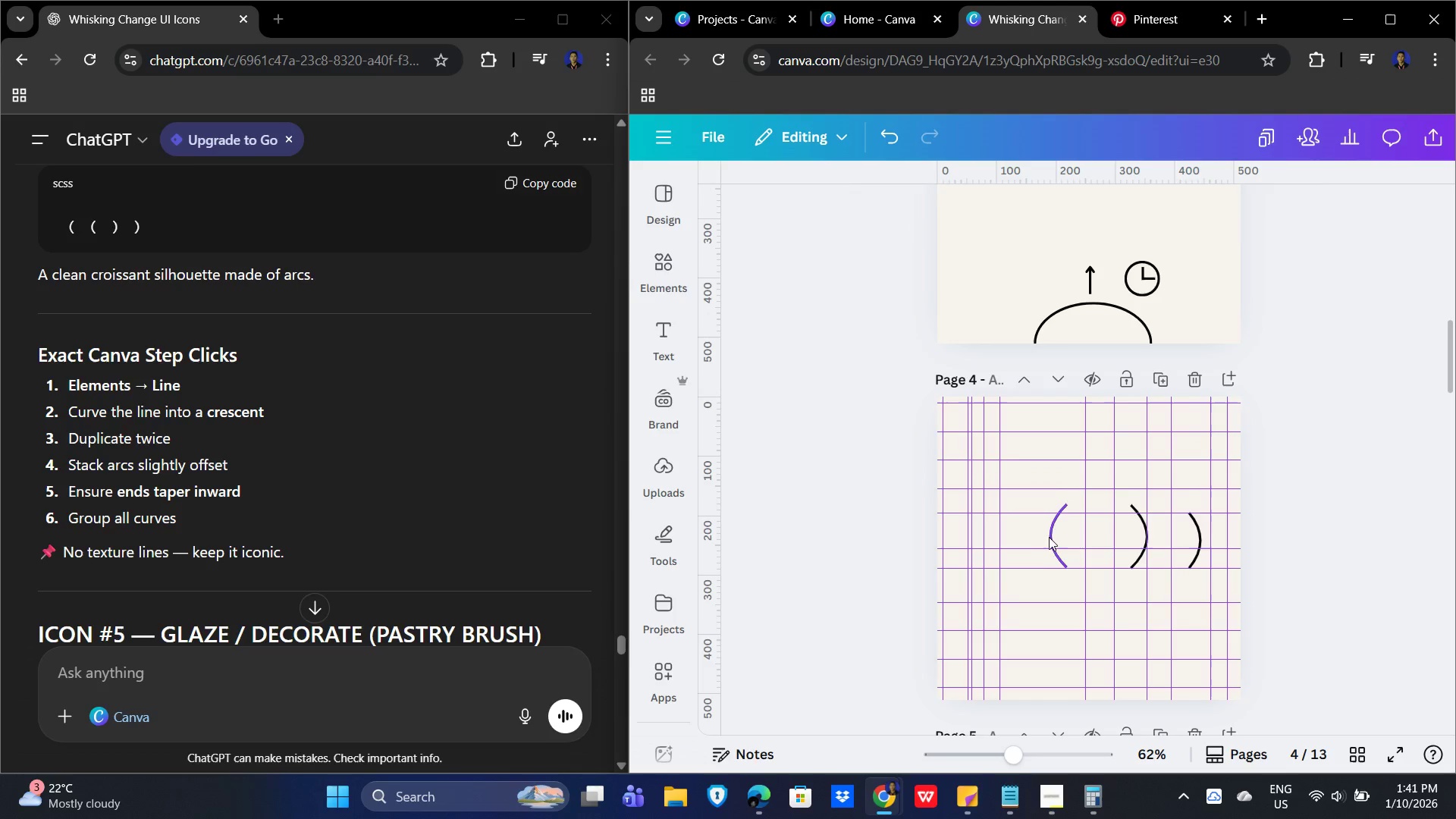 
left_click([1047, 536])
 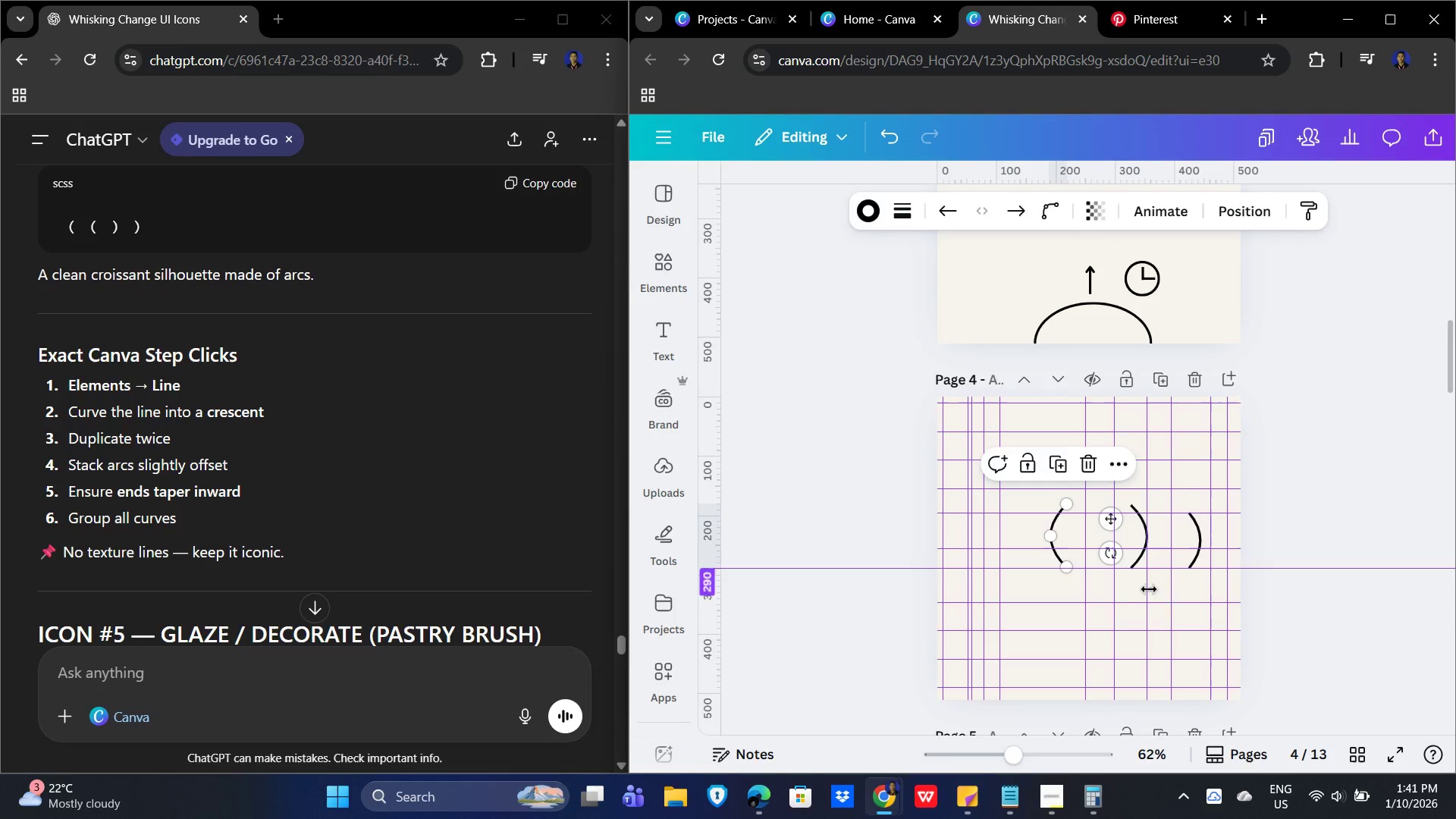 
key(Control+C)
 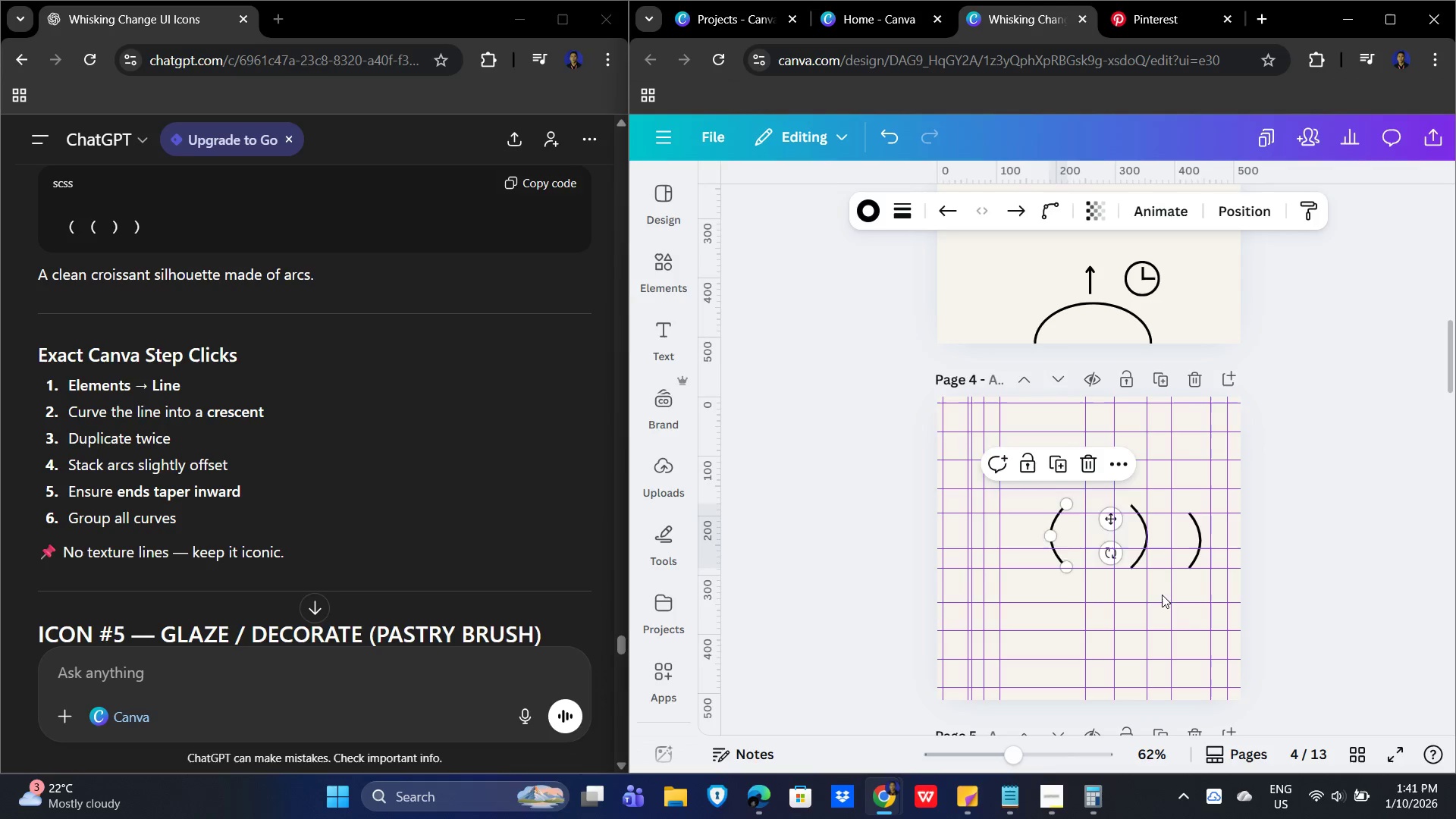 
key(Control+V)
 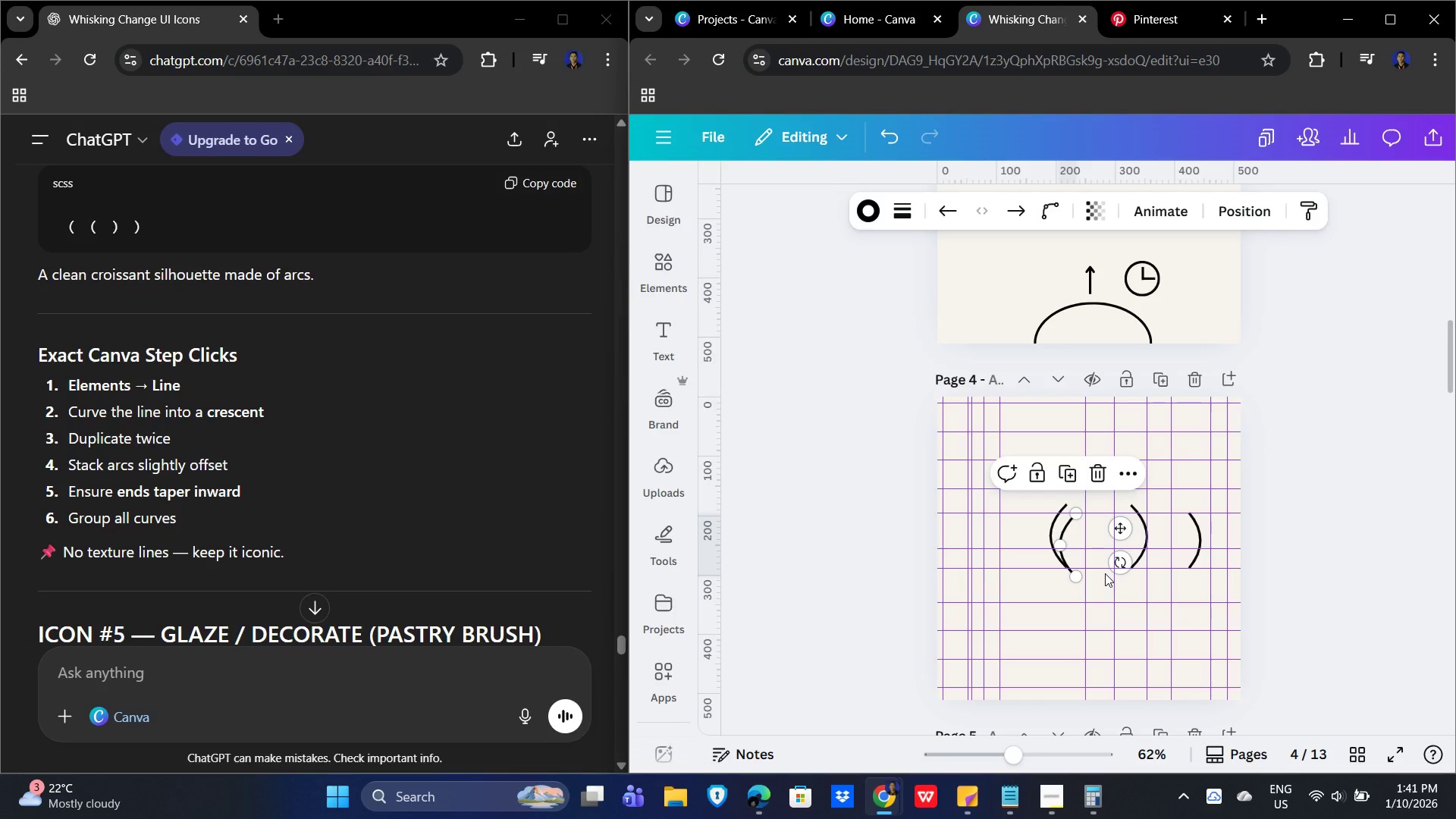 
hold_key(key=ArrowUp, duration=0.94)
 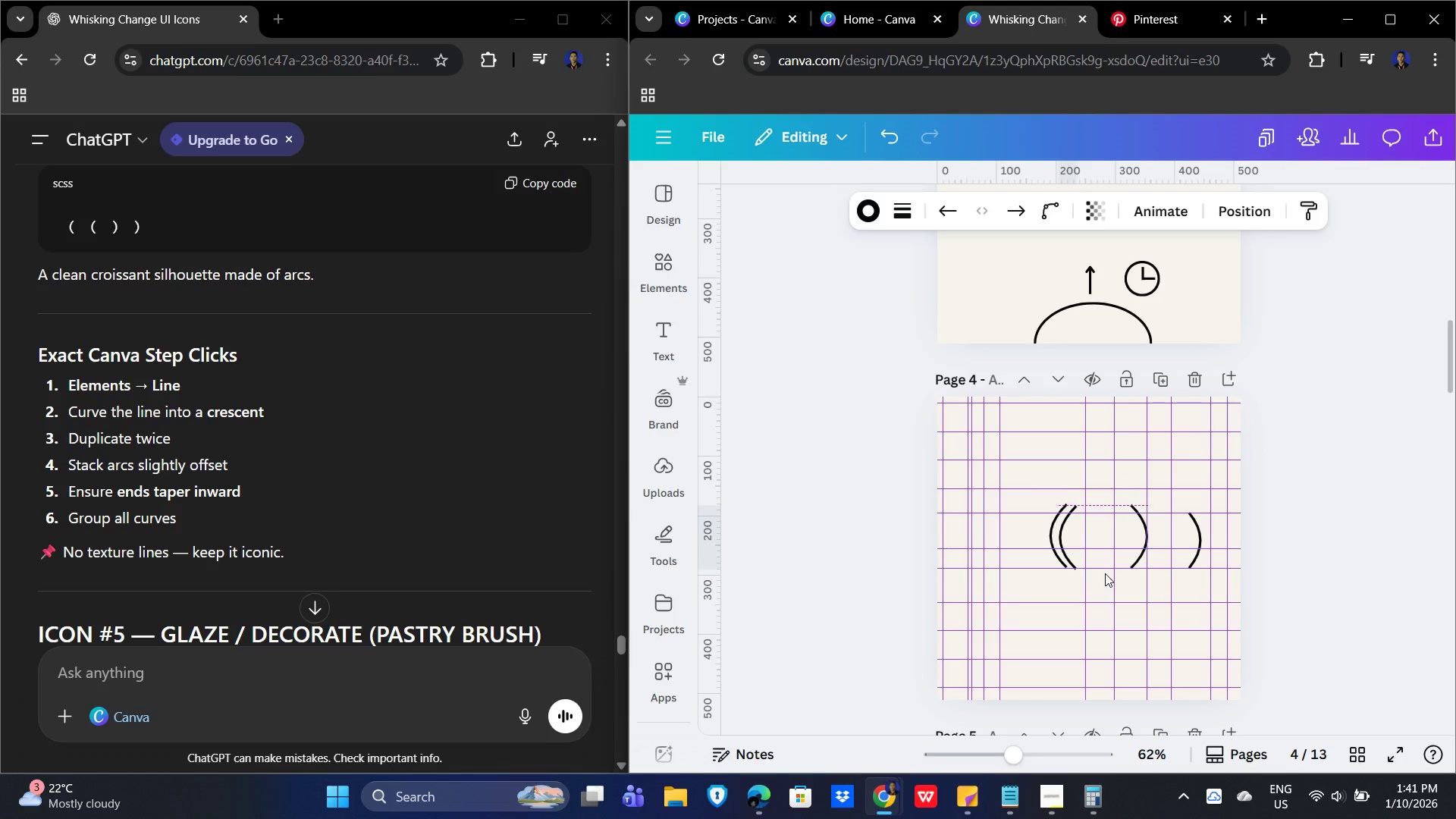 
key(ArrowDown)
 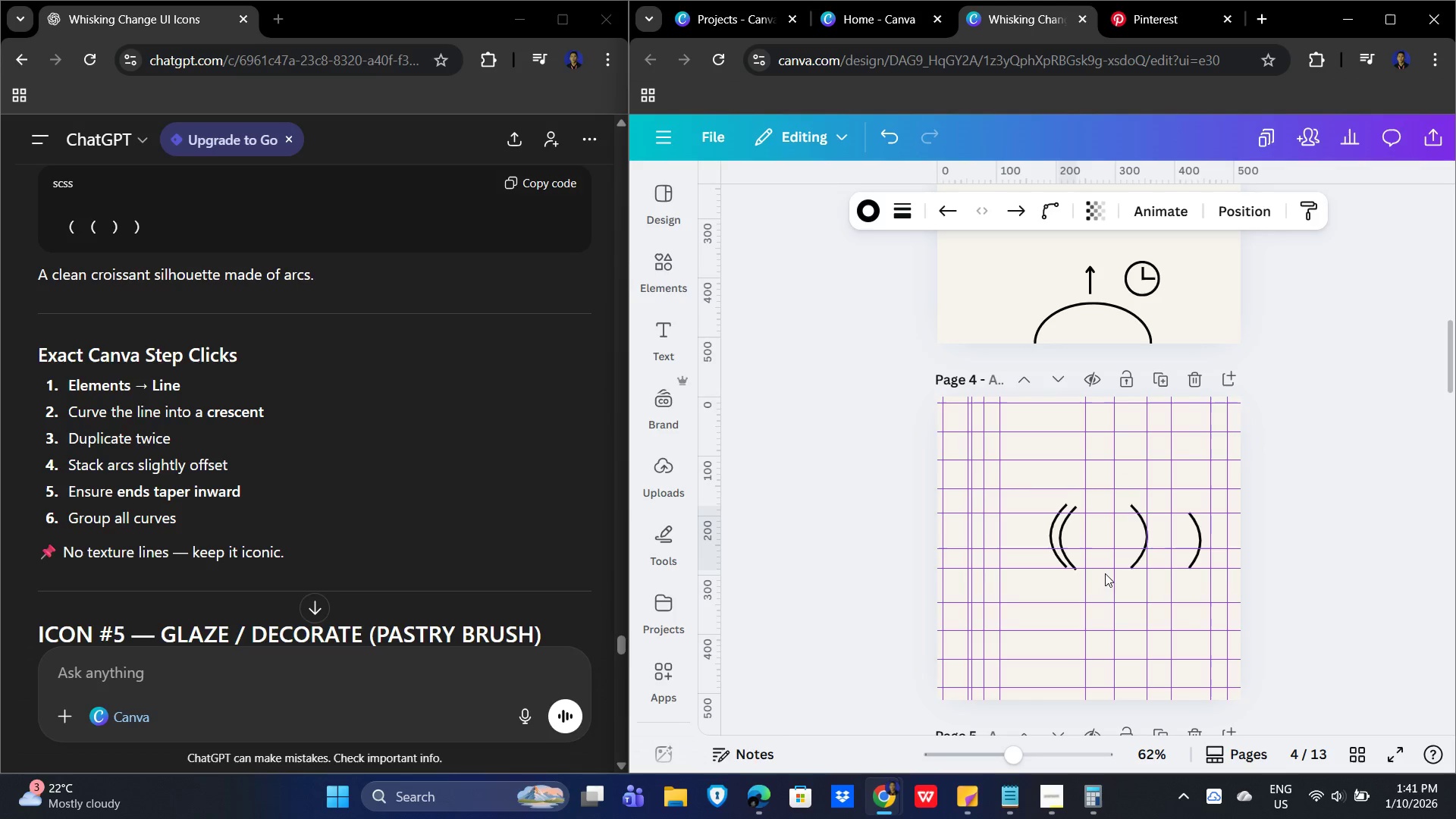 
key(ArrowDown)
 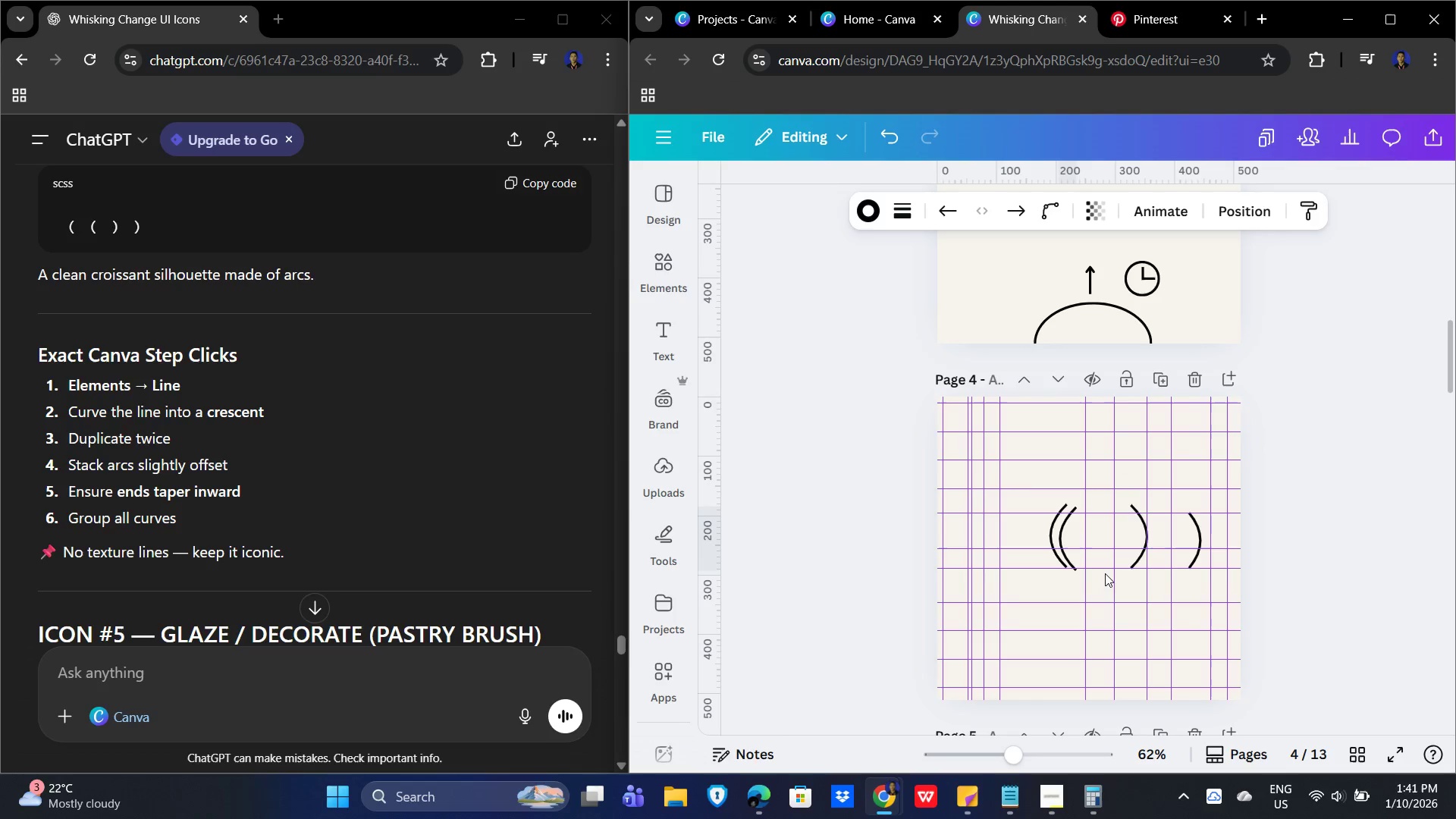 
key(ArrowDown)
 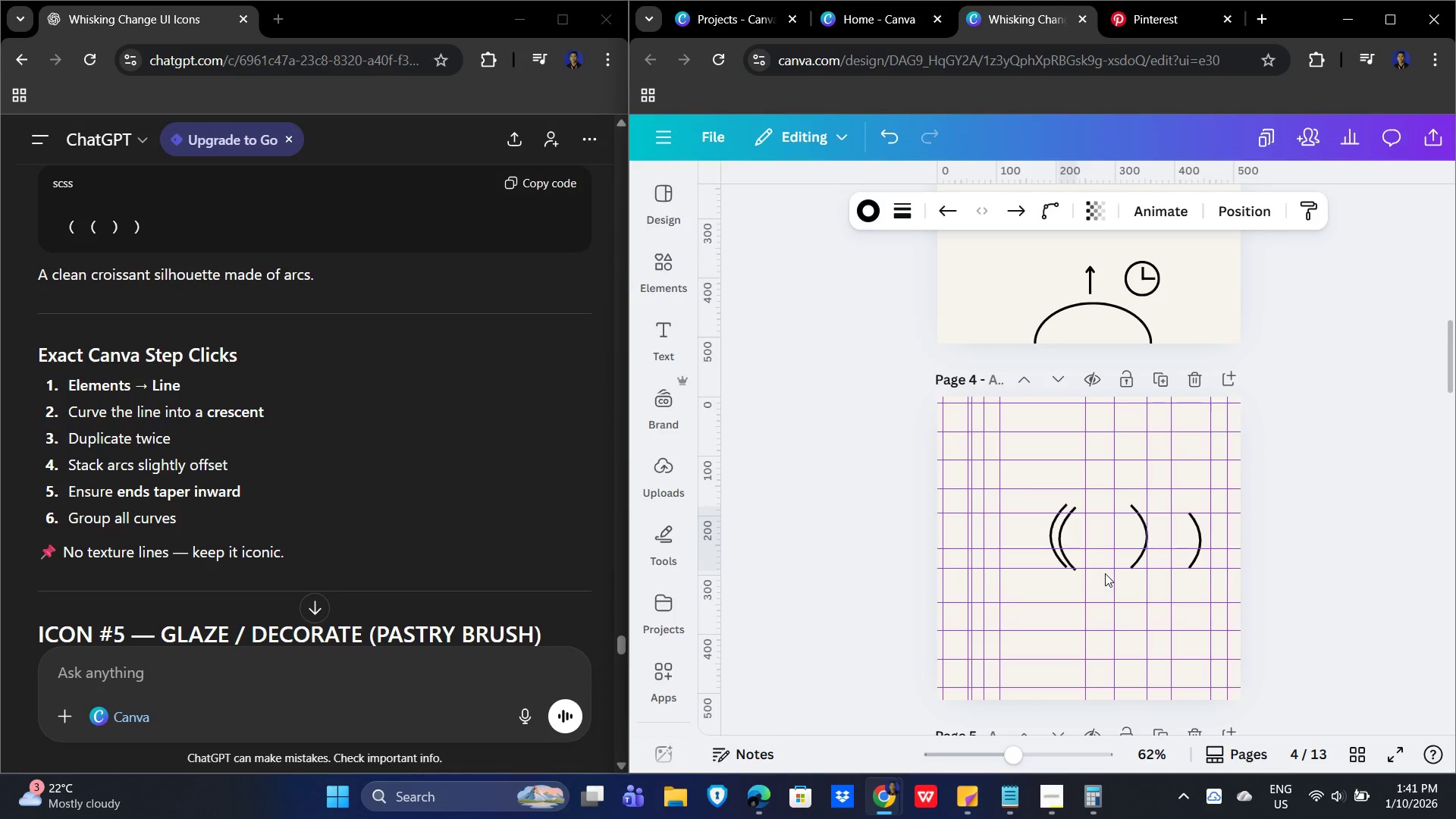 
hold_key(key=ArrowLeft, duration=1.53)
 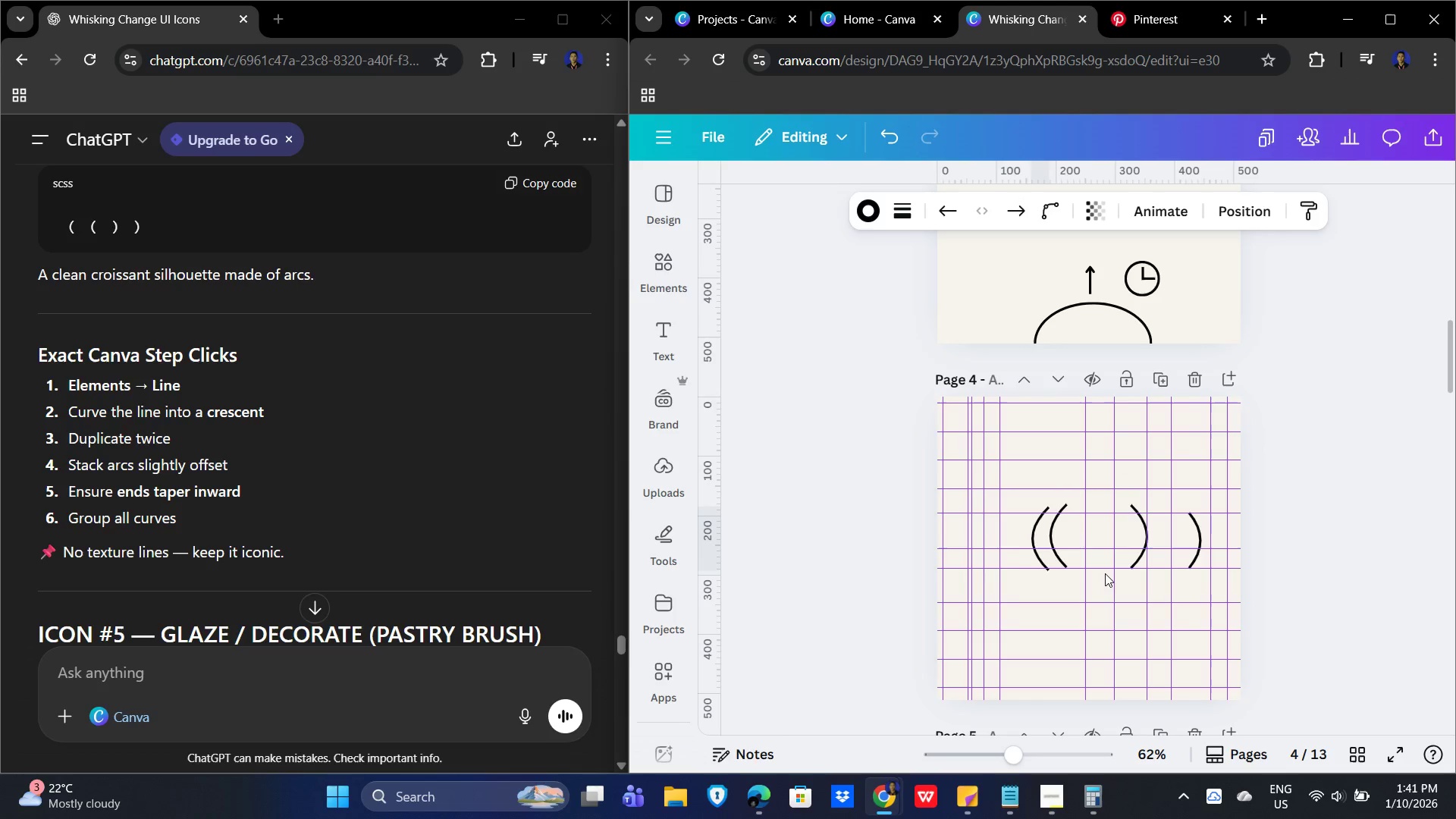 
hold_key(key=ArrowLeft, duration=1.5)
 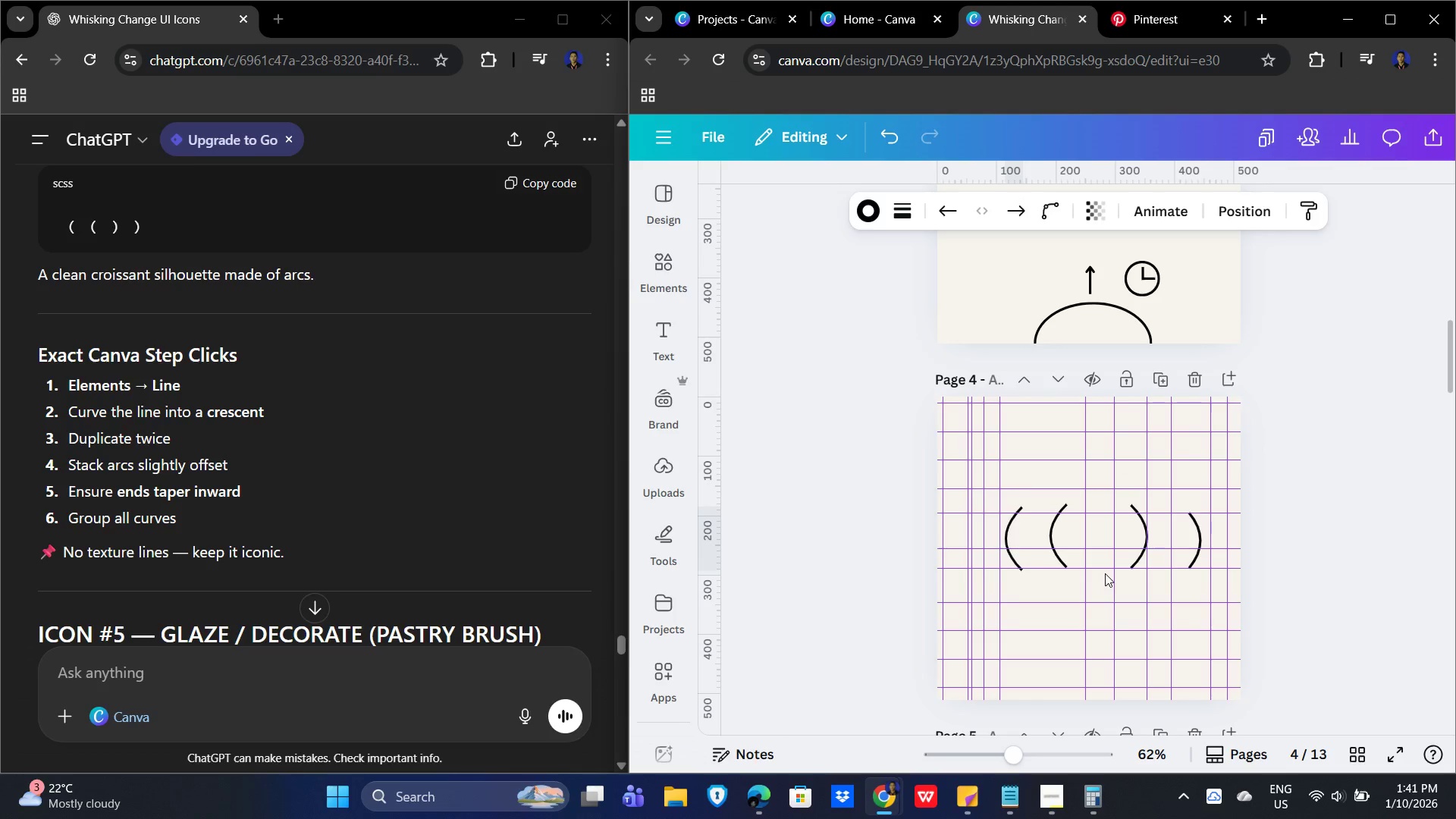 
hold_key(key=ArrowLeft, duration=0.77)
 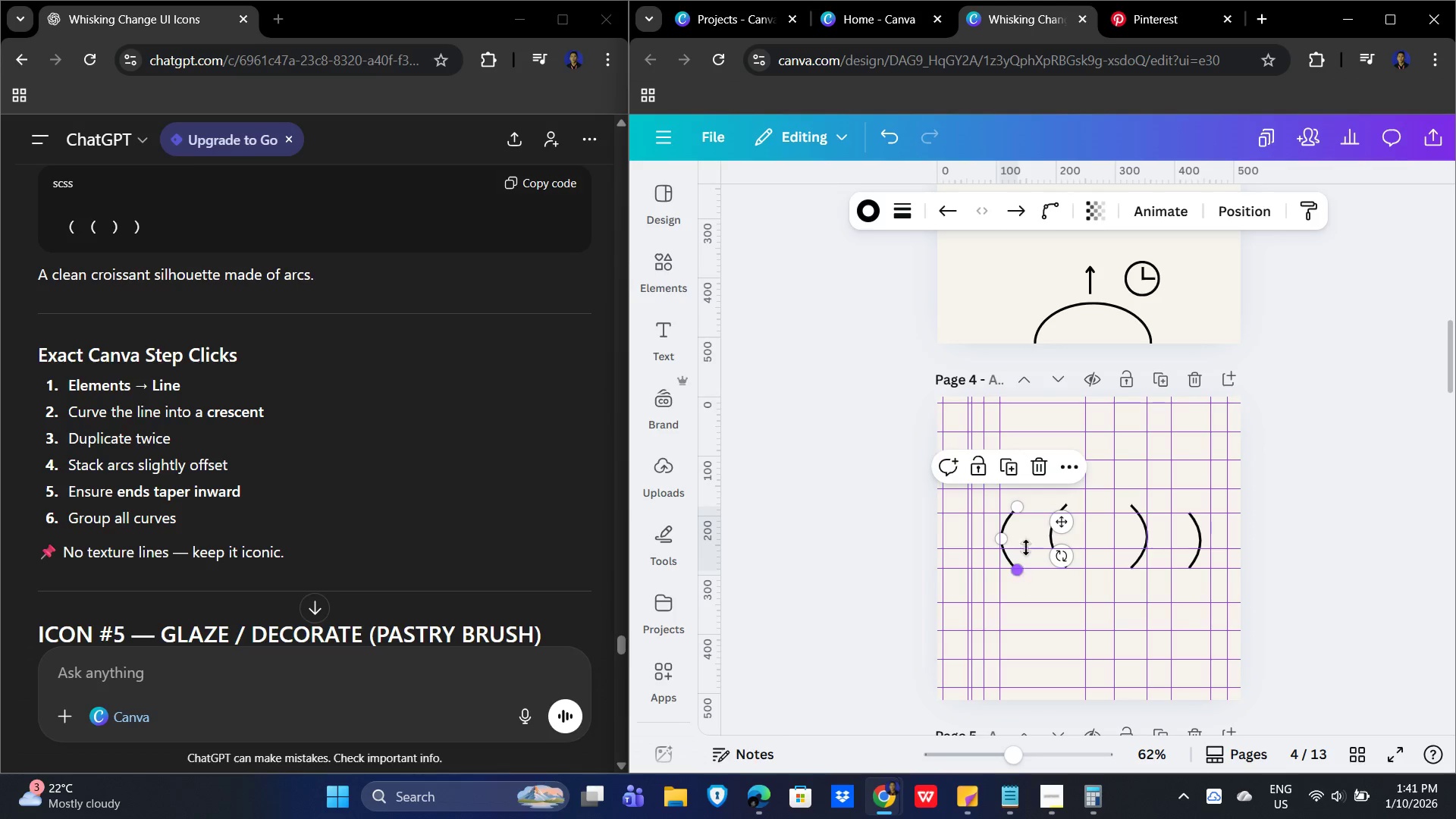 
left_click_drag(start_coordinate=[1018, 508], to_coordinate=[1018, 513])
 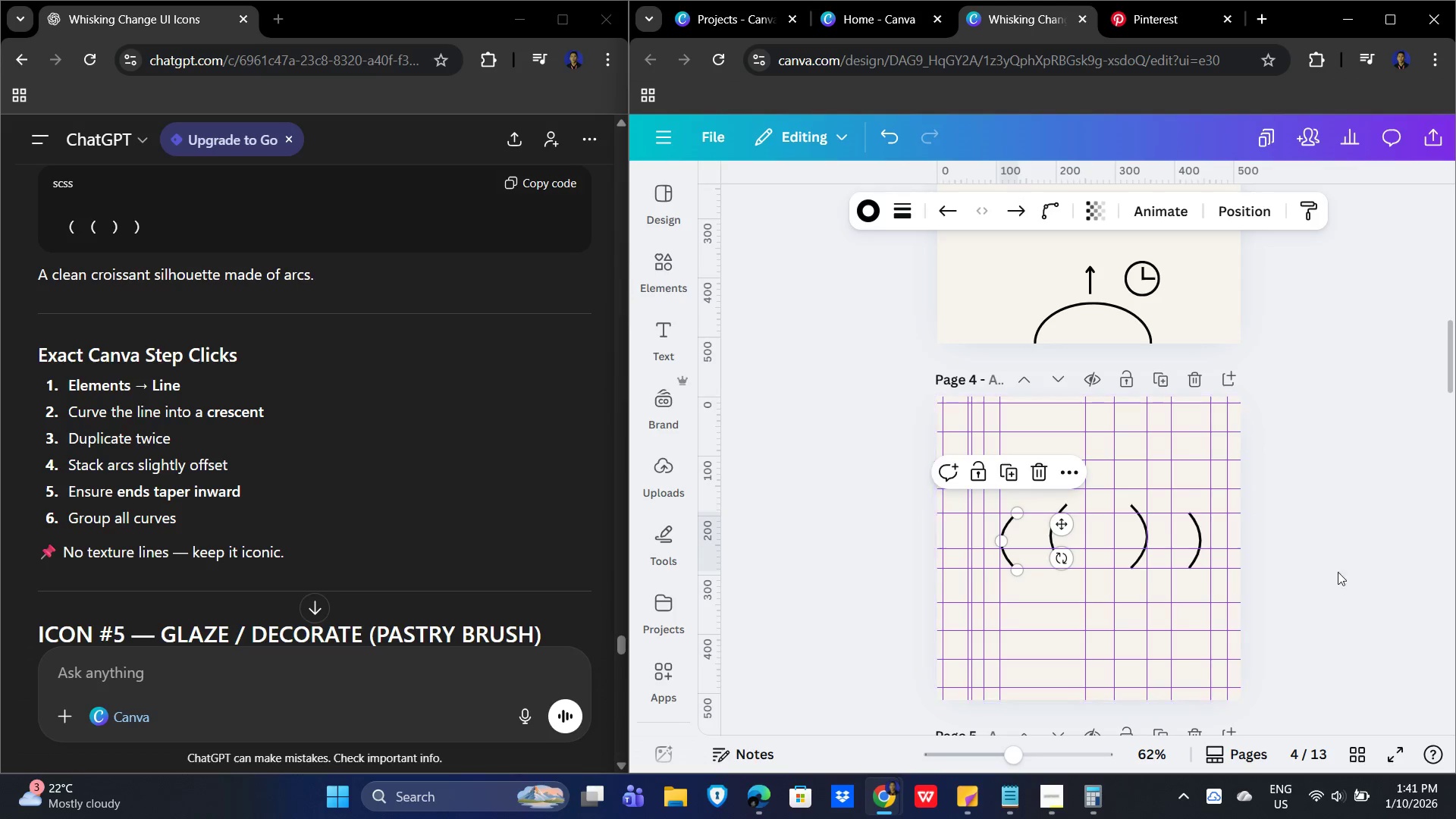 
left_click([1390, 549])
 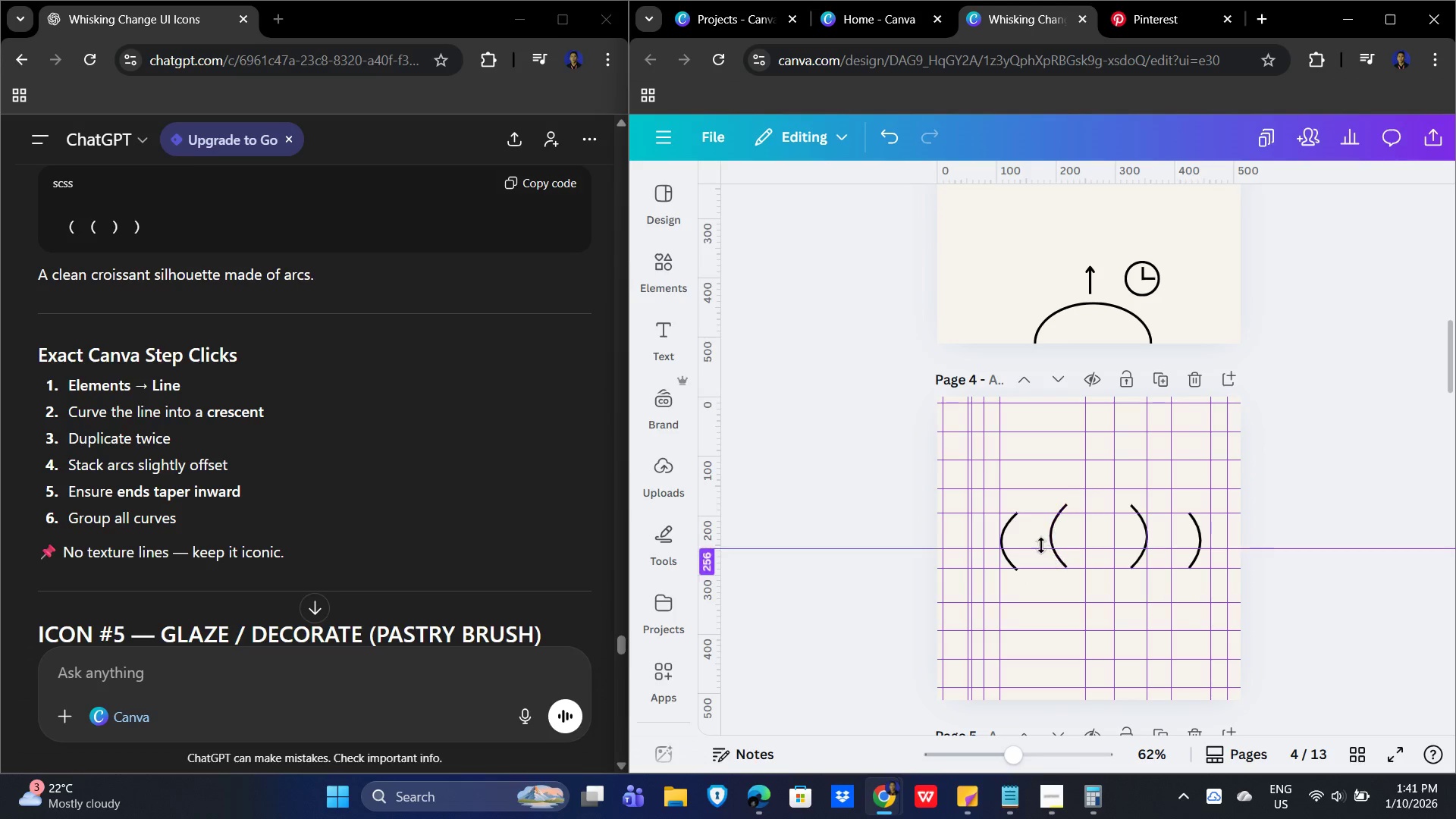 
left_click([1012, 521])
 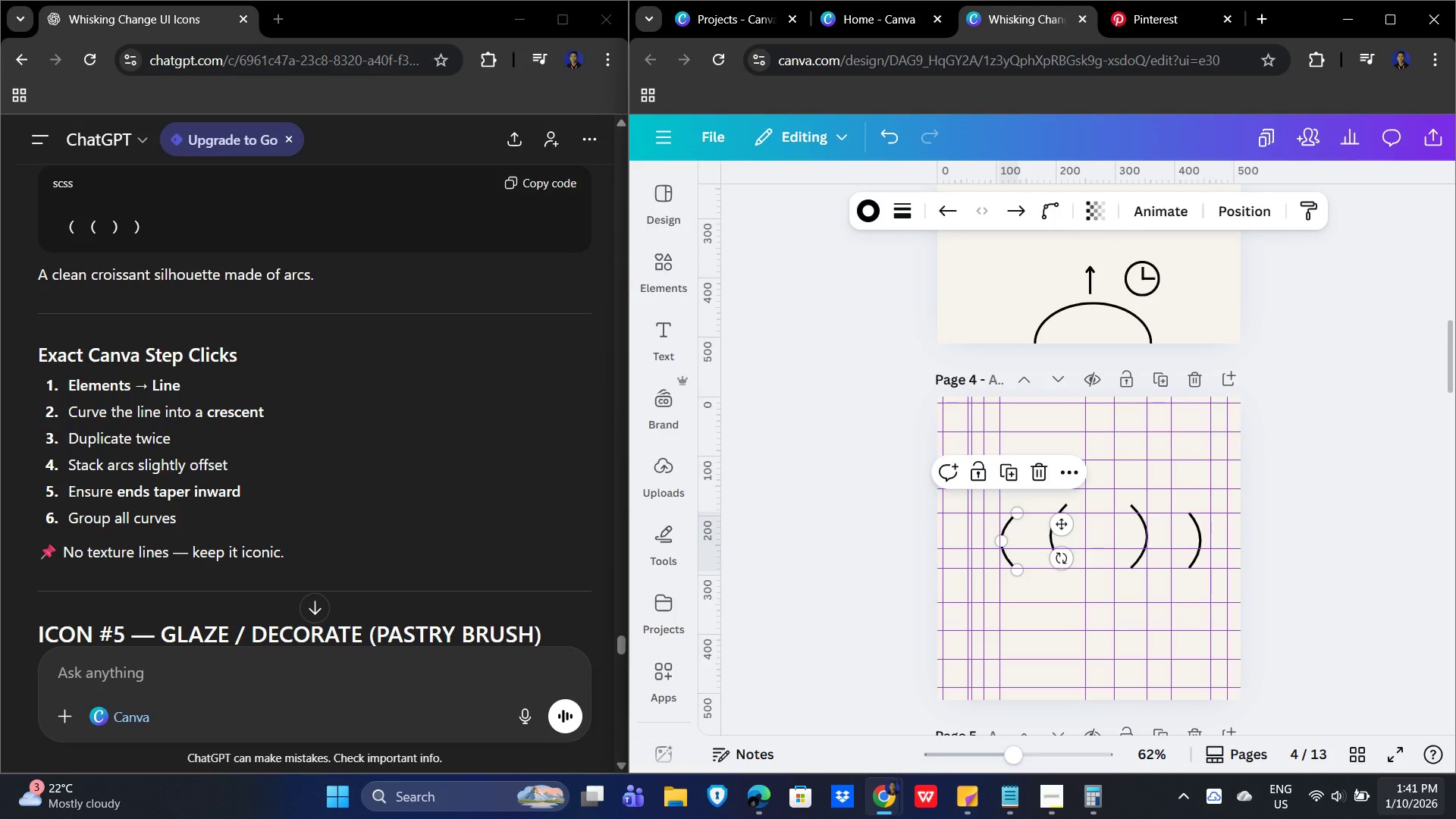 
key(Delete)
 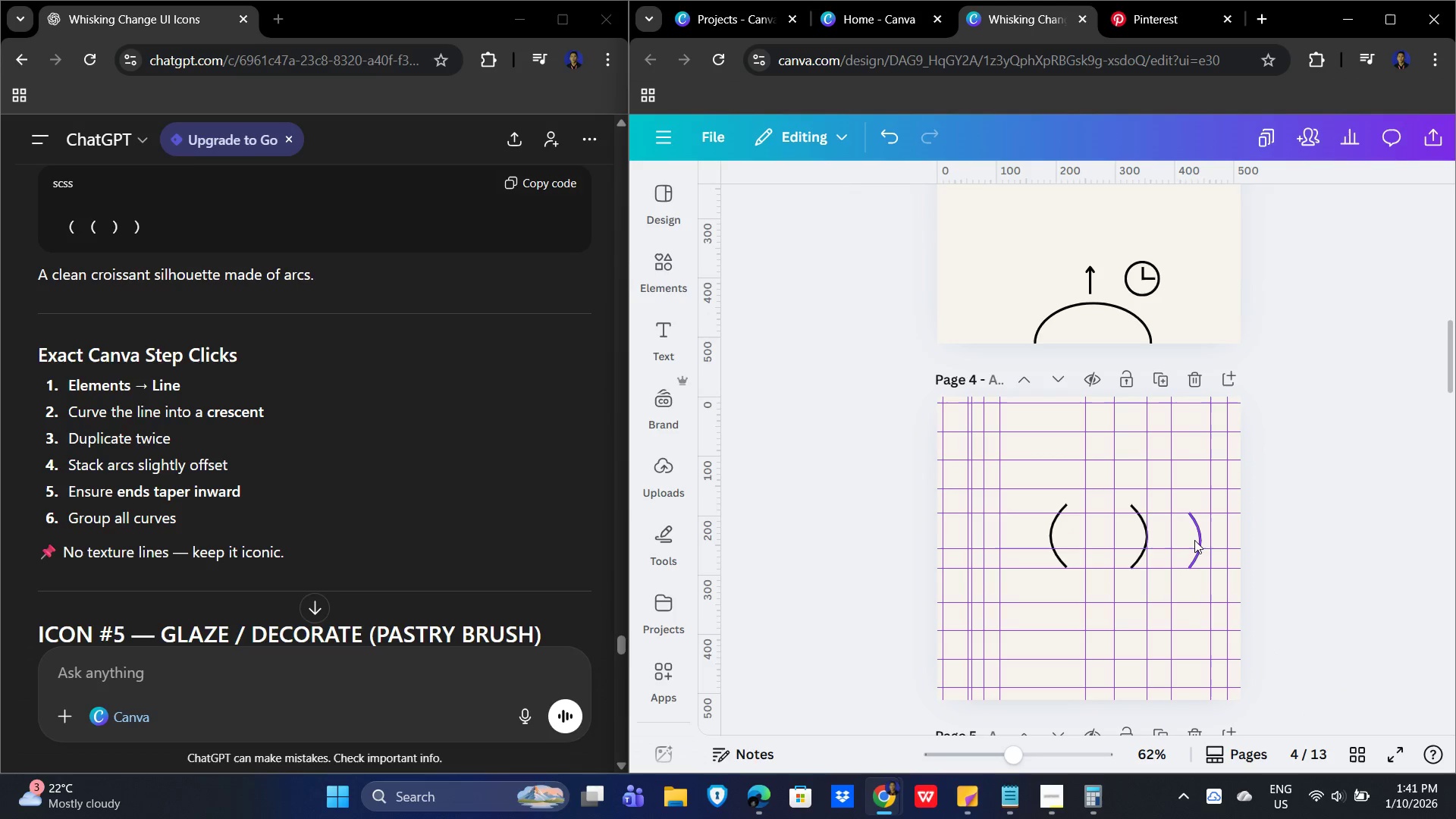 
left_click([1206, 538])
 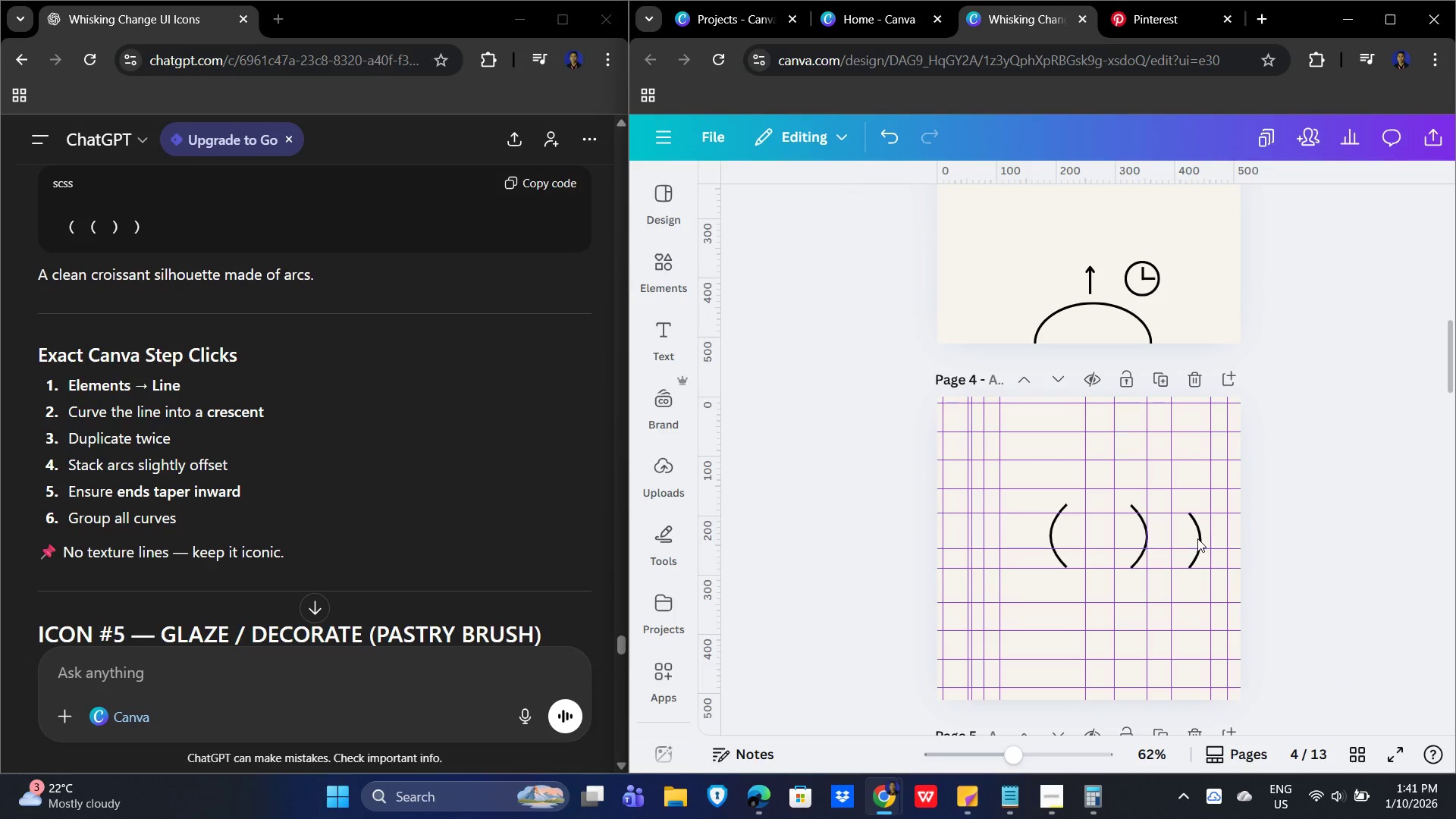 
left_click([1195, 539])
 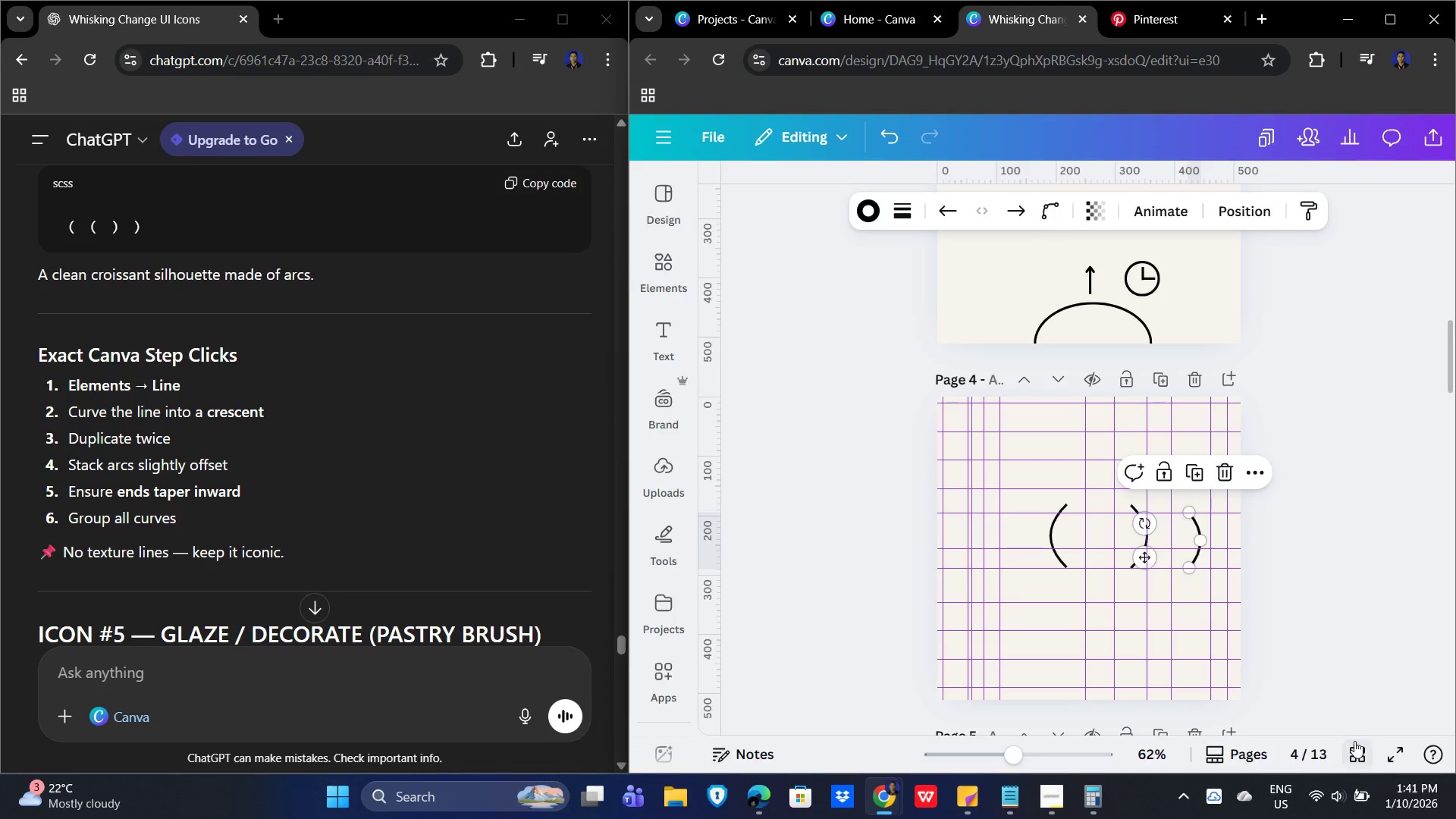 
key(Control+C)
 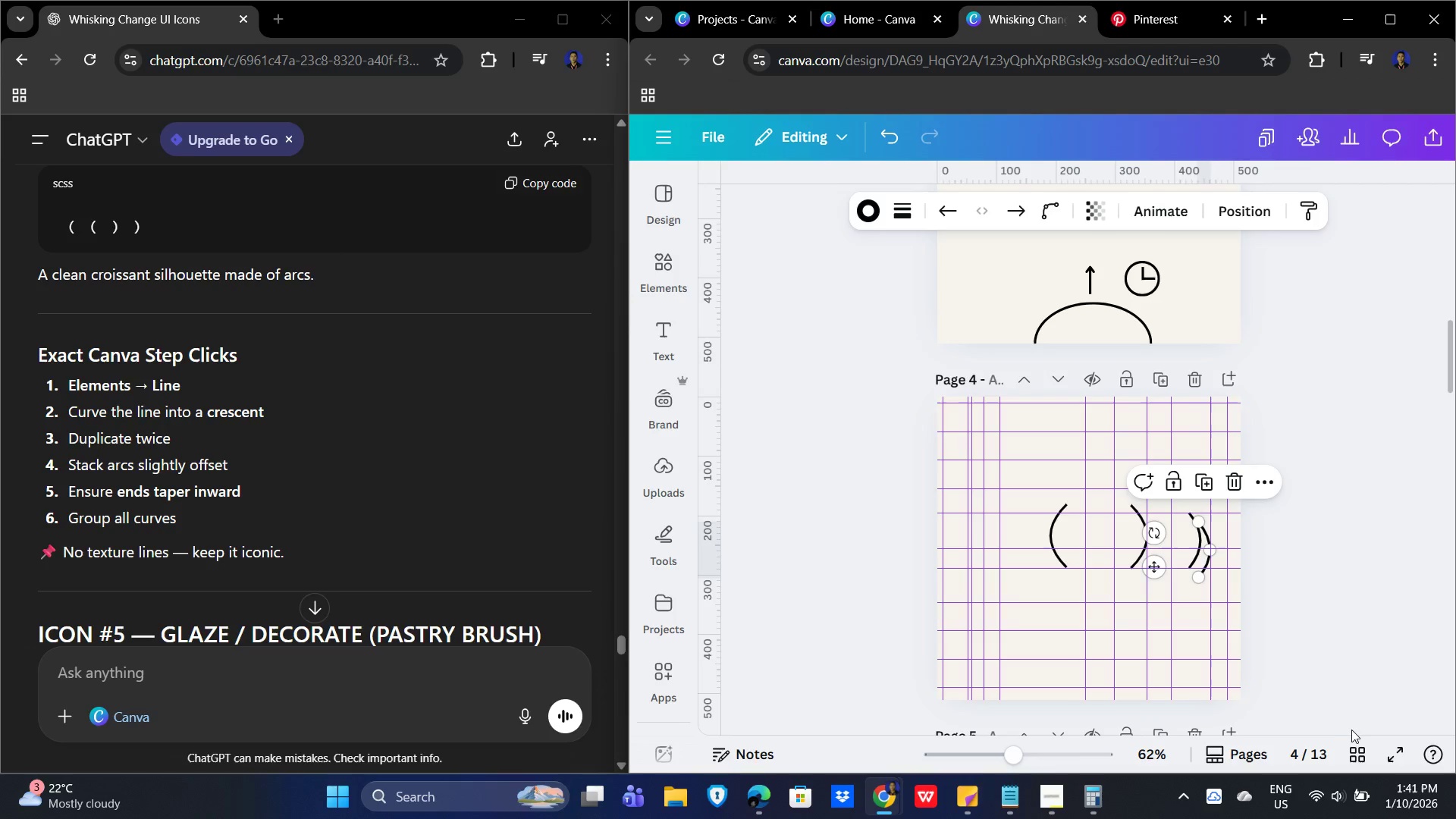 
key(Control+V)
 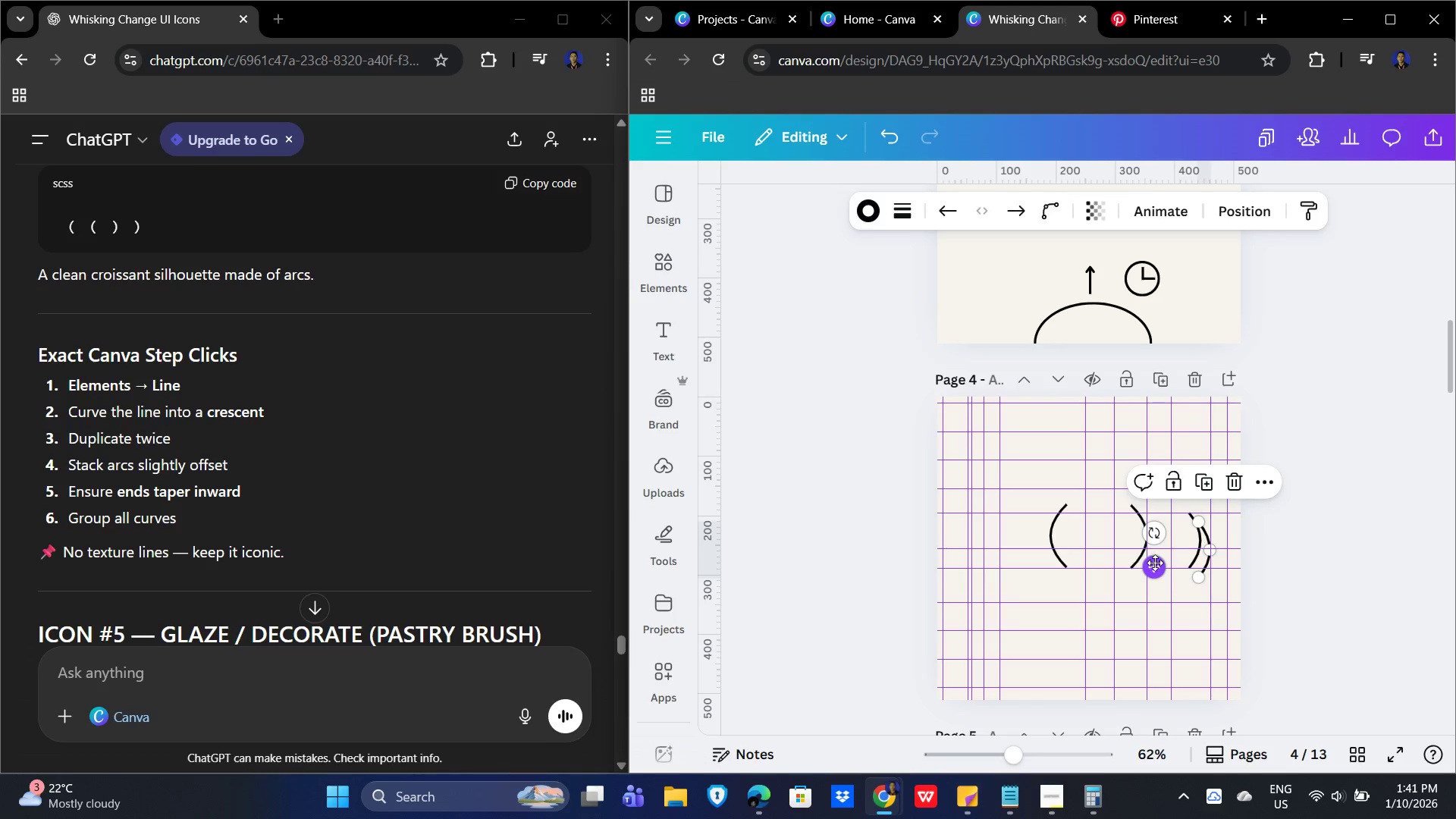 
left_click_drag(start_coordinate=[1156, 528], to_coordinate=[1359, 572])
 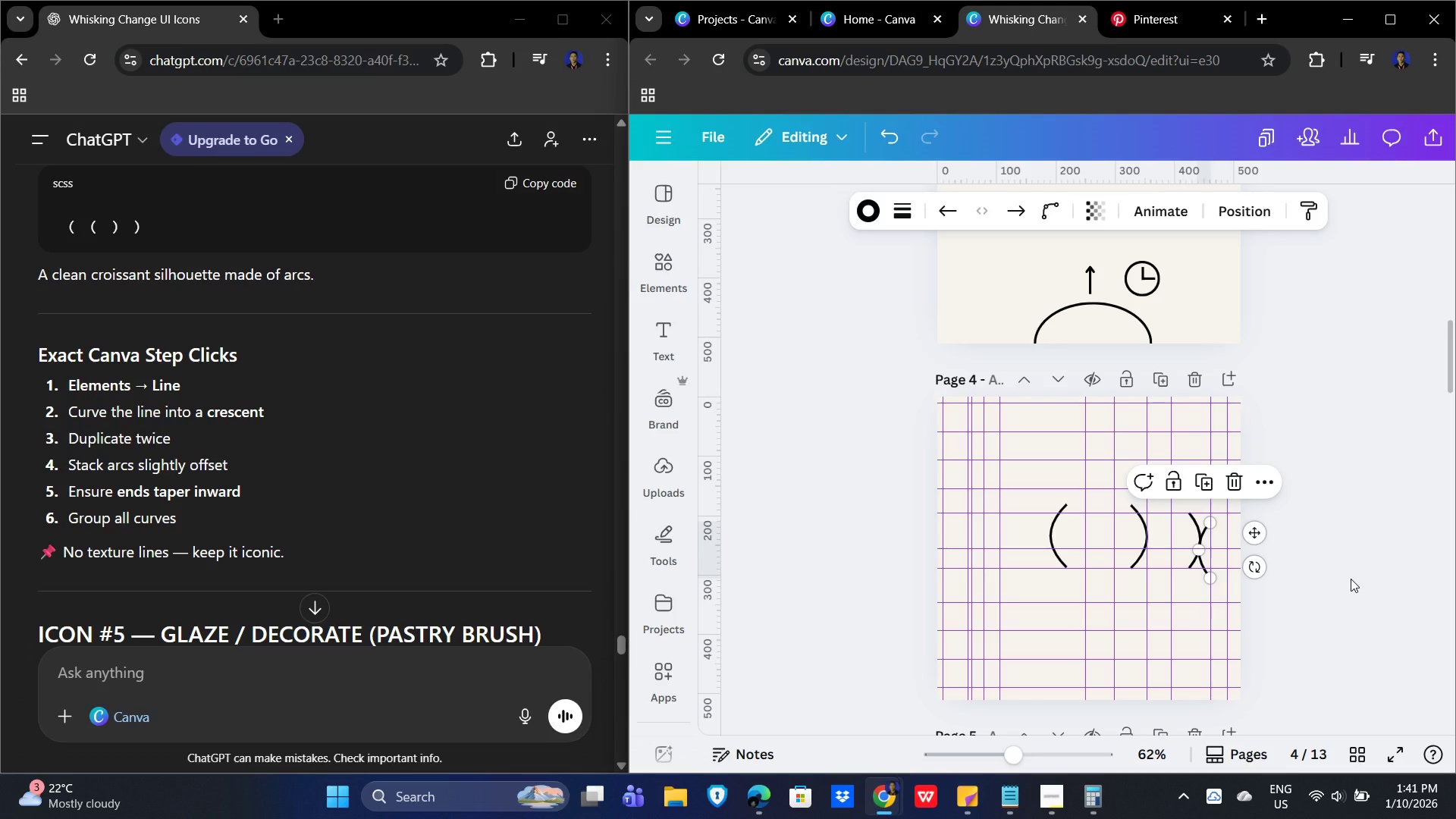 
hold_key(key=ArrowLeft, duration=1.3)
 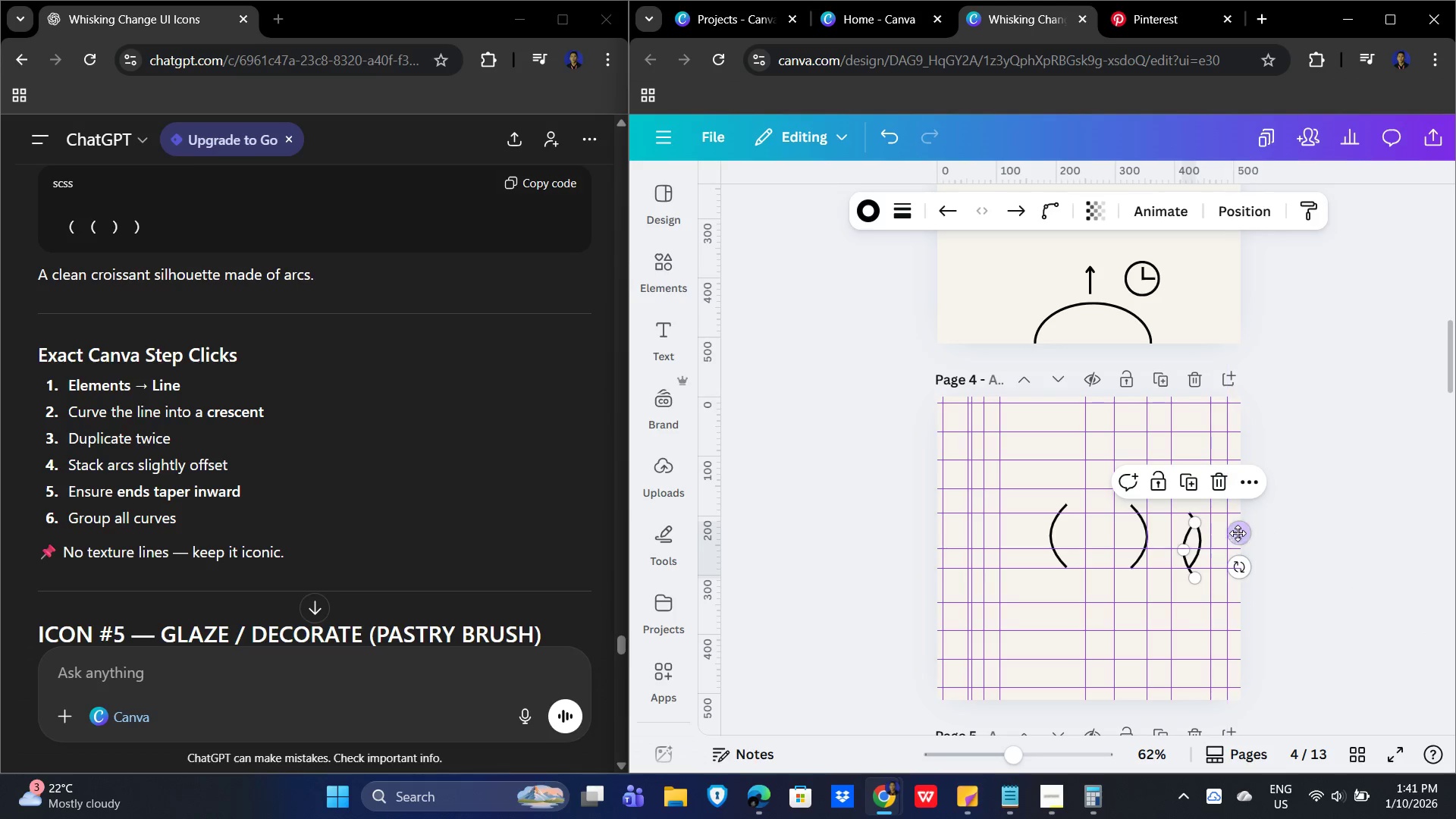 
left_click_drag(start_coordinate=[1243, 533], to_coordinate=[1065, 520])
 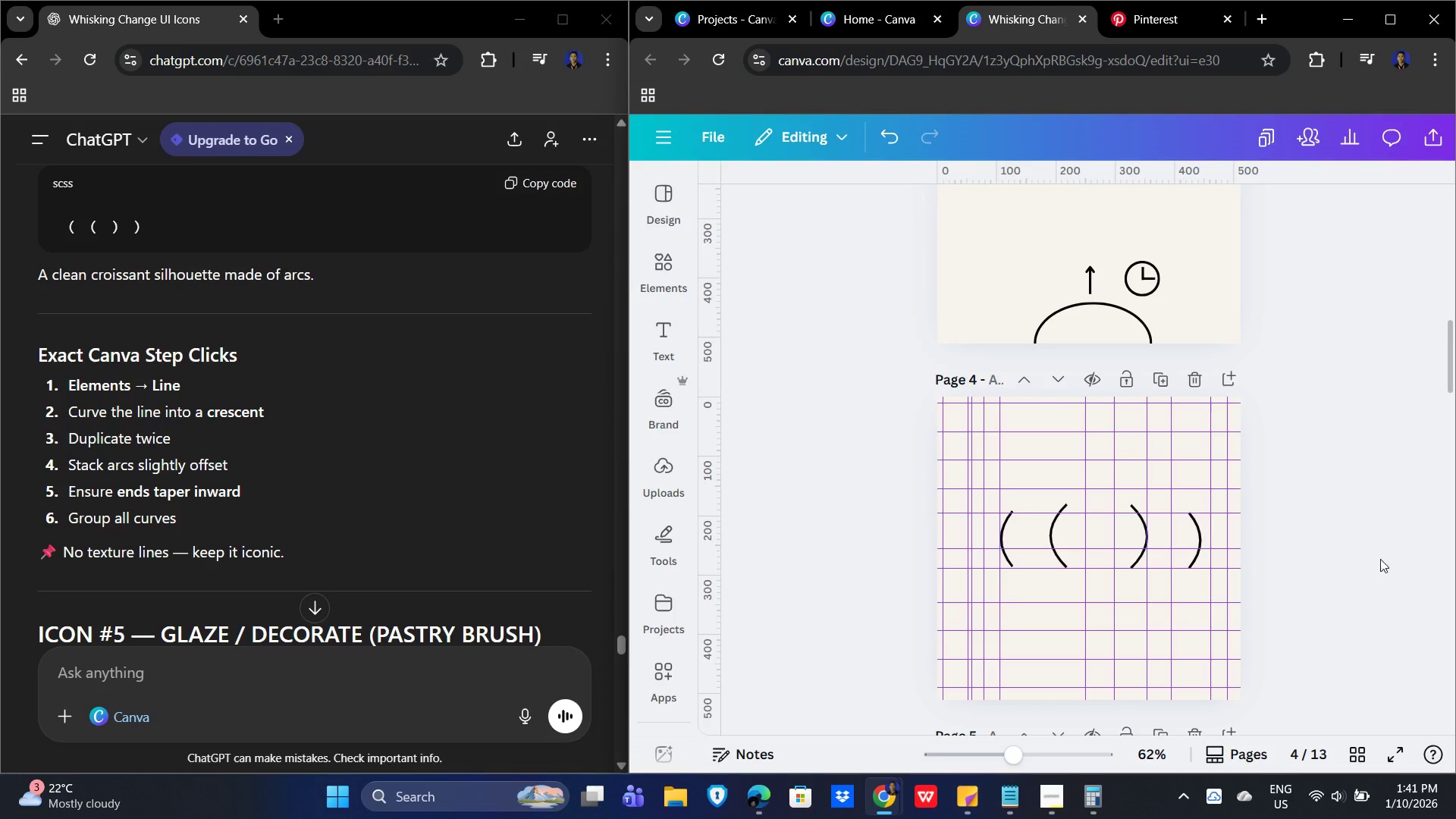 
left_click([1389, 559])
 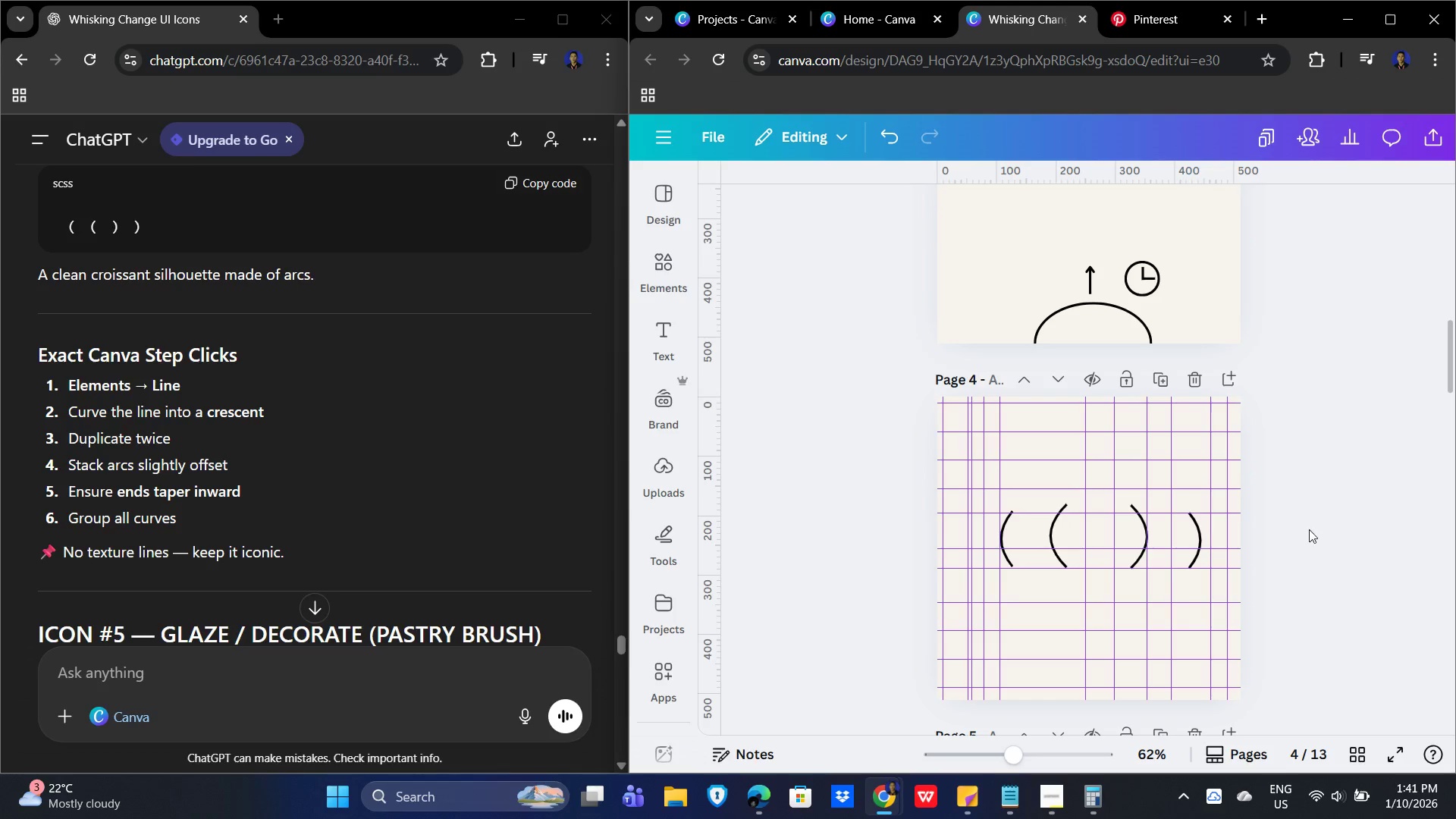 
left_click_drag(start_coordinate=[1307, 491], to_coordinate=[915, 589])
 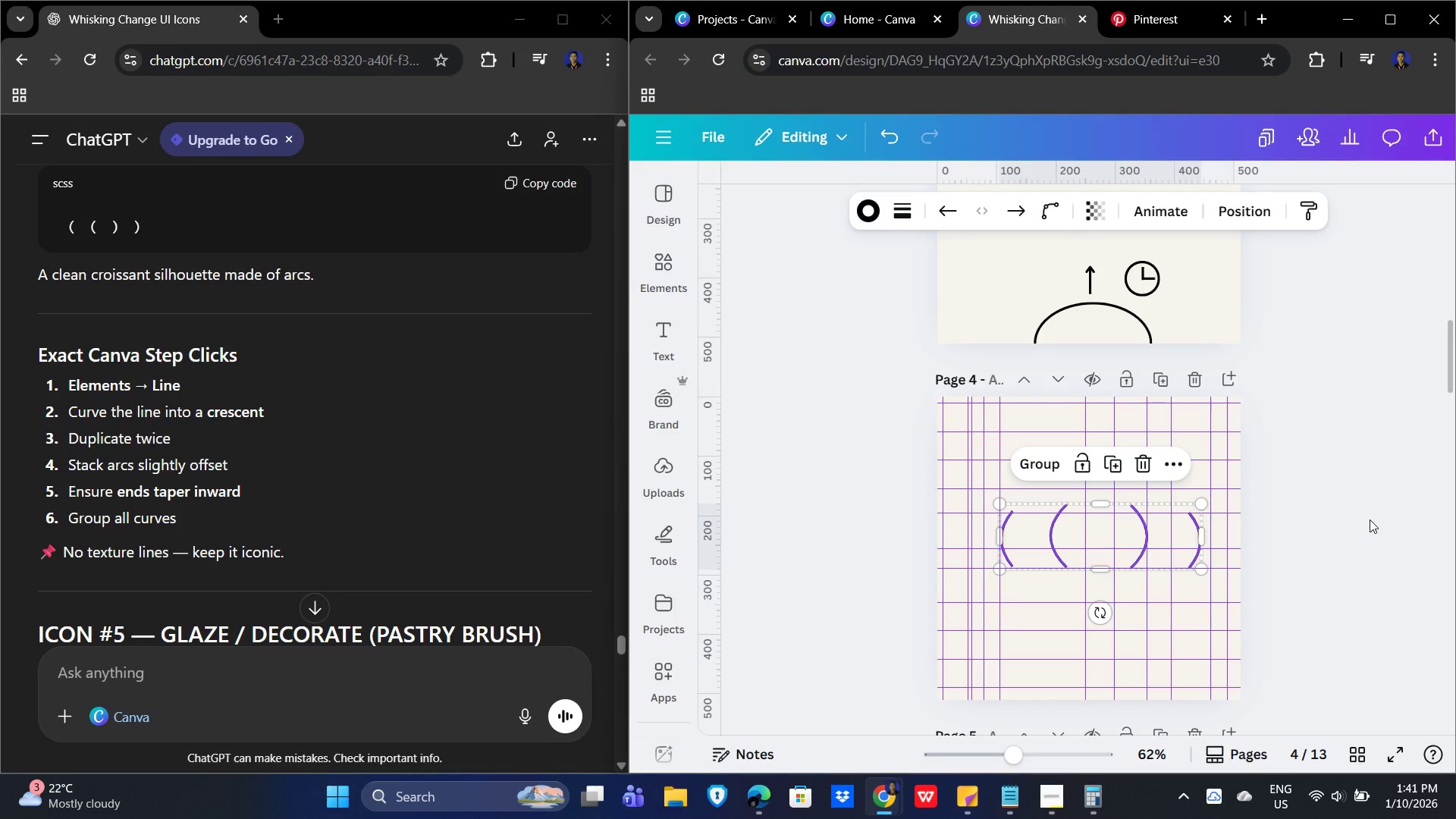 
left_click([1370, 519])
 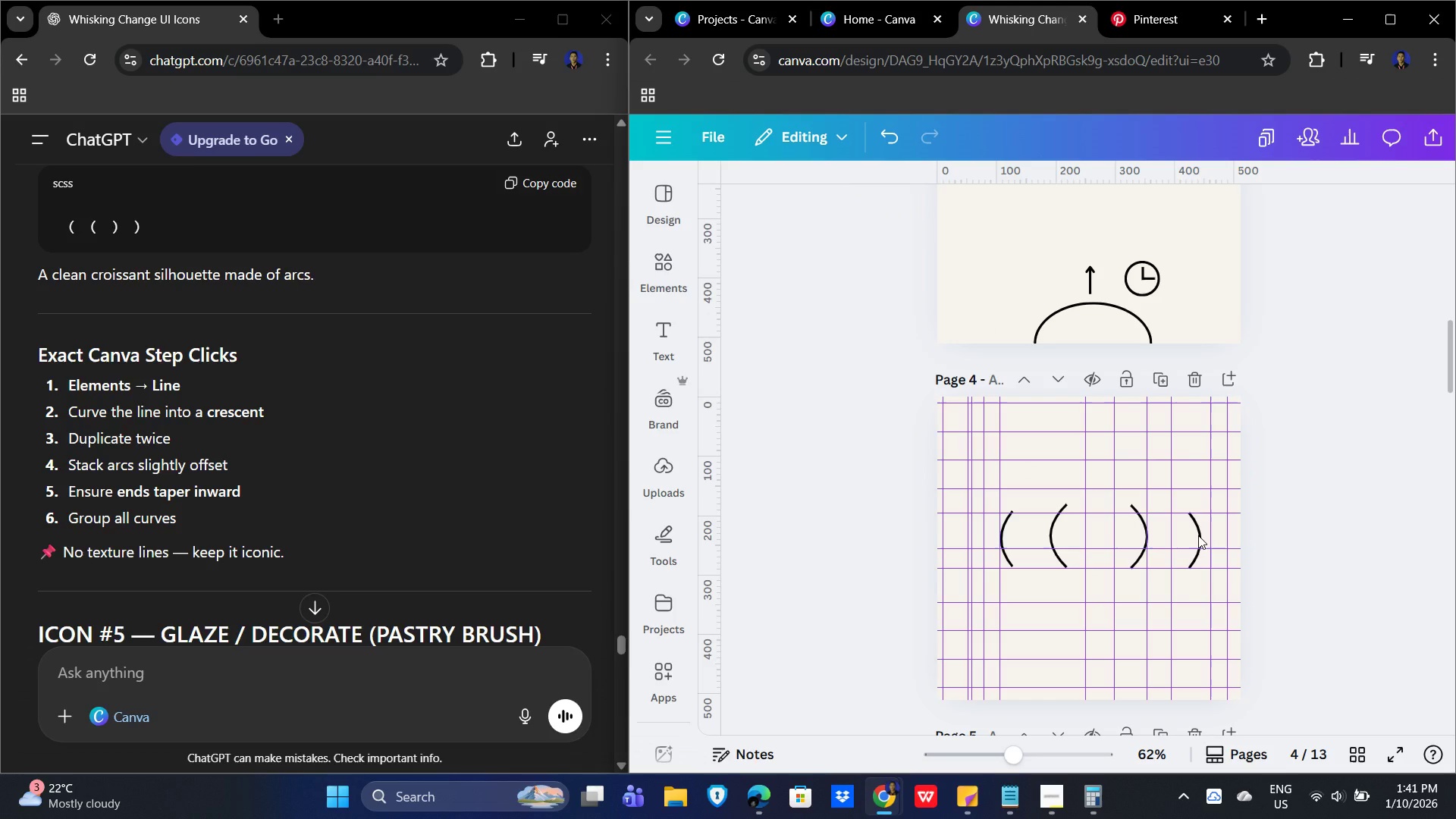 
left_click([1198, 535])
 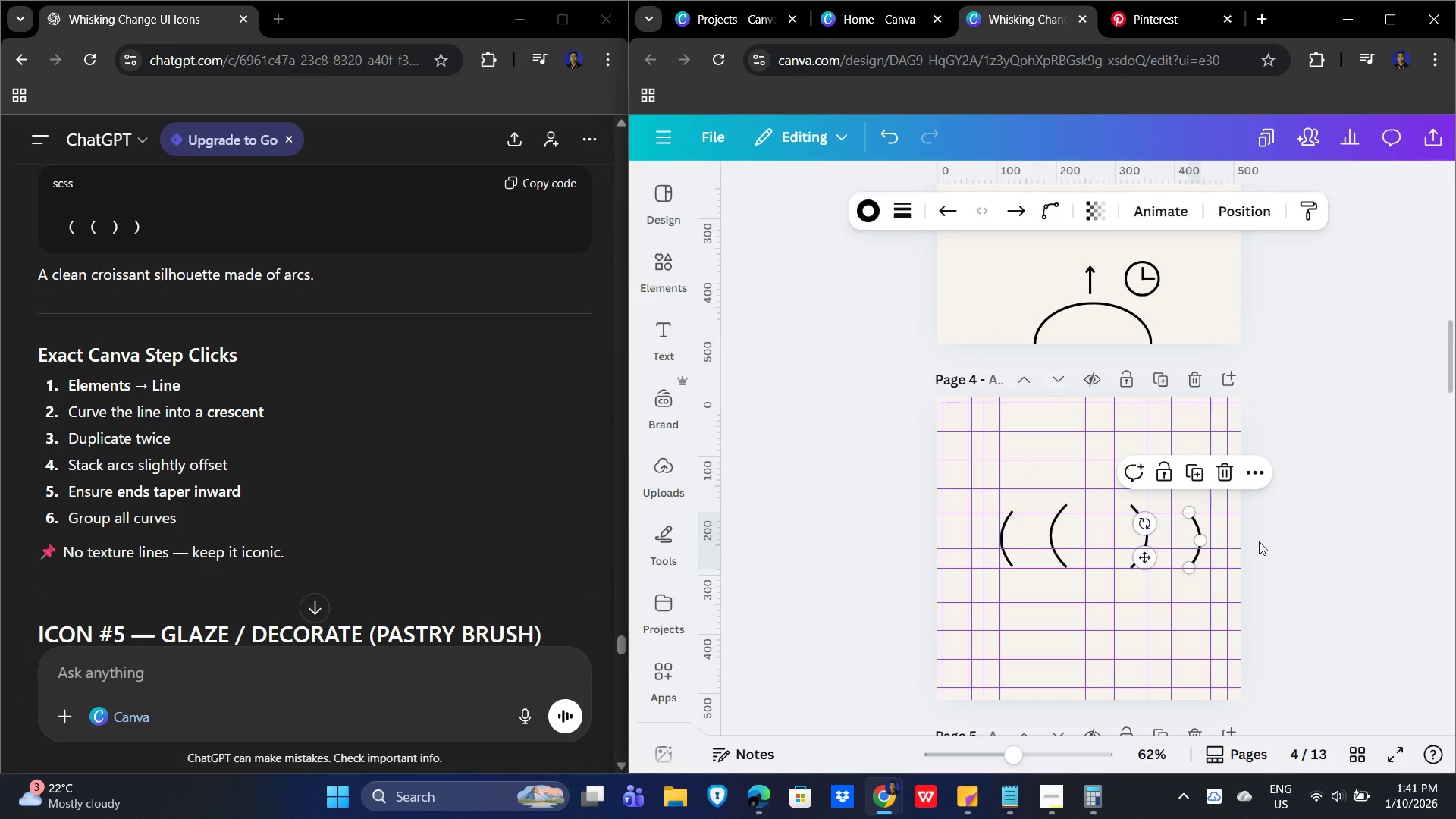 
key(ArrowLeft)
 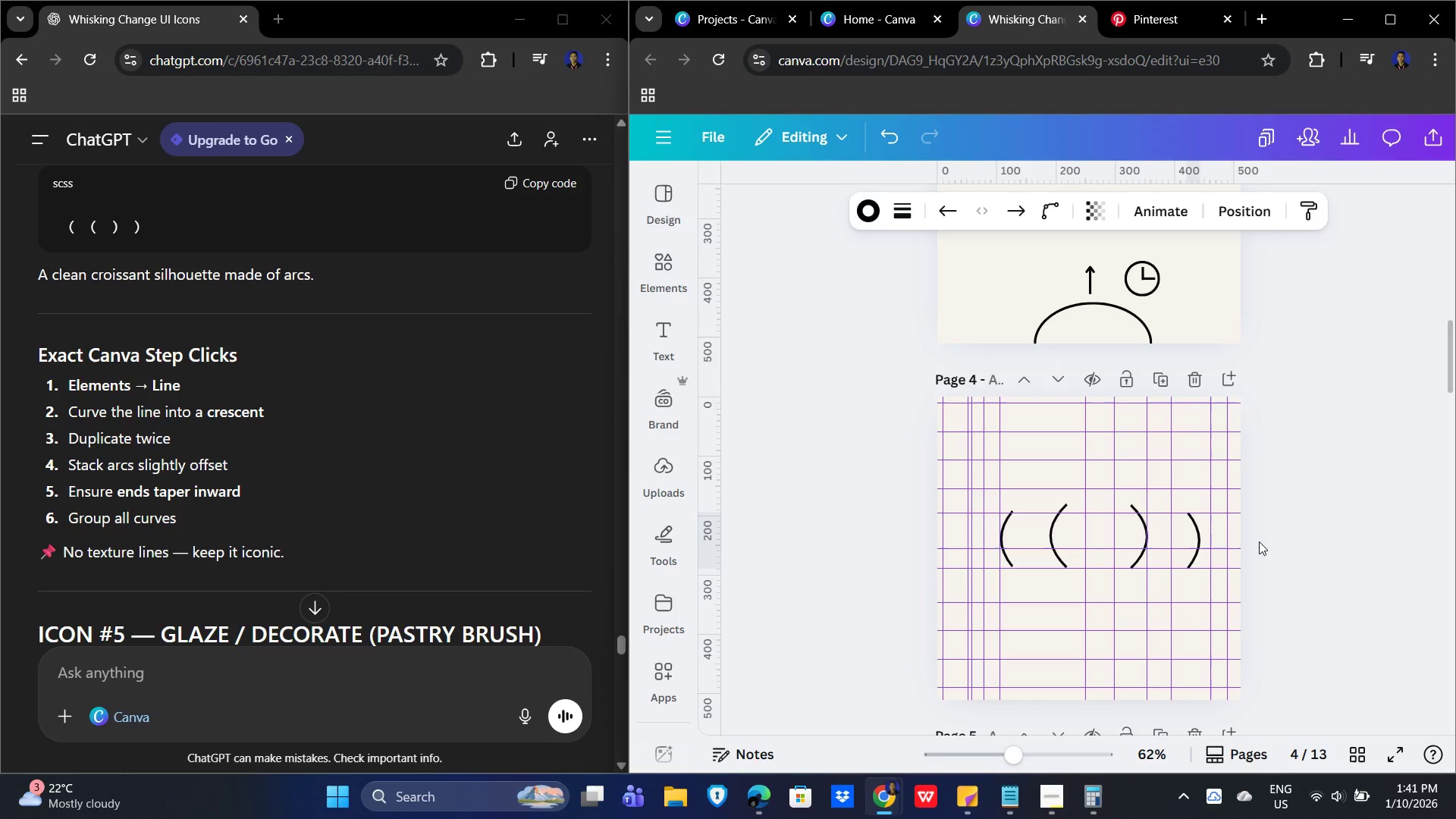 
key(ArrowLeft)
 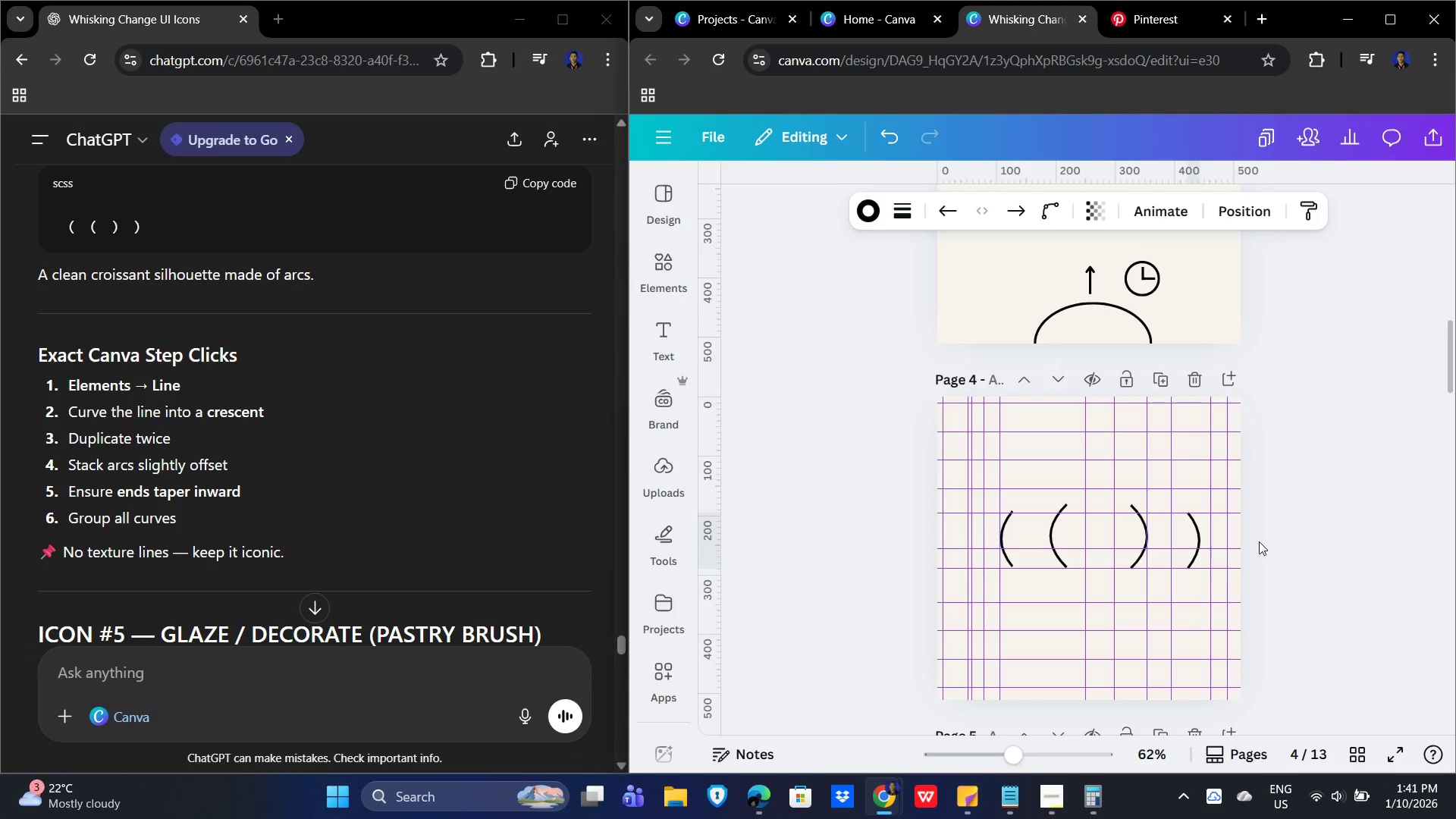 
key(ArrowLeft)
 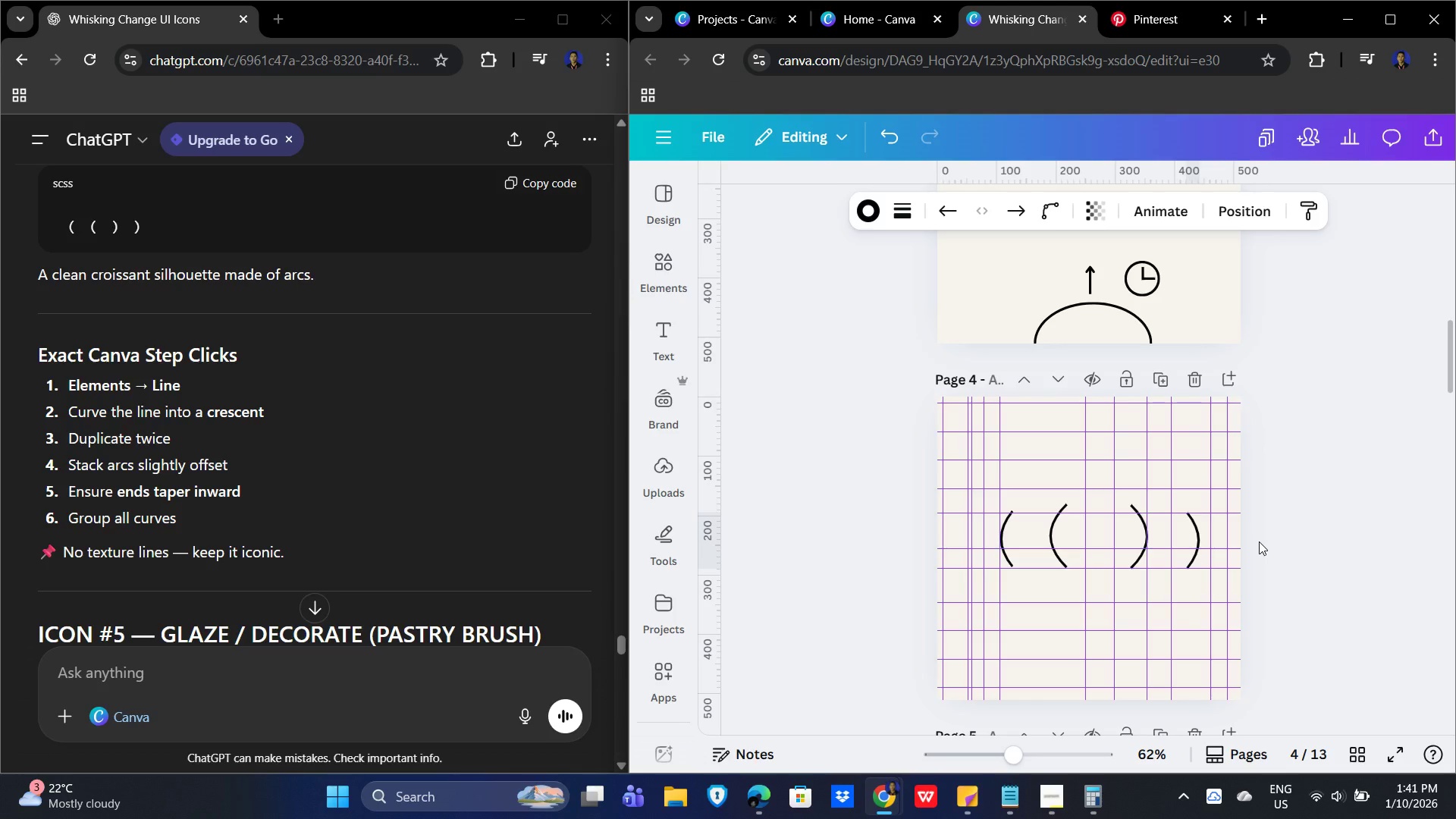 
key(ArrowLeft)
 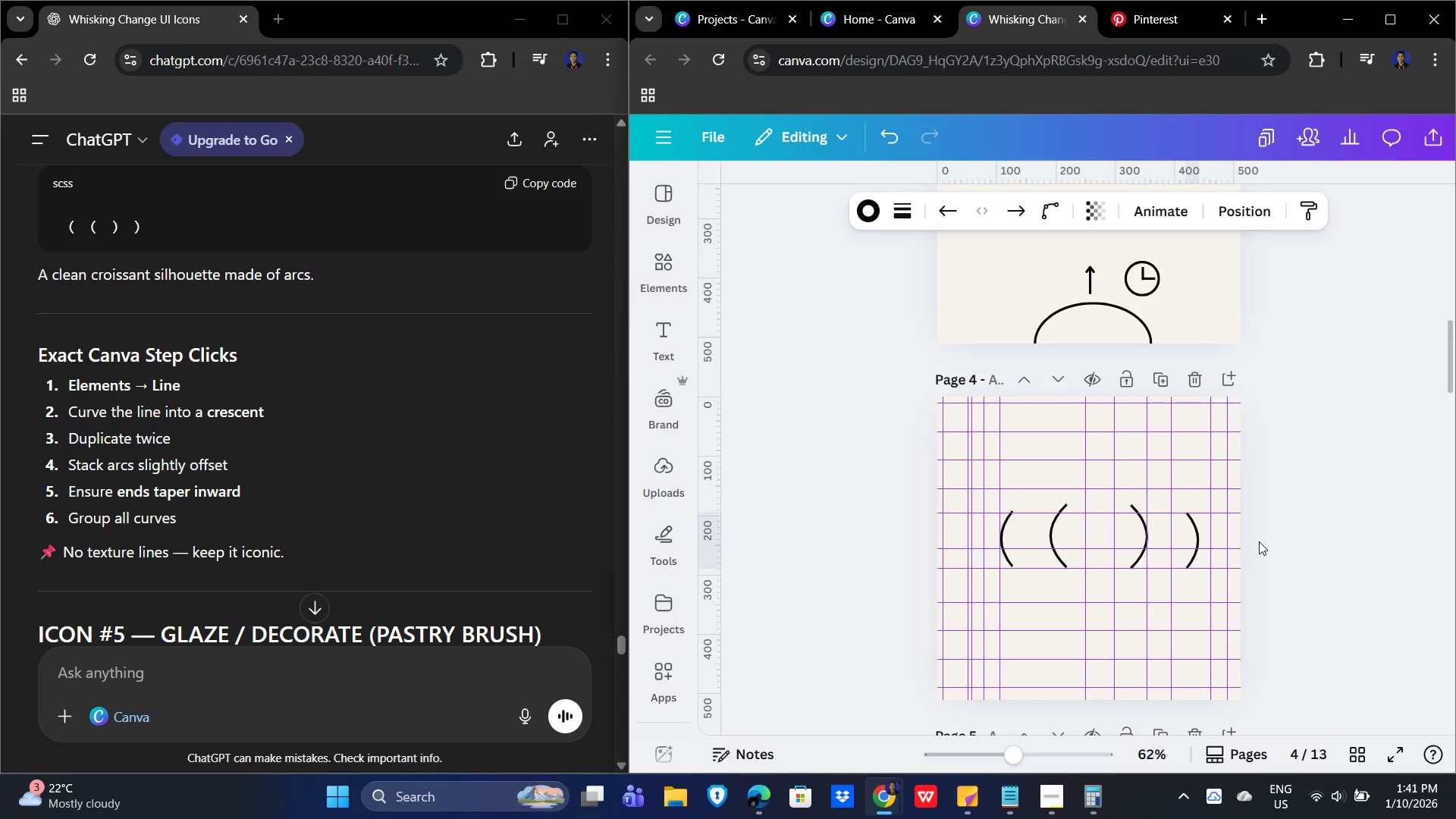 
key(ArrowLeft)
 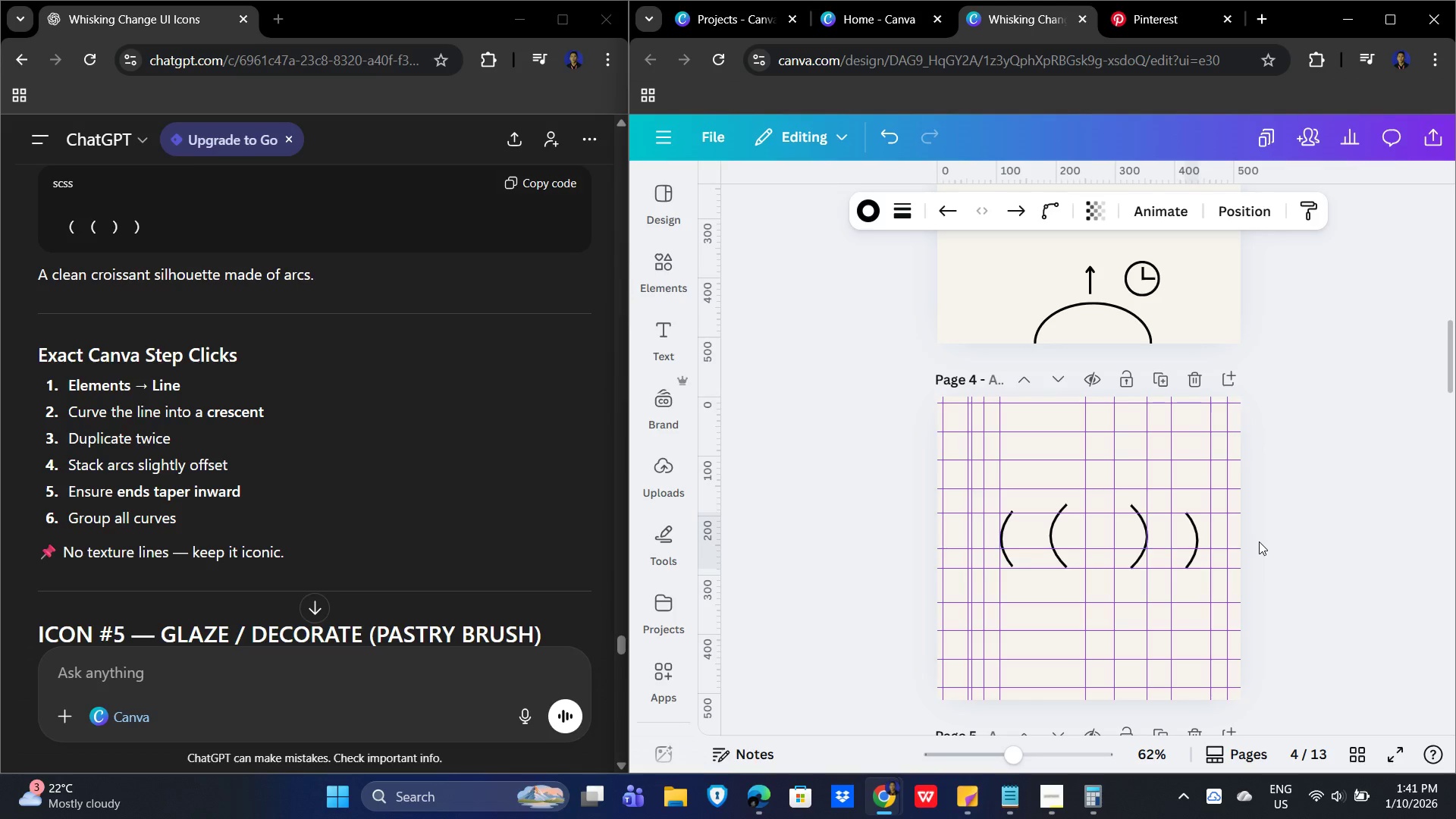 
key(ArrowLeft)
 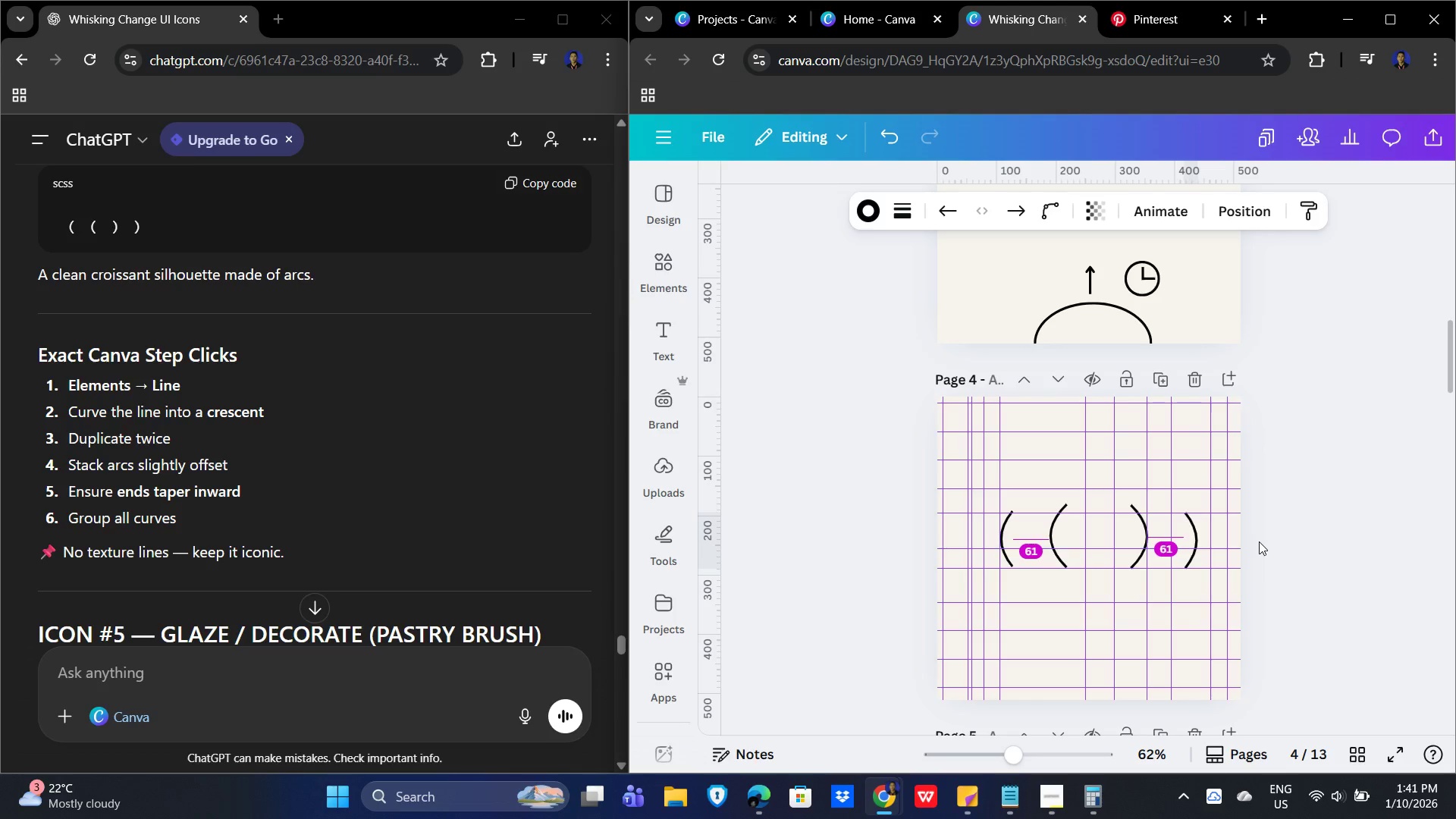 
key(ArrowLeft)
 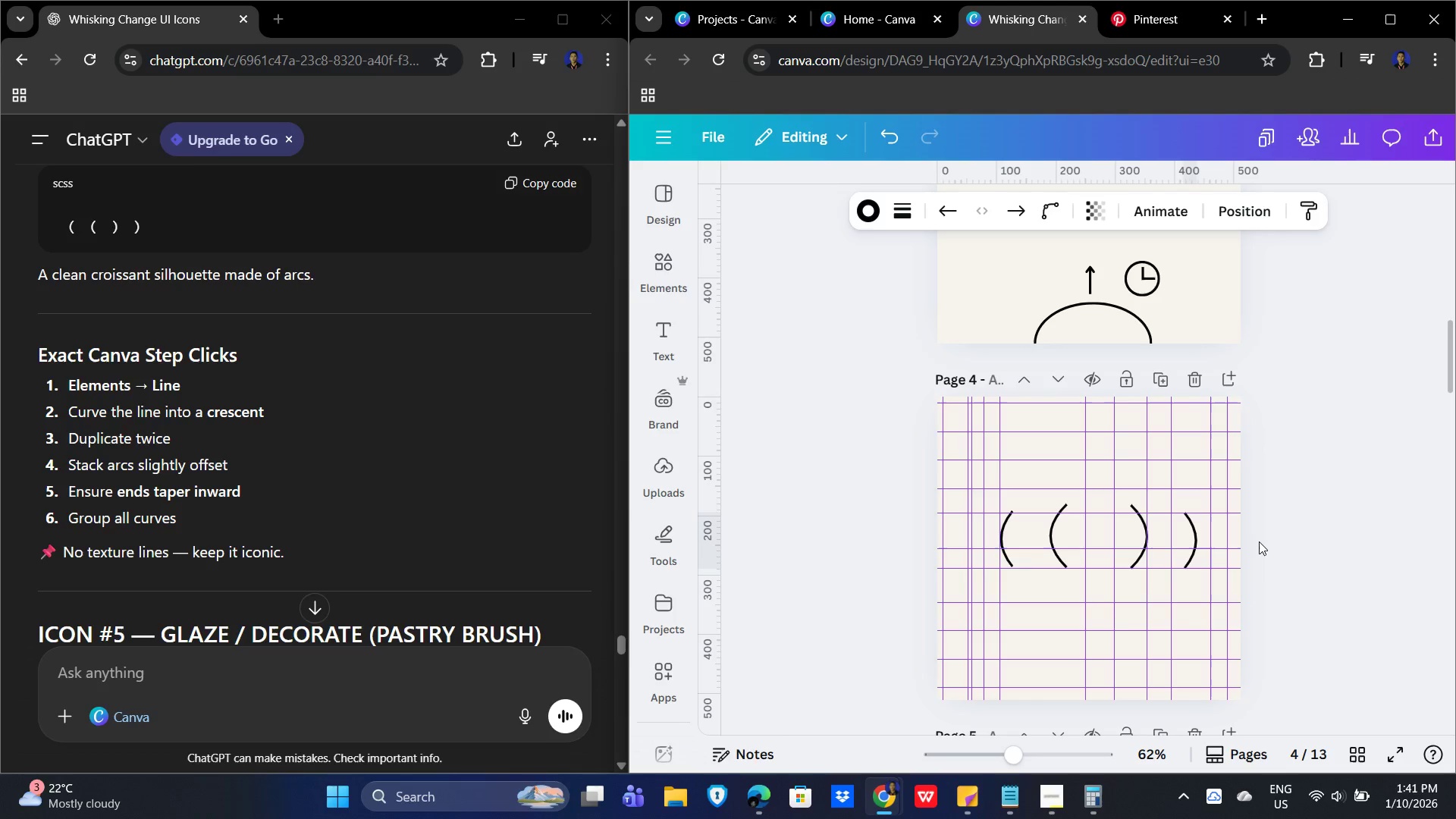 
key(ArrowRight)
 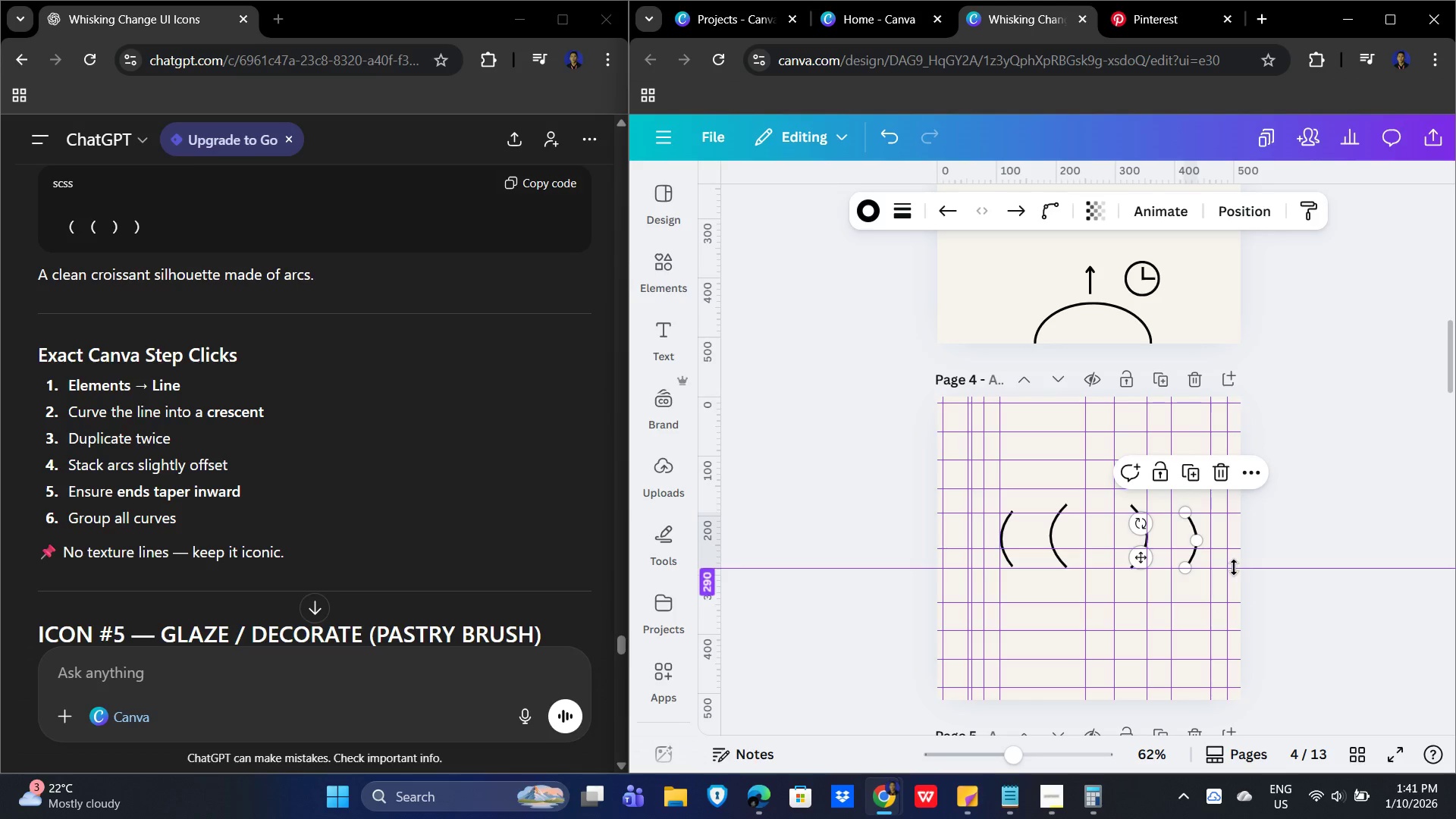 
left_click([1331, 461])
 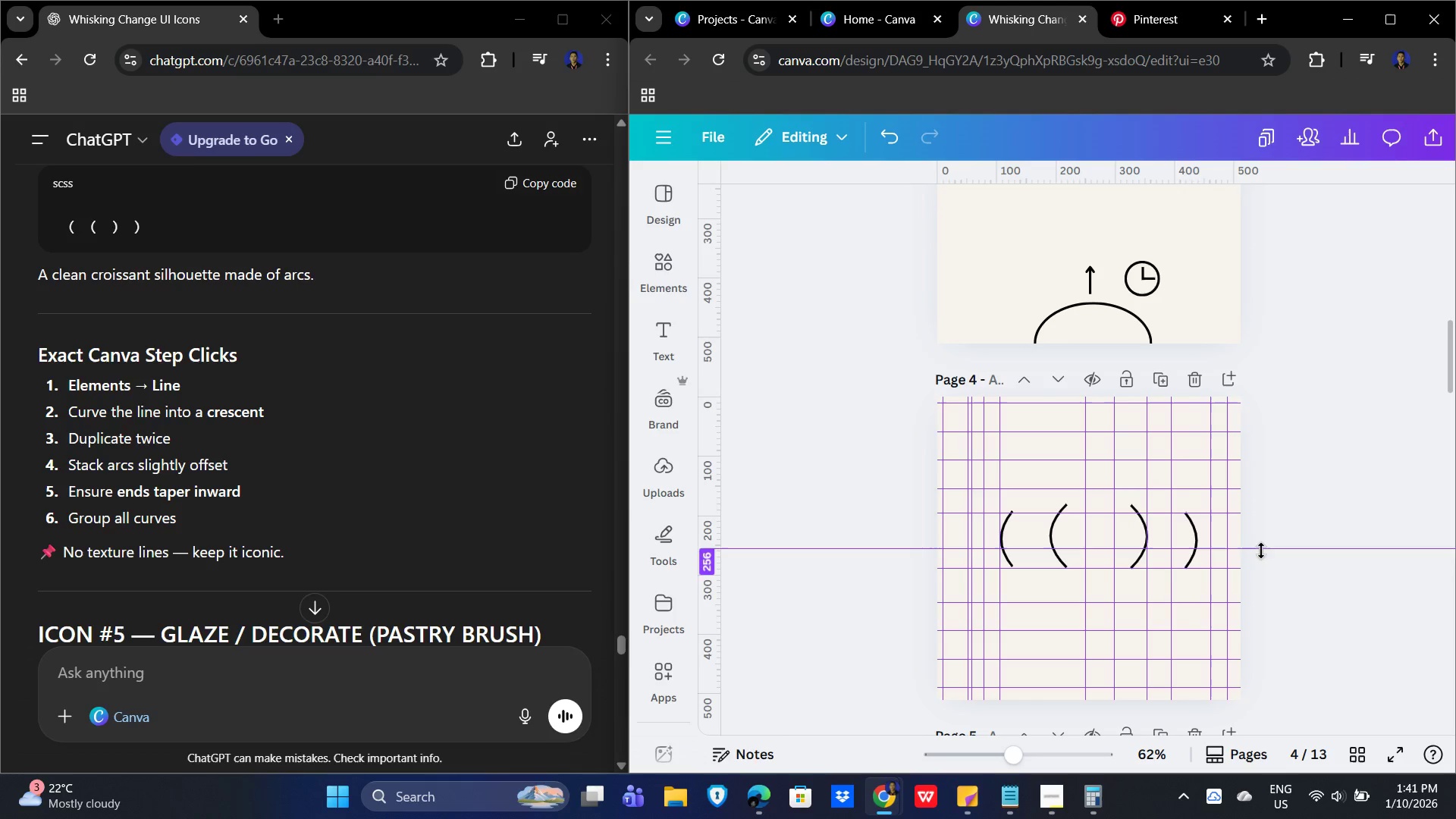 
left_click_drag(start_coordinate=[1291, 499], to_coordinate=[932, 578])
 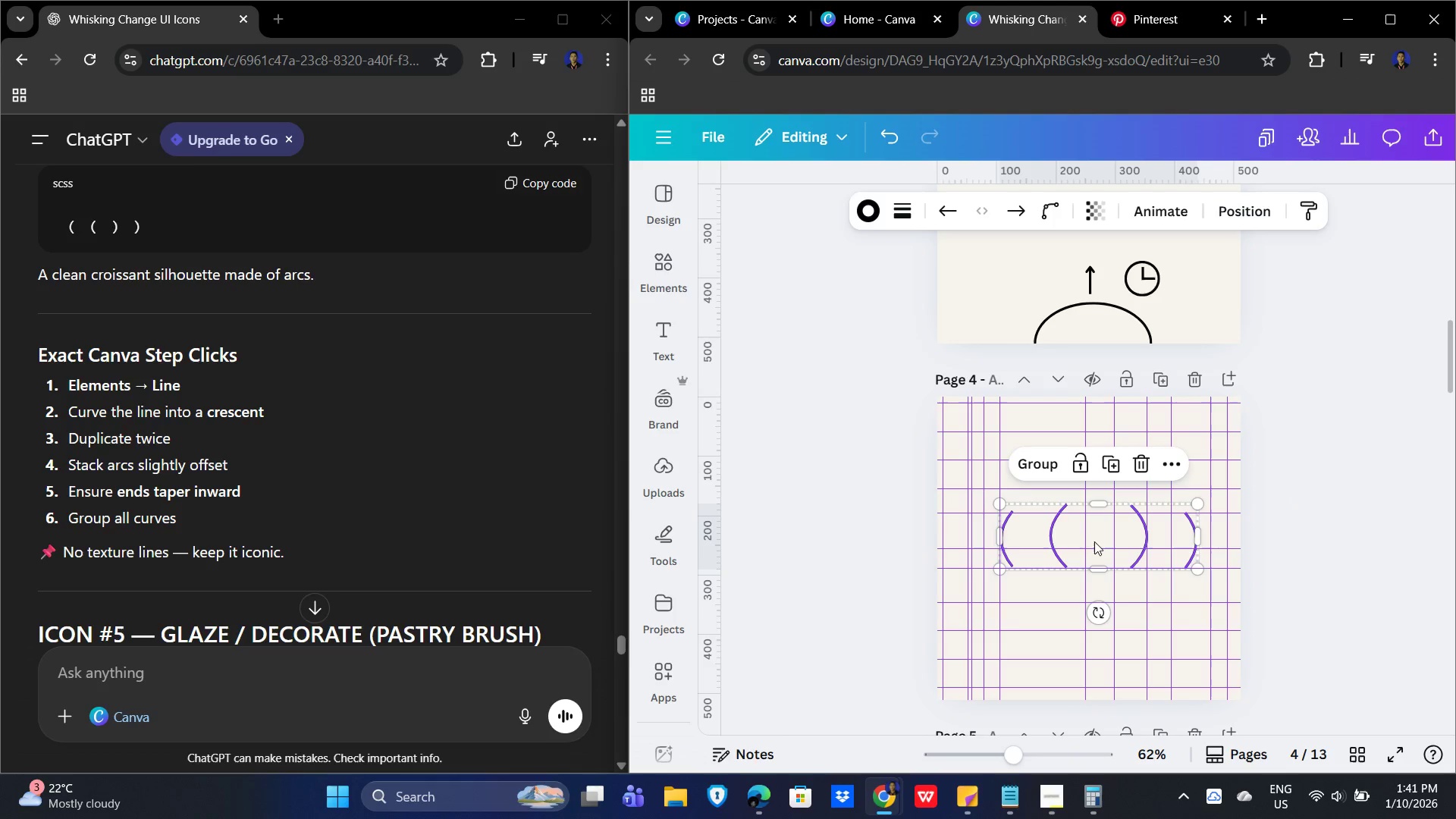 
left_click([1100, 541])
 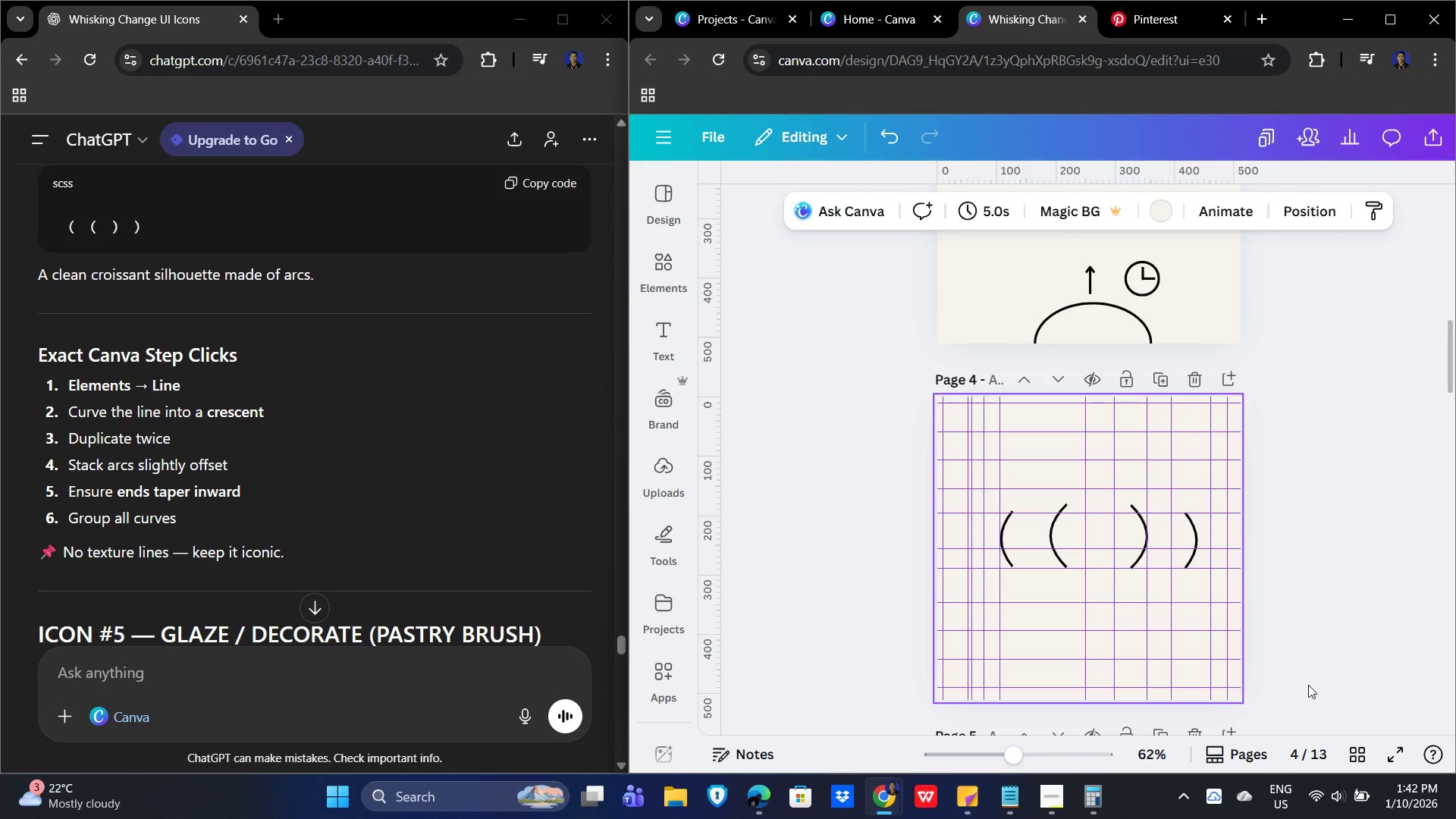 
hold_key(key=ArrowLeft, duration=1.12)
 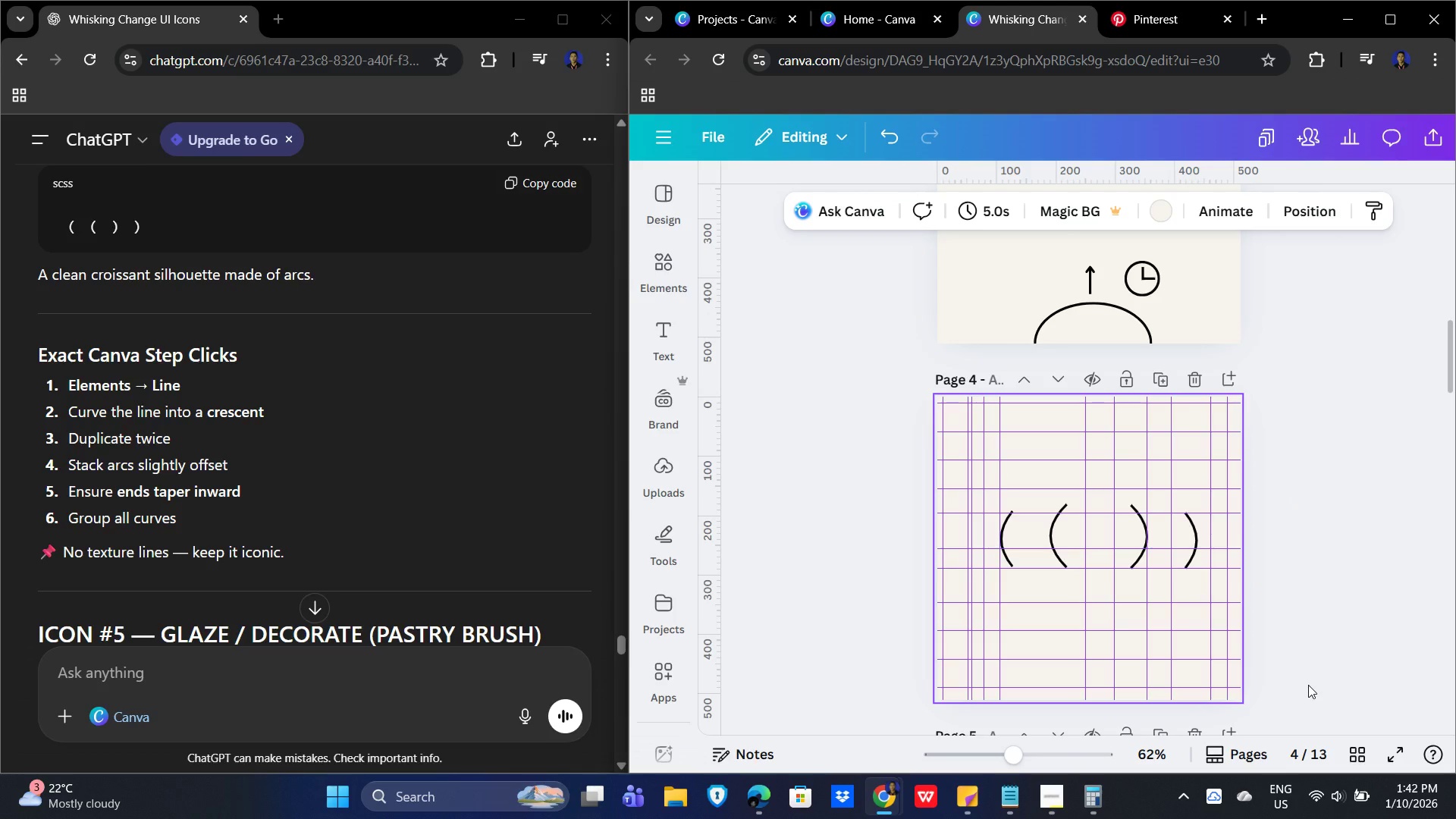 
key(ArrowLeft)
 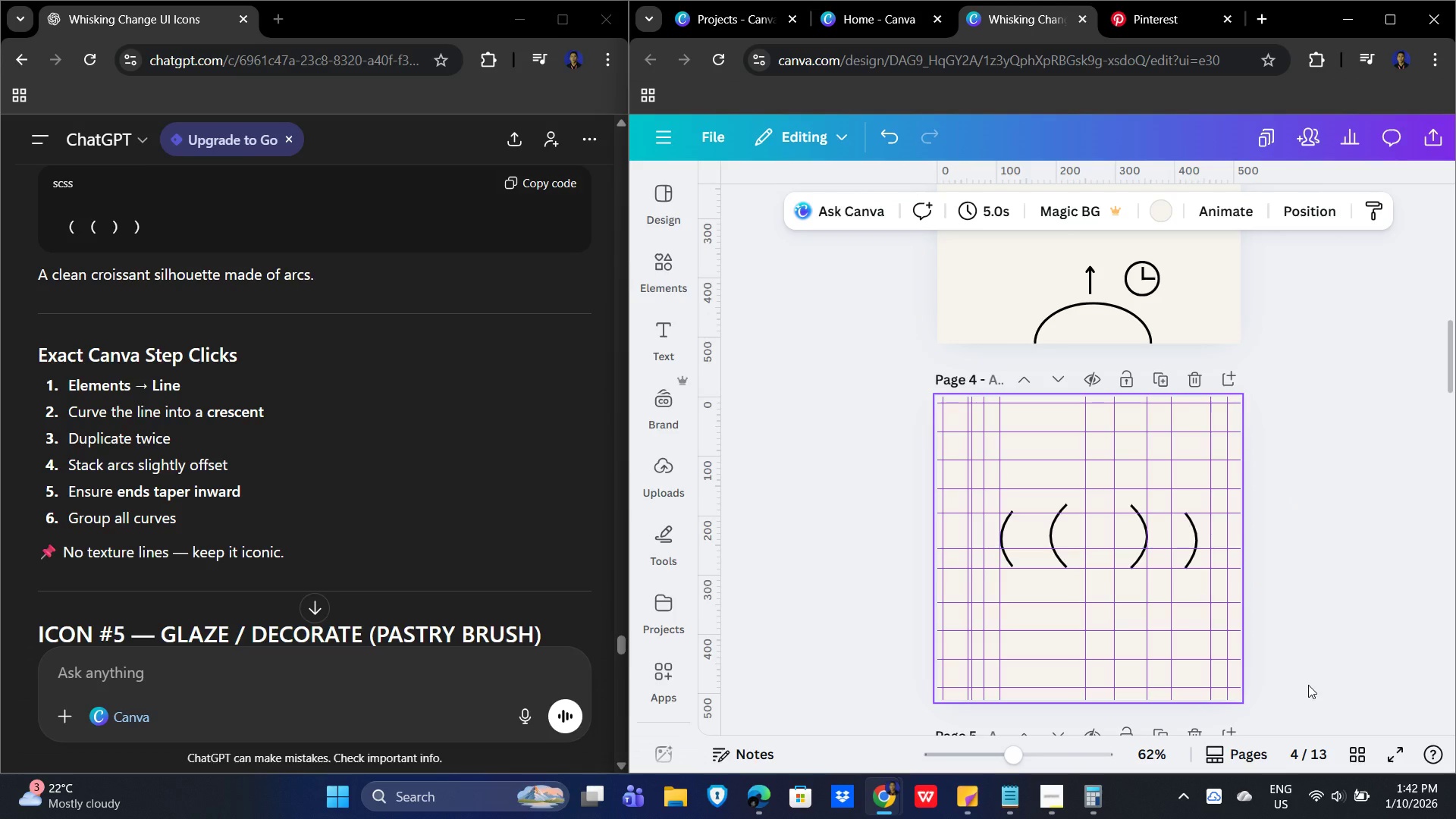 
key(ArrowLeft)
 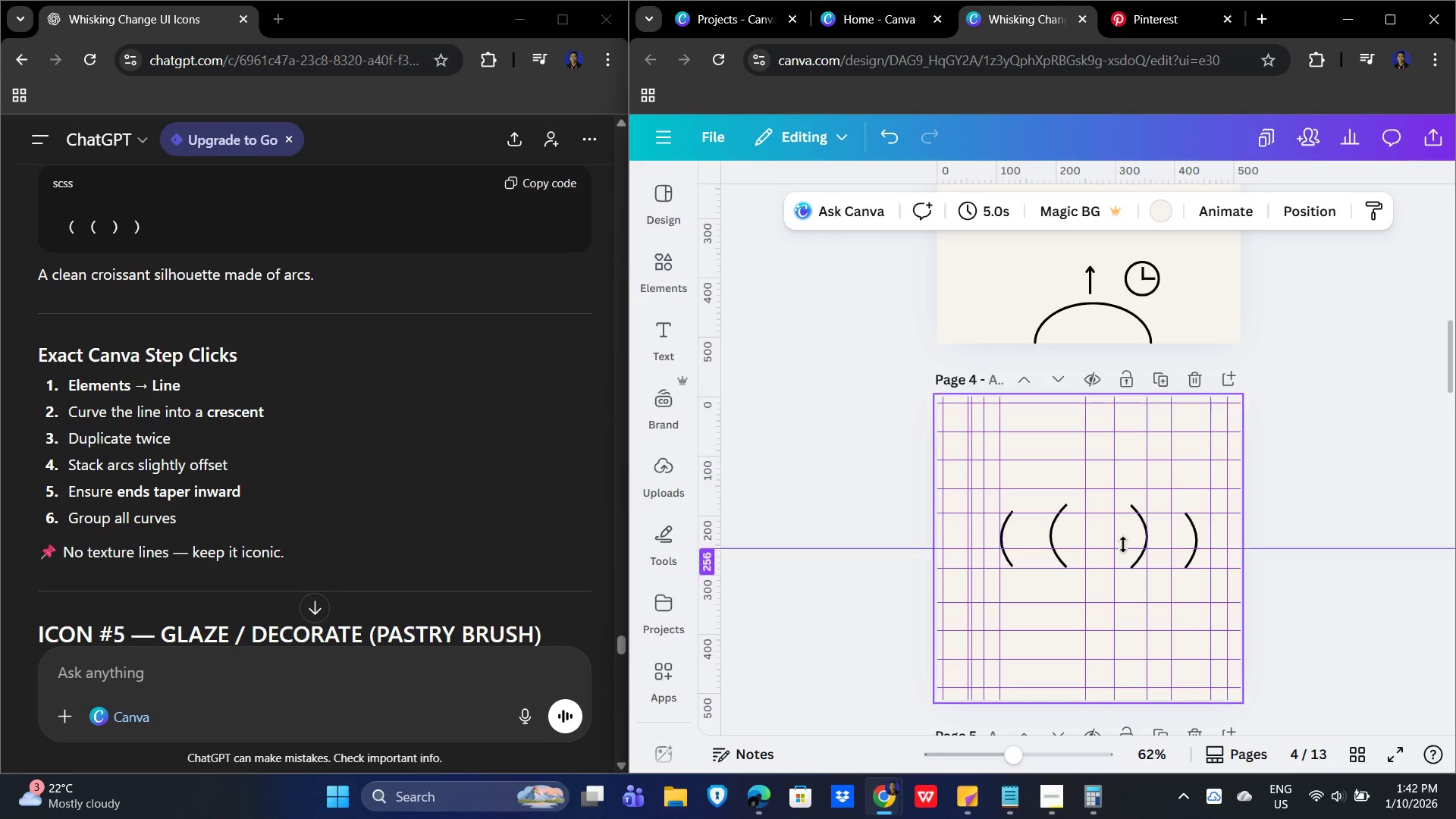 
left_click_drag(start_coordinate=[1294, 497], to_coordinate=[855, 579])
 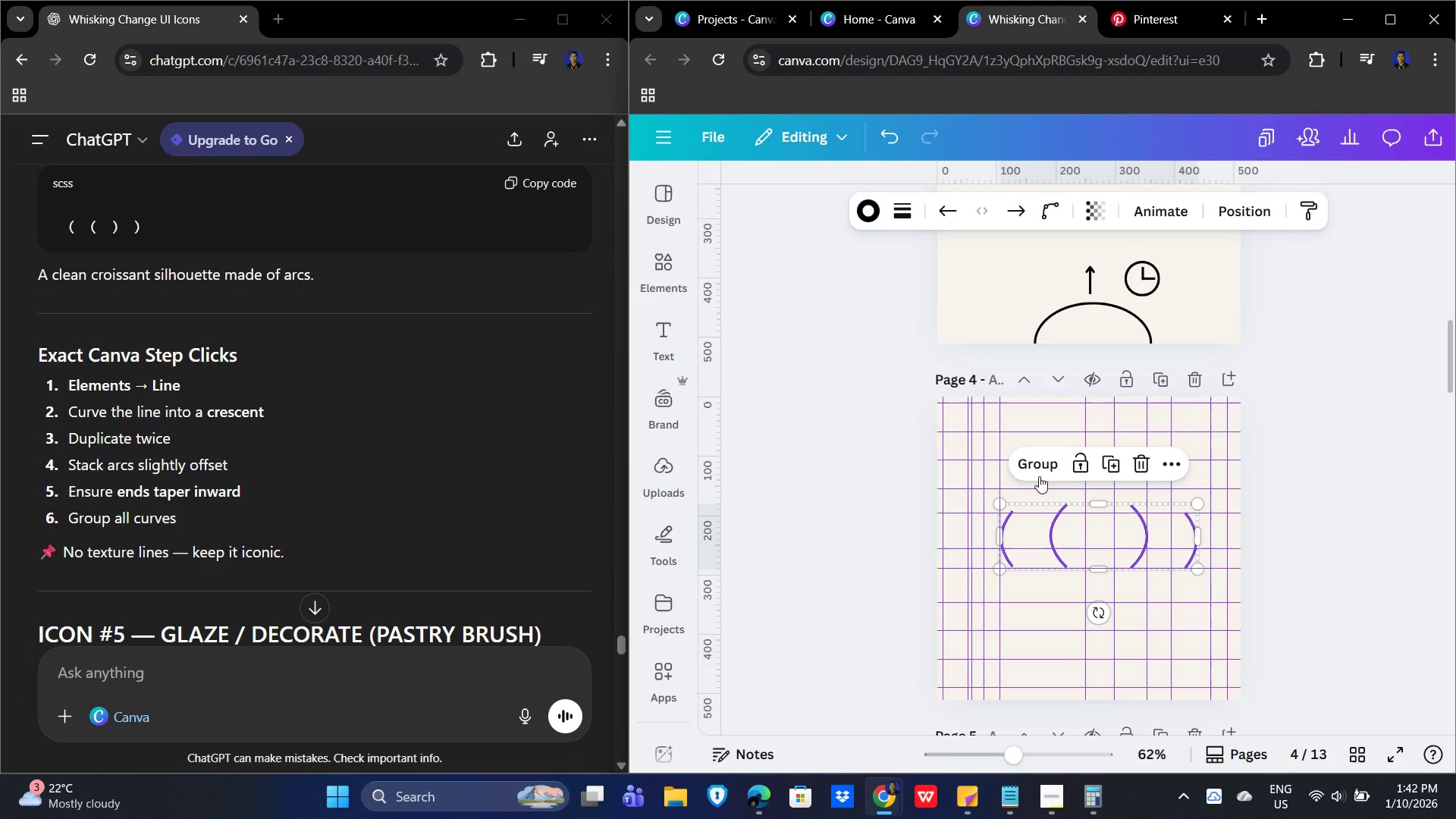 
left_click([1036, 464])
 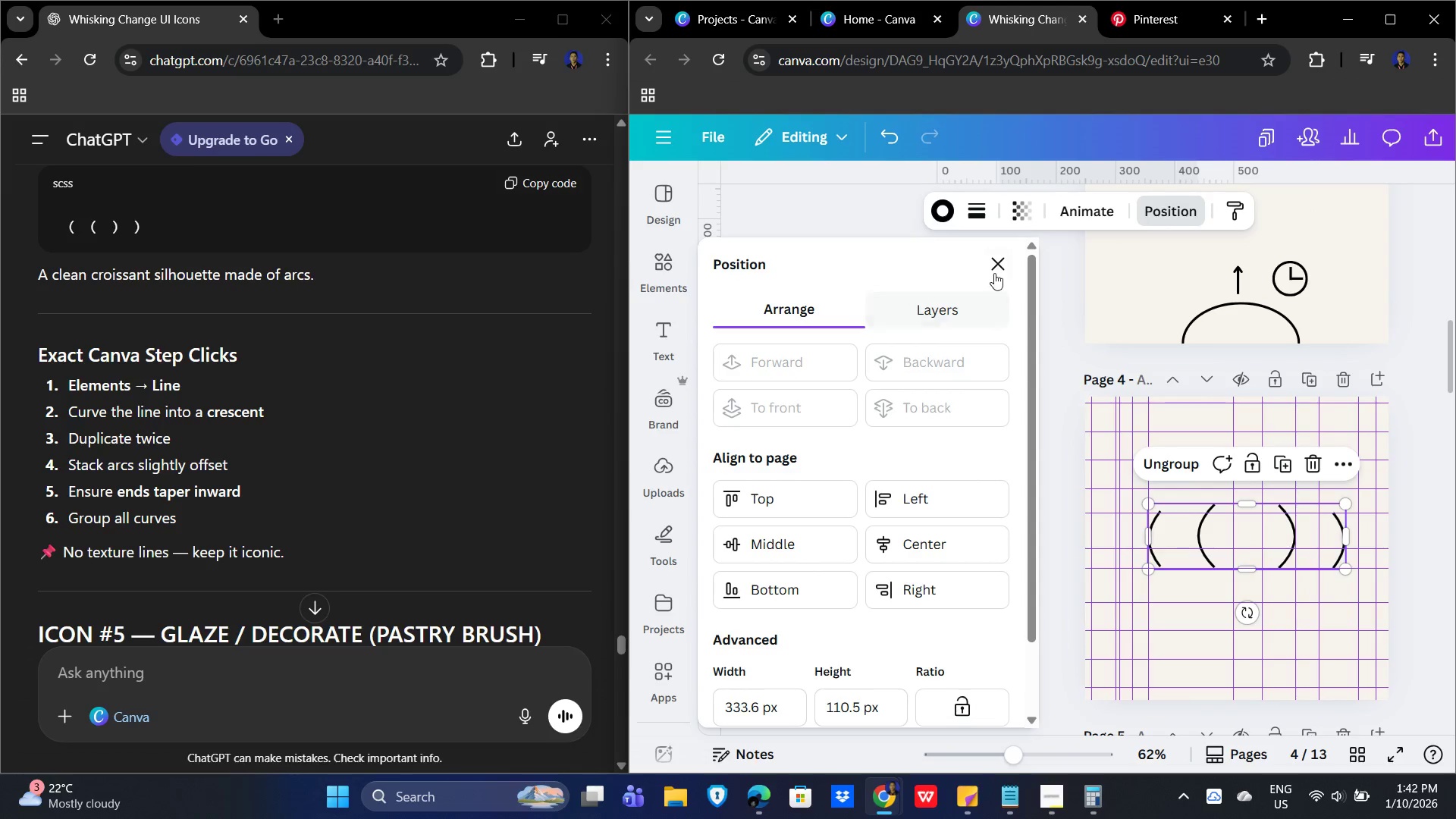 
wait(5.44)
 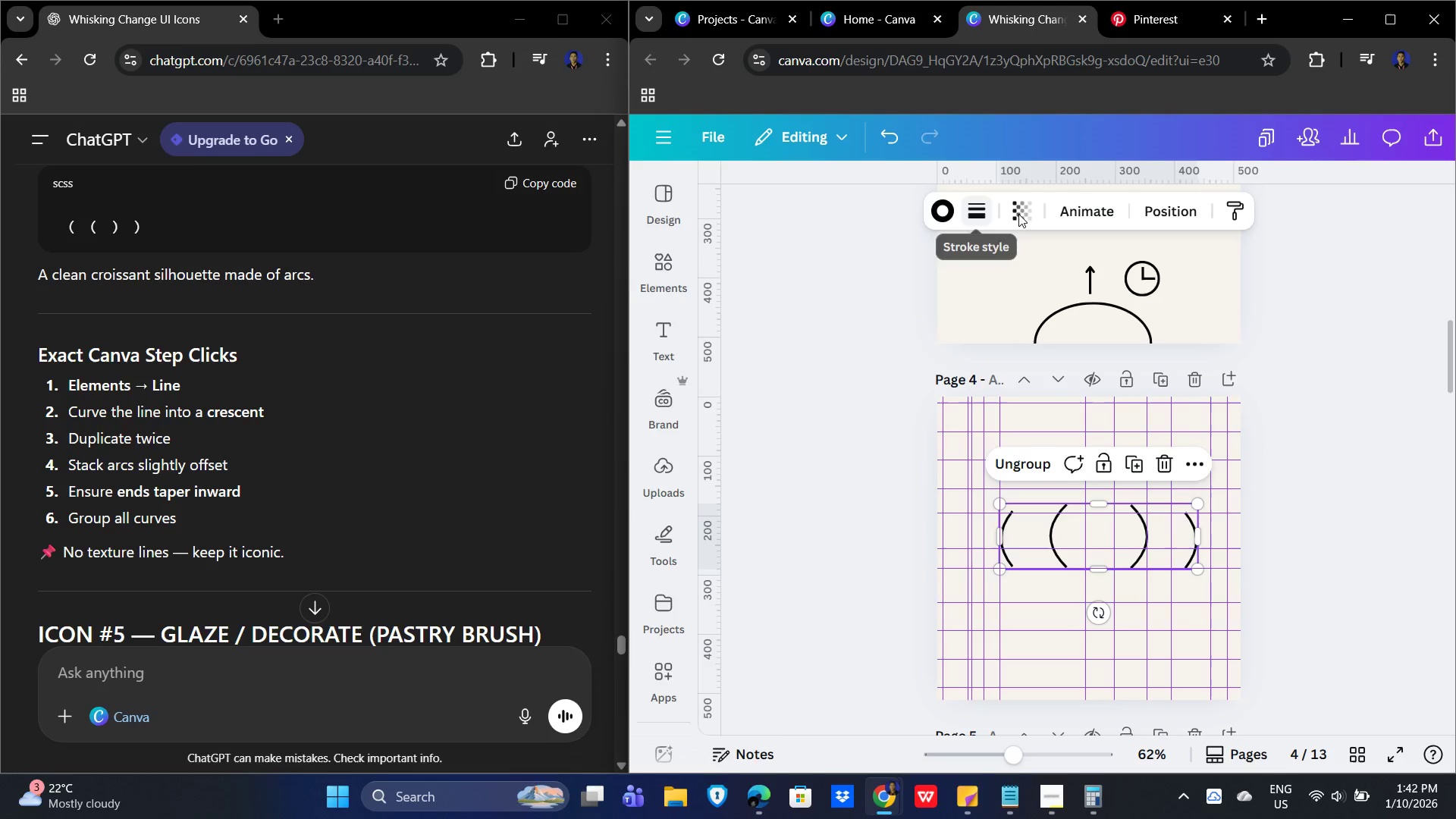 
left_click_drag(start_coordinate=[765, 551], to_coordinate=[780, 550])
 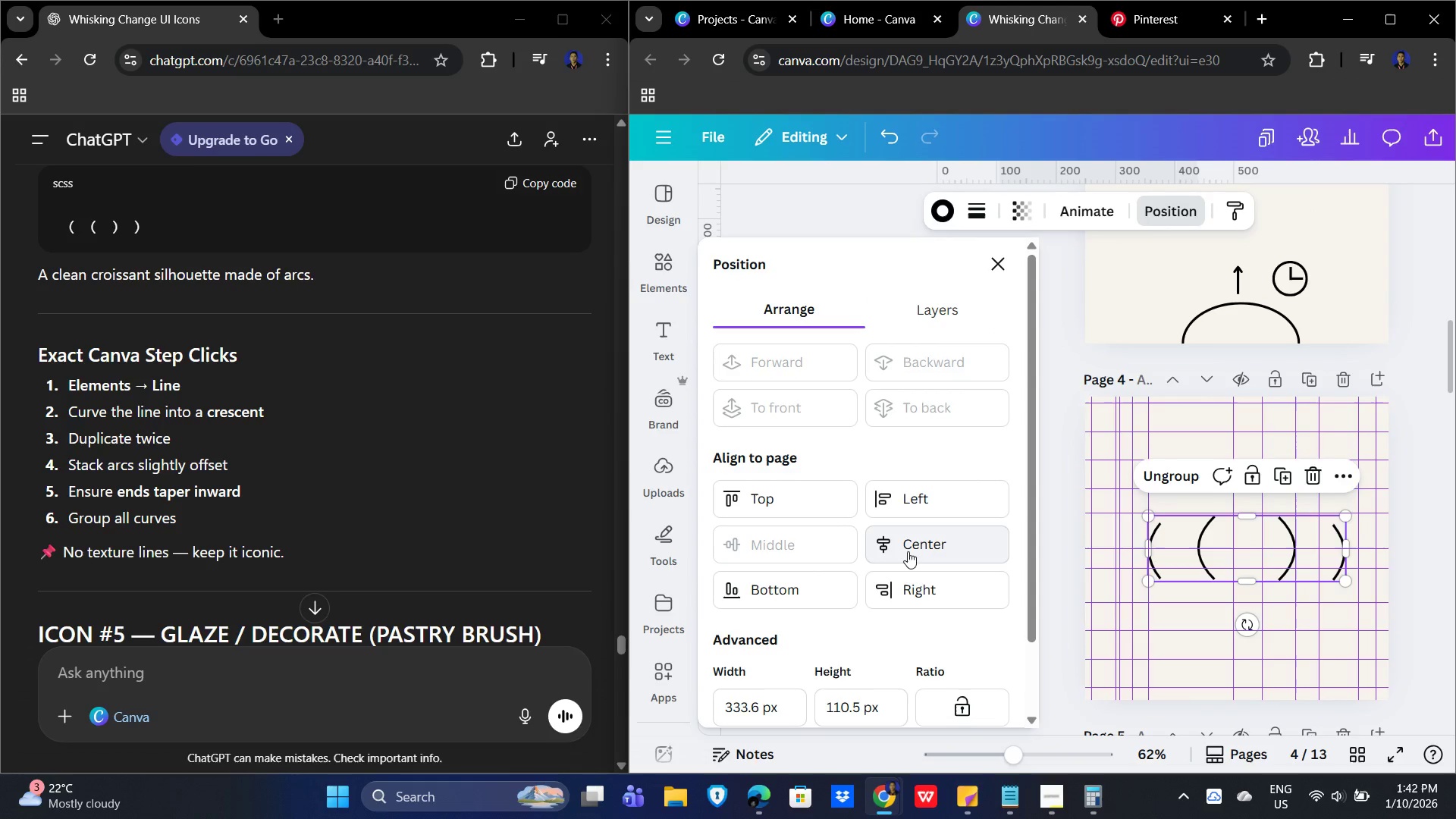 
left_click_drag(start_coordinate=[909, 551], to_coordinate=[913, 551])
 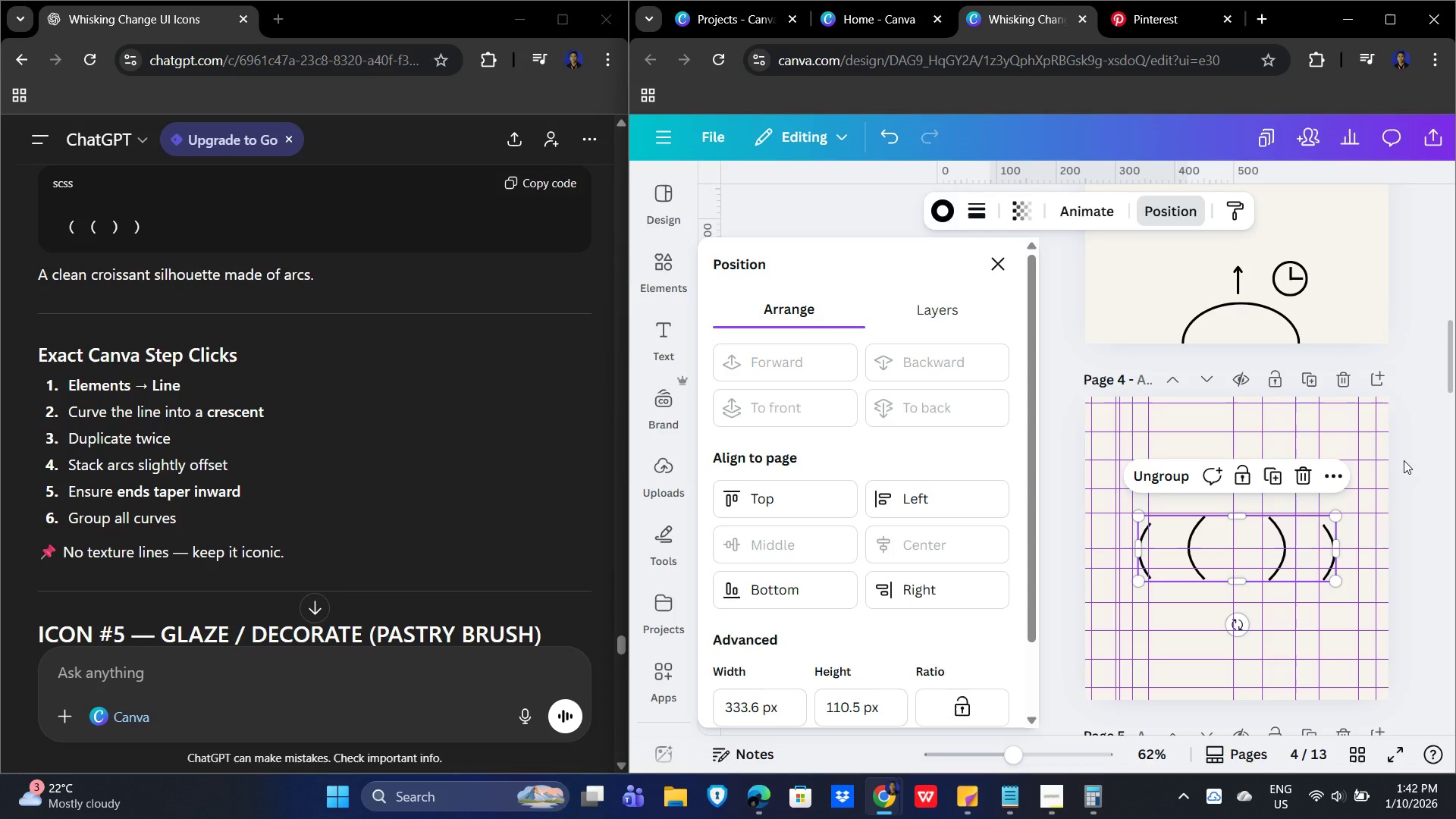 
left_click([1407, 460])
 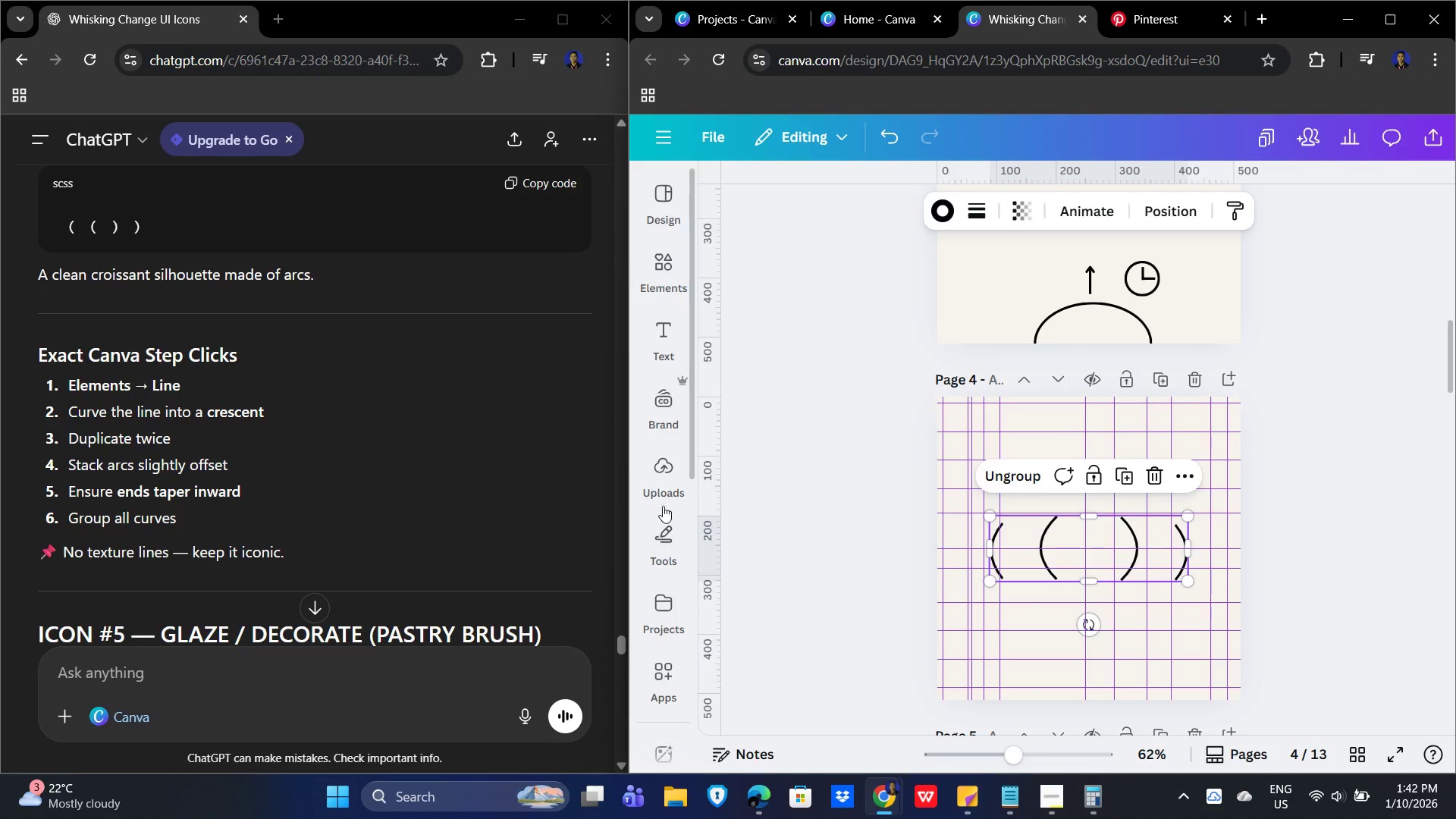 
left_click([839, 450])
 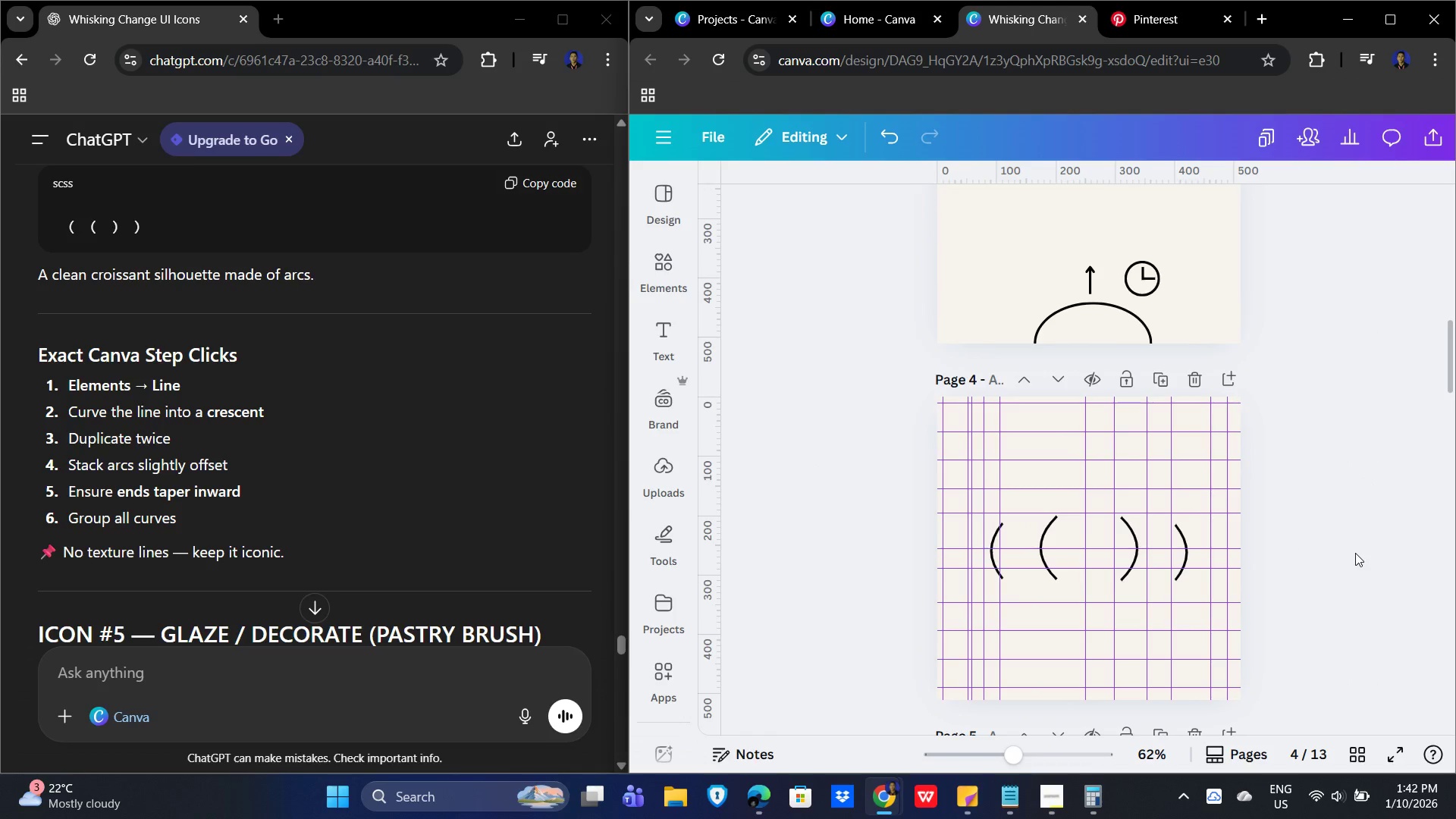 
left_click([1378, 550])
 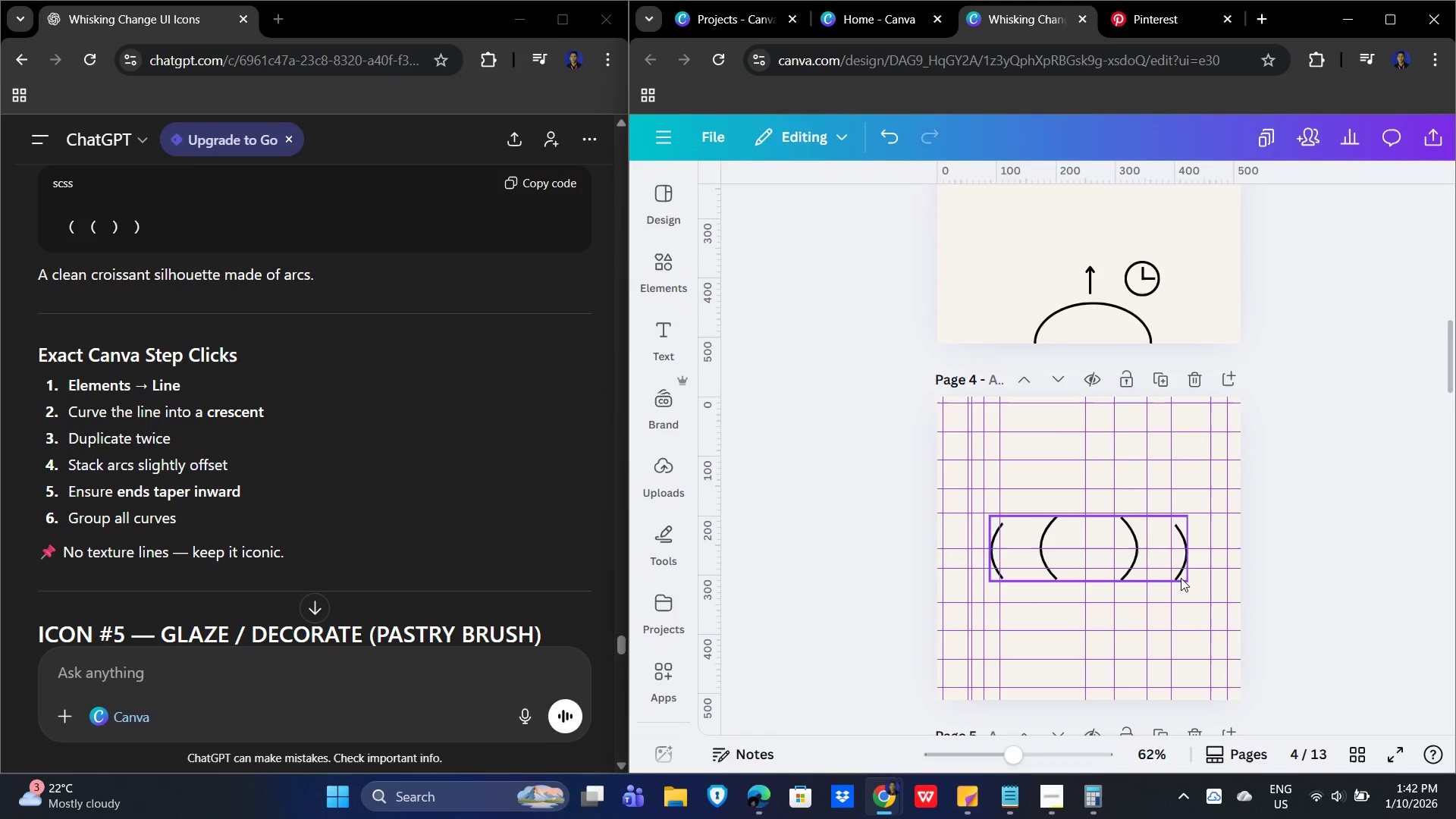 
left_click([1179, 577])
 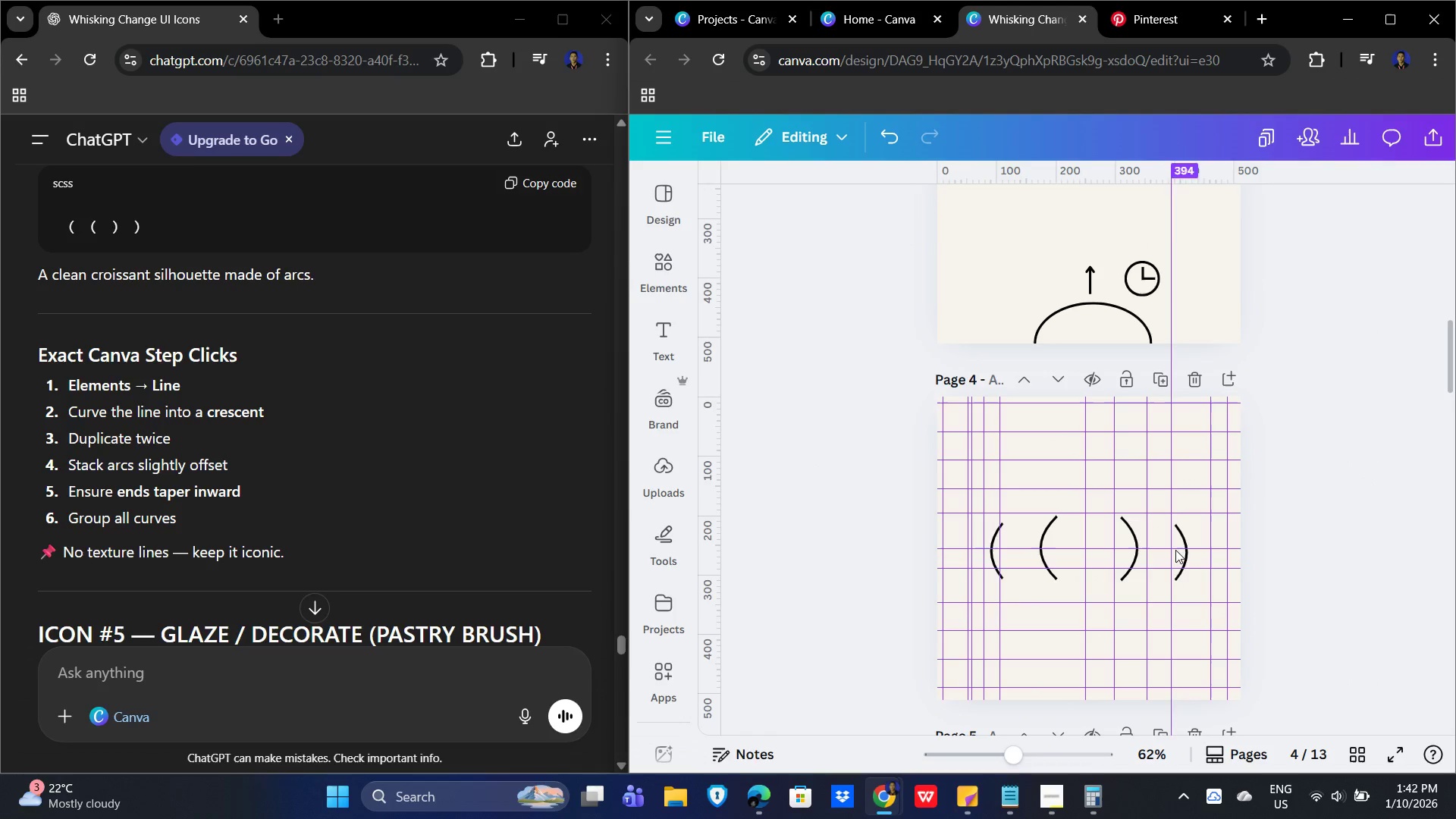 
left_click([1185, 558])
 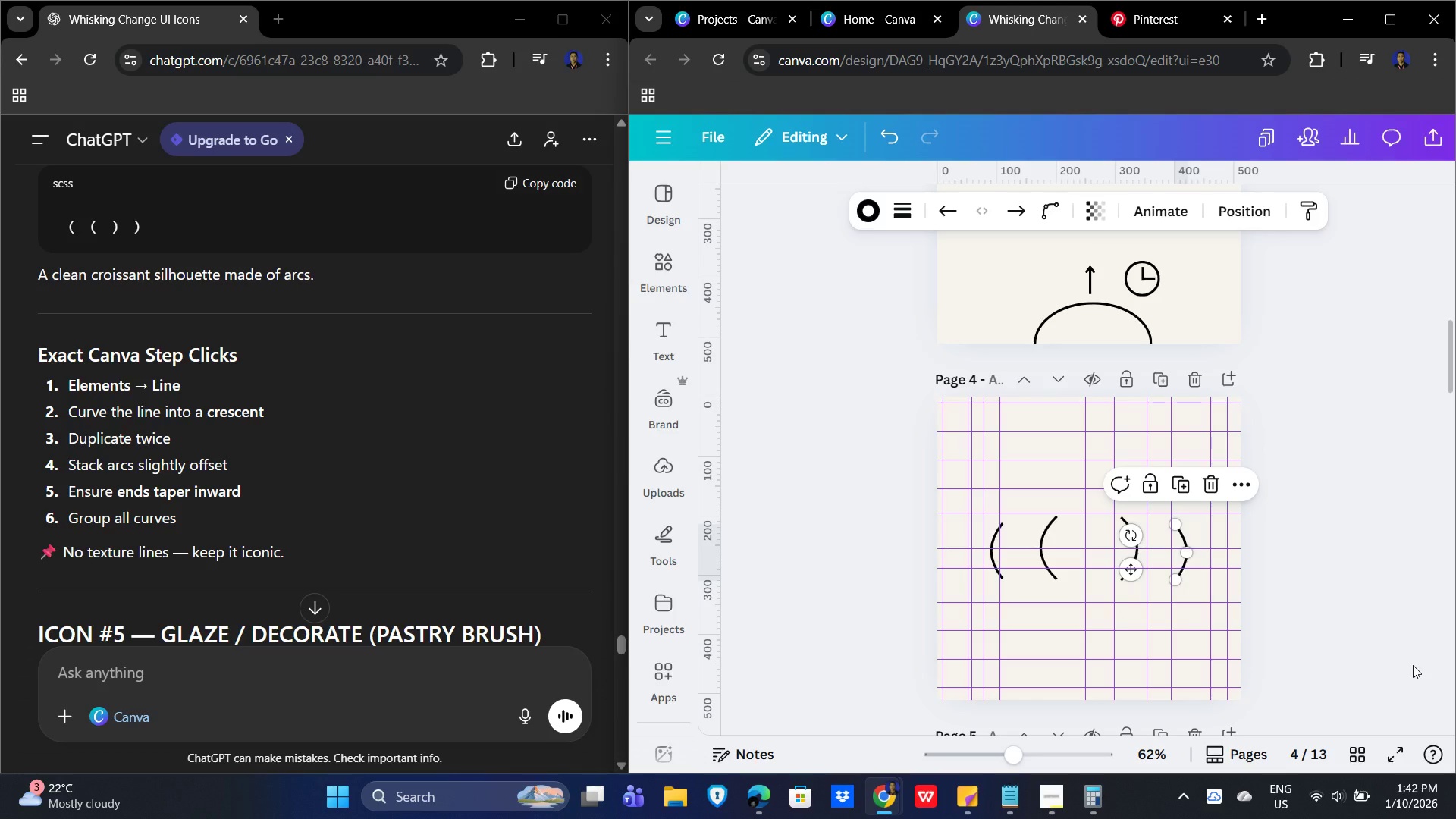 
key(ArrowRight)
 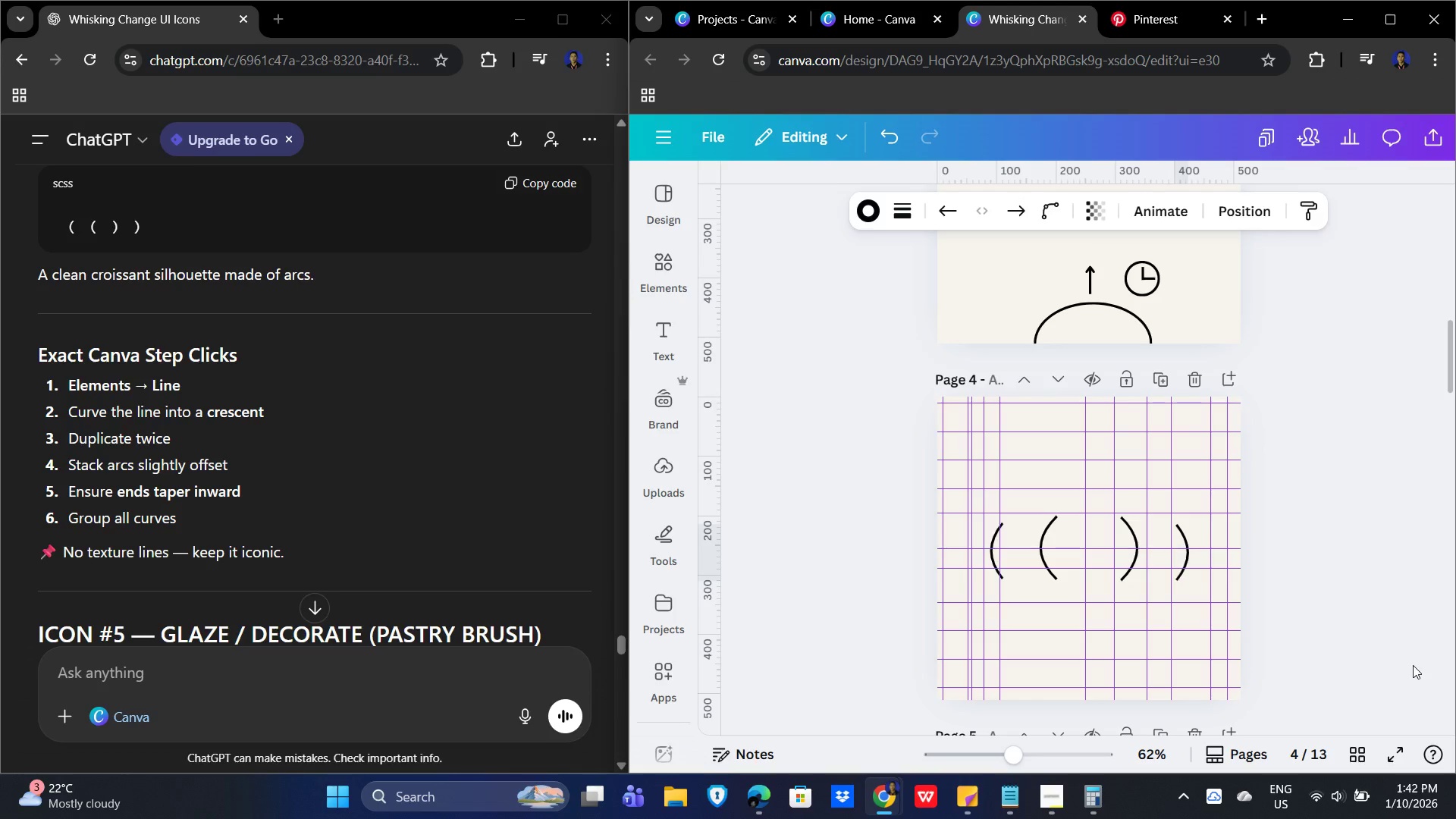 
key(ArrowRight)
 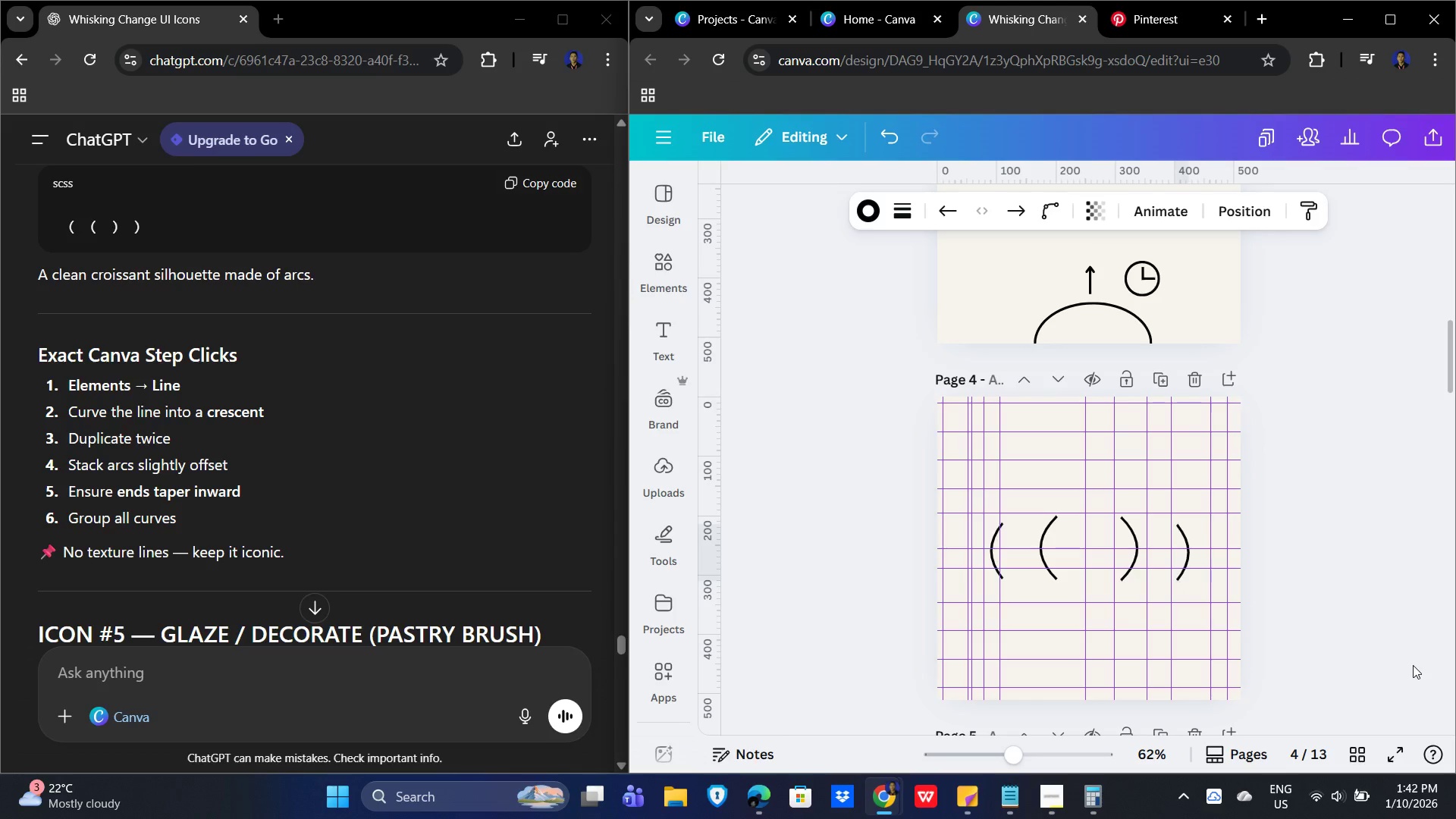 
key(ArrowRight)
 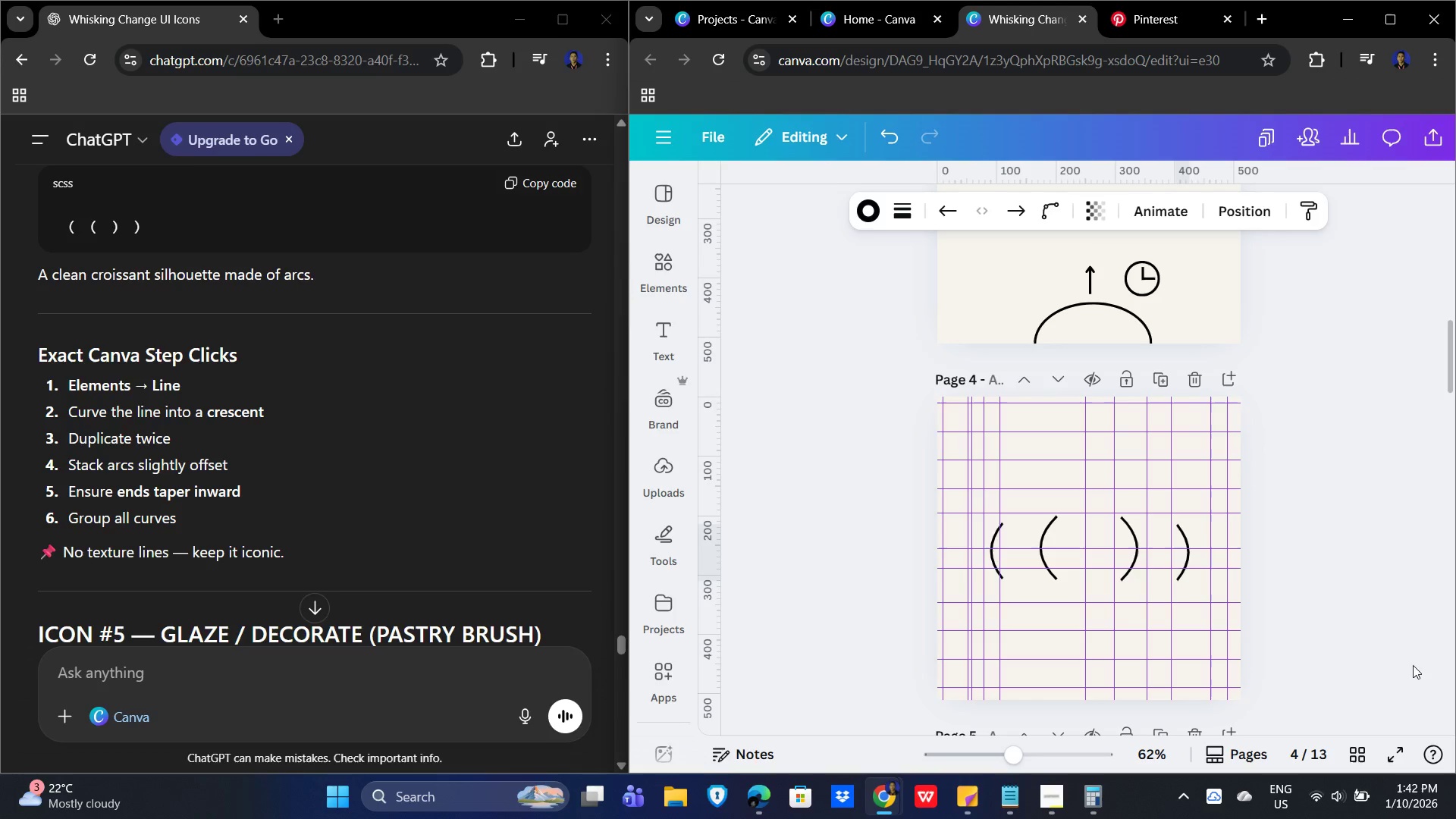 
key(ArrowRight)
 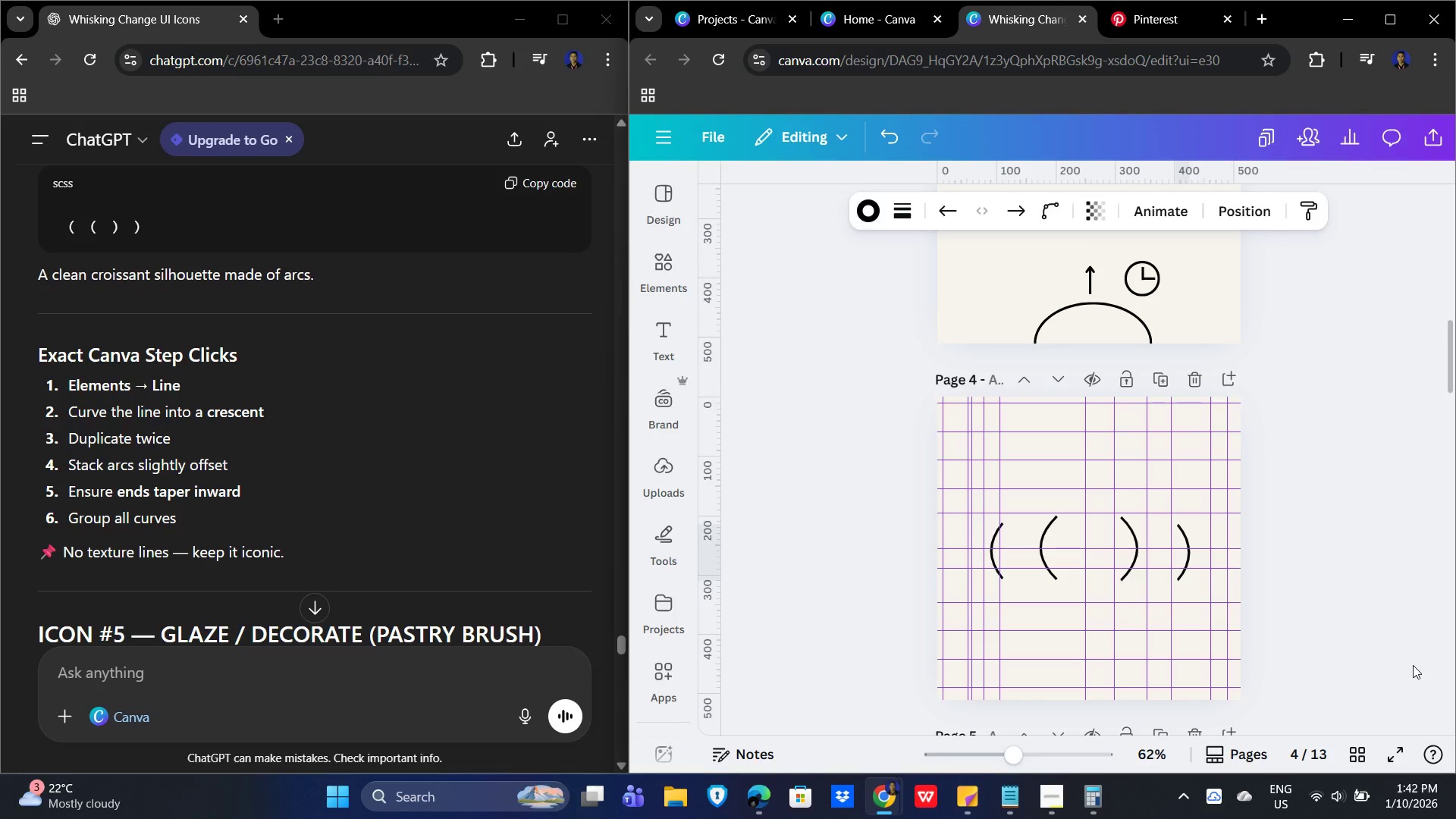 
key(ArrowRight)
 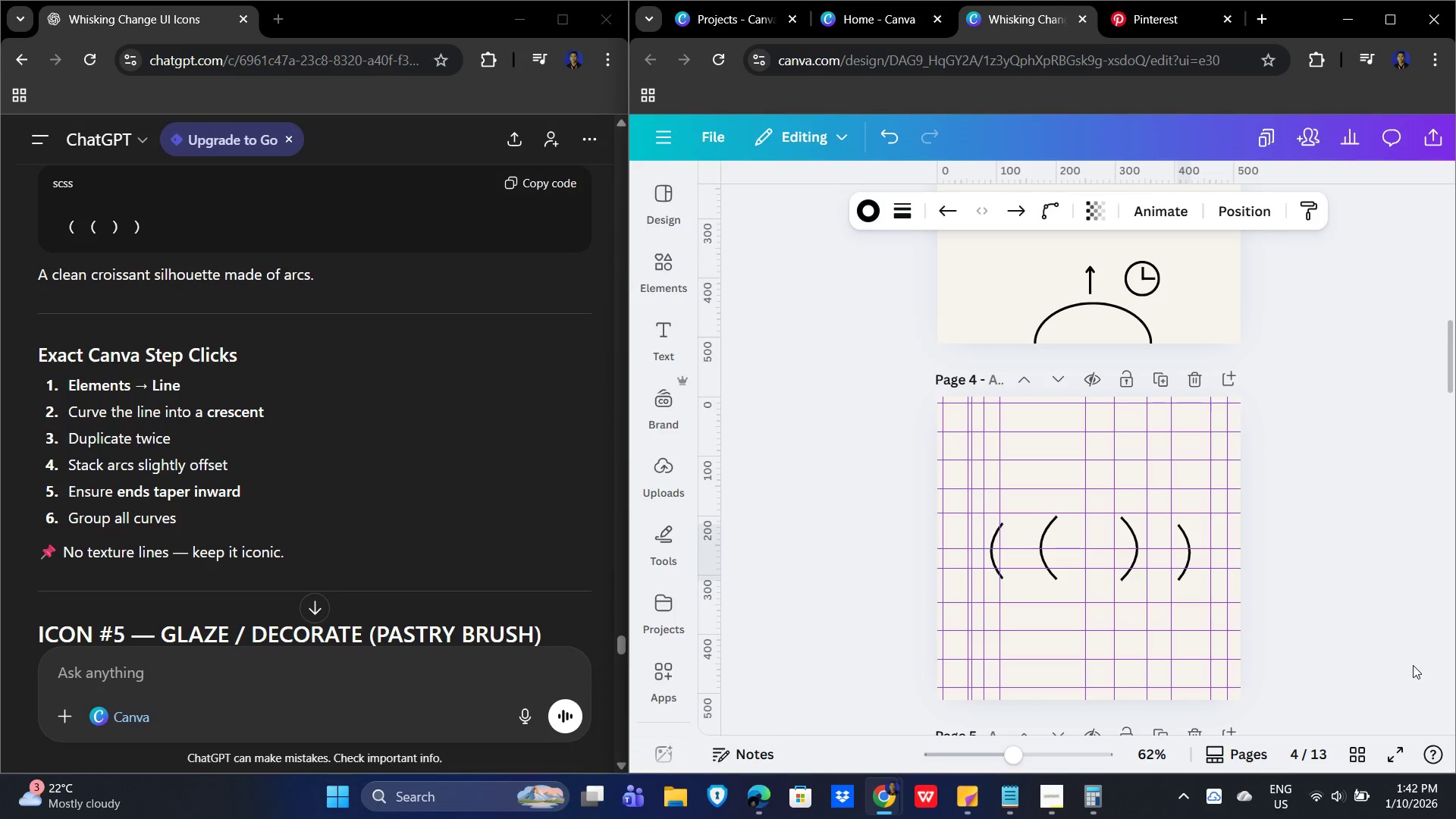 
key(ArrowRight)
 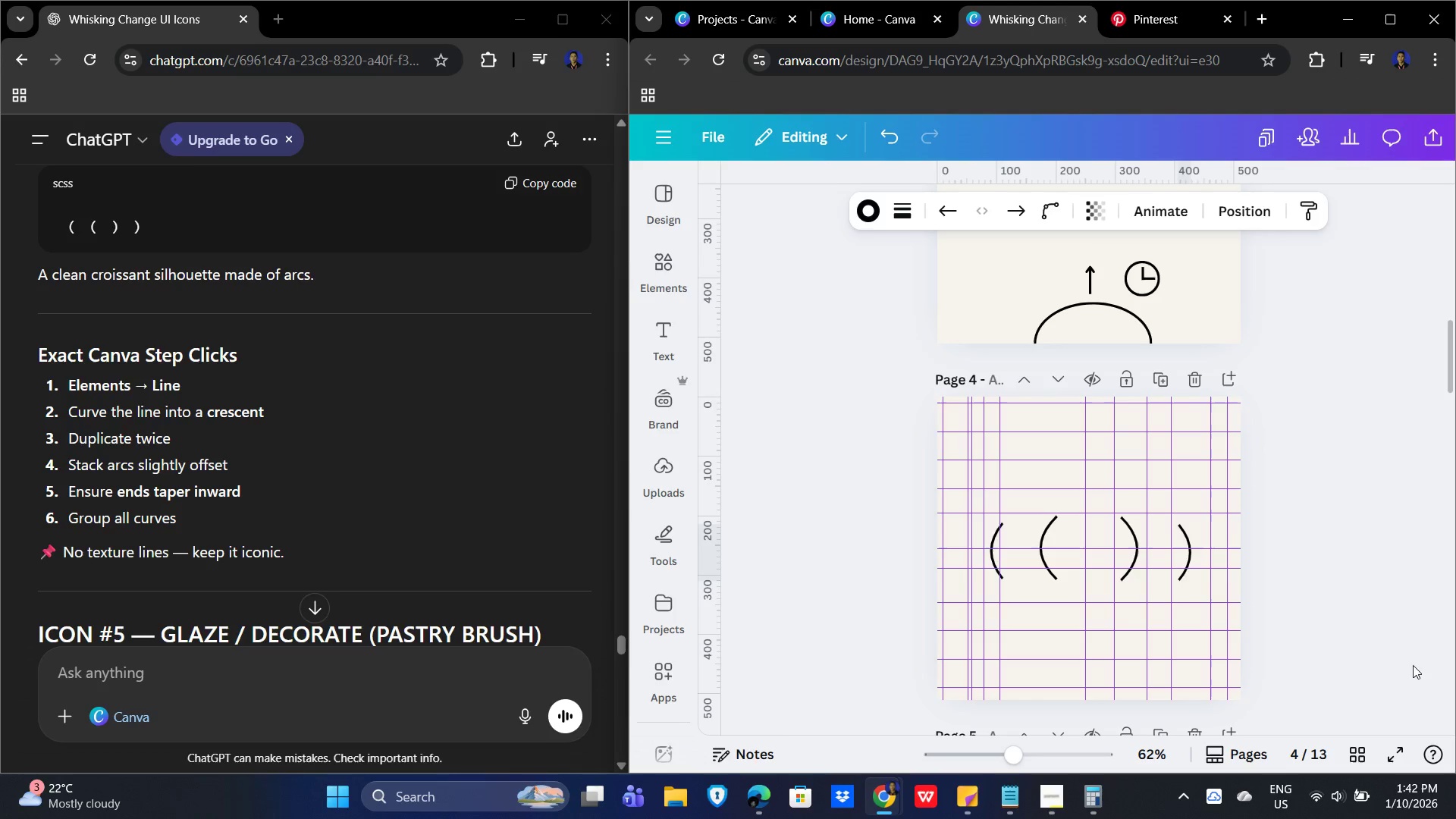 
key(ArrowRight)
 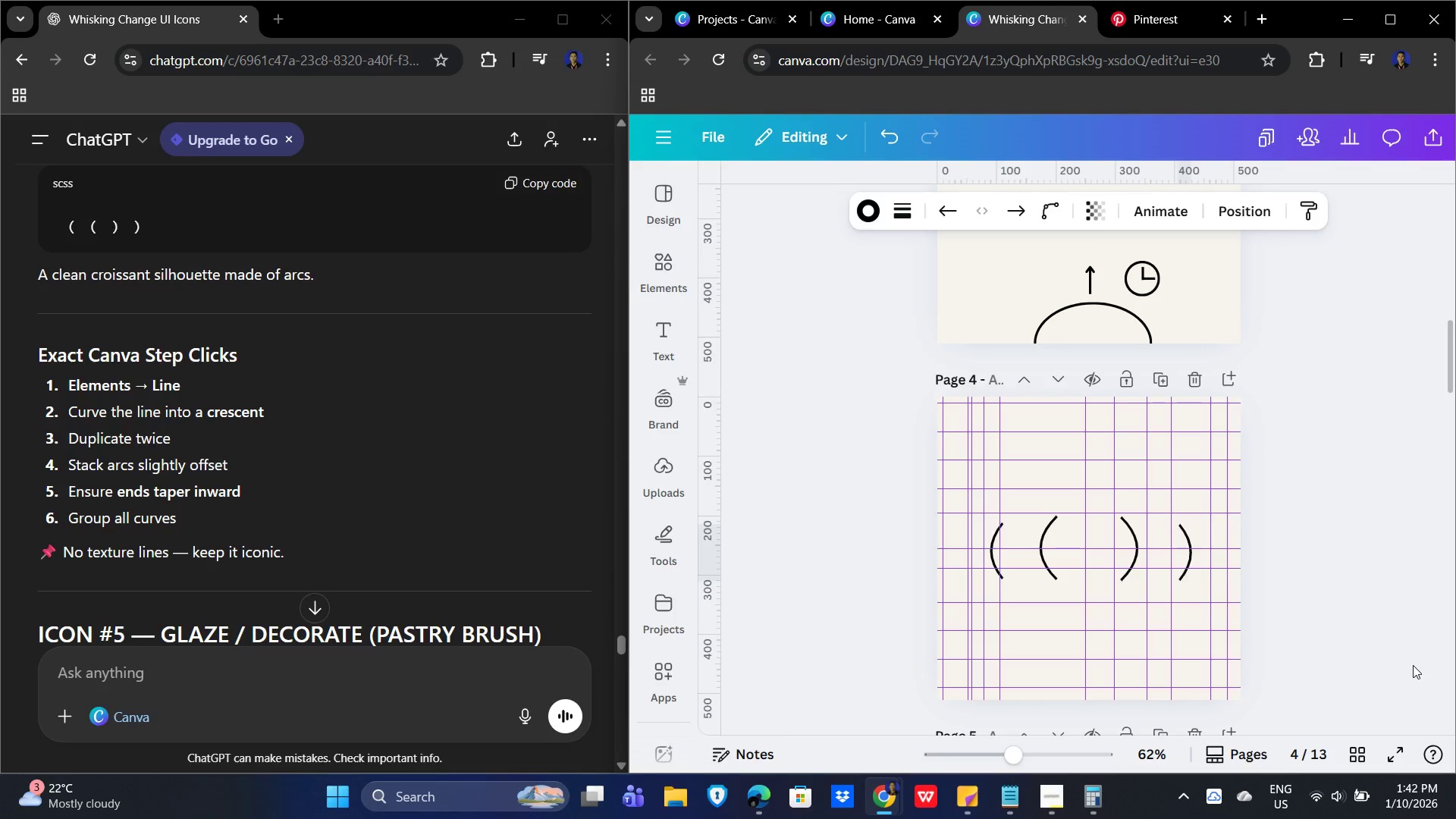 
key(ArrowRight)
 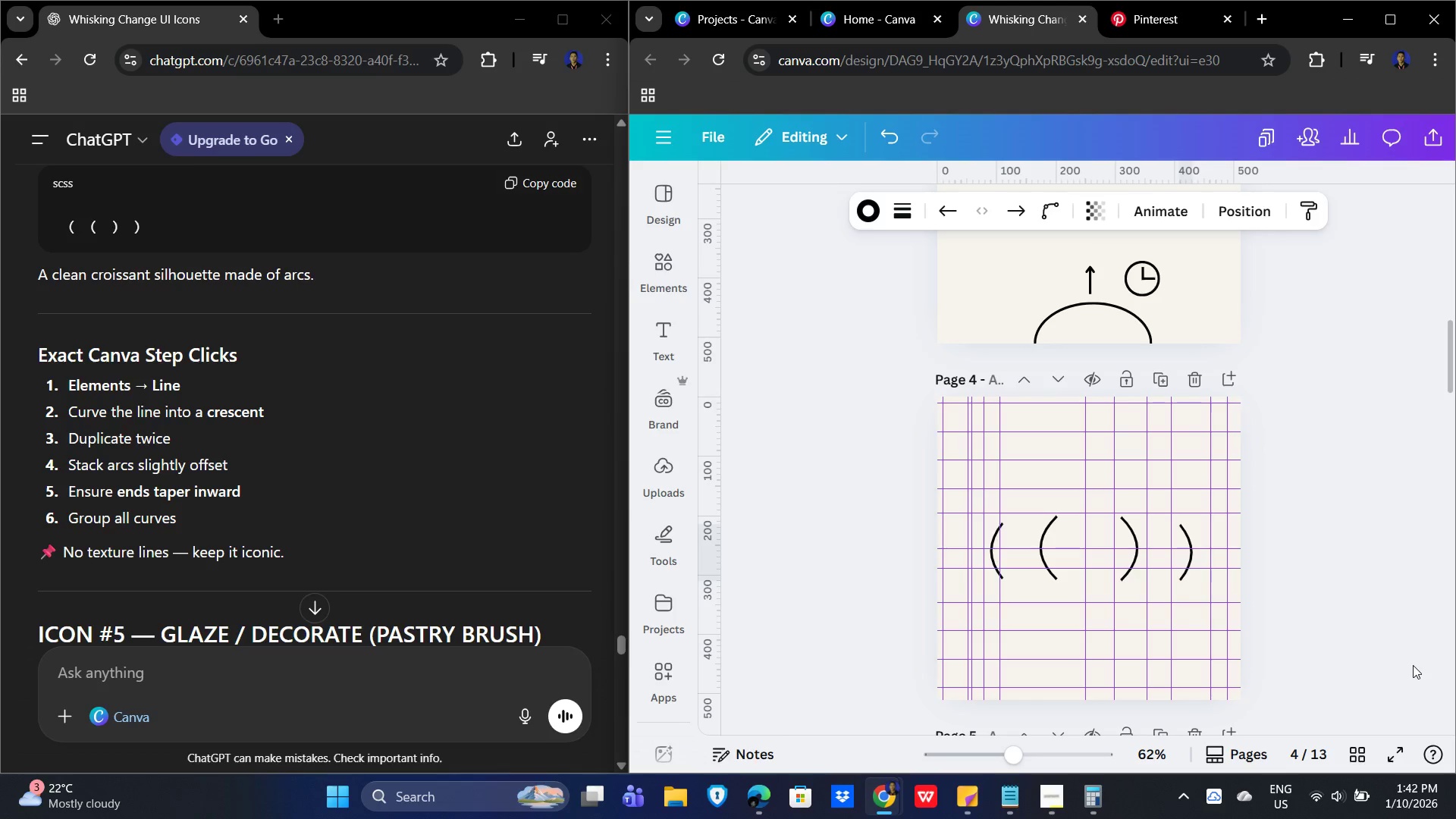 
key(ArrowRight)
 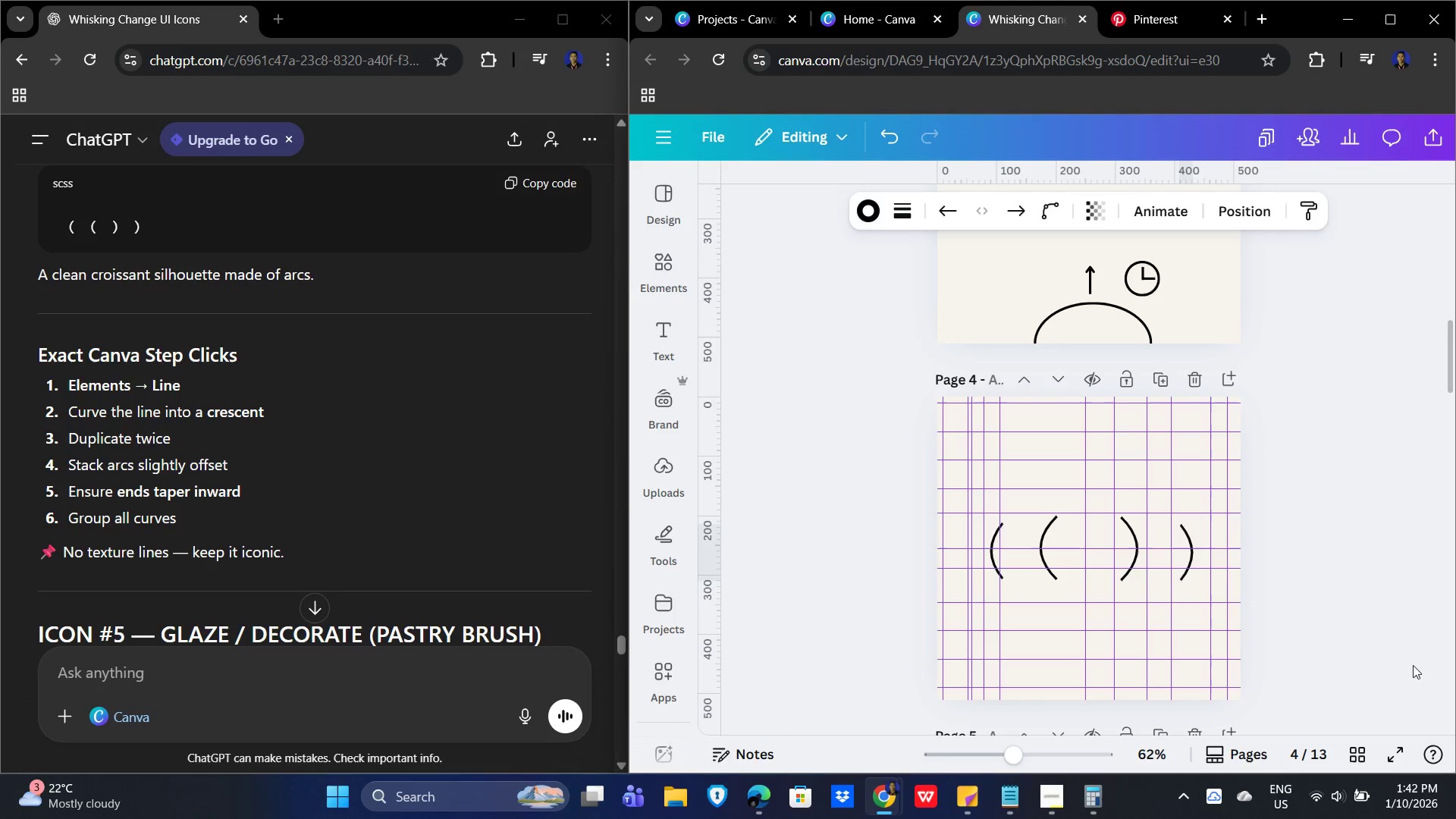 
key(ArrowRight)
 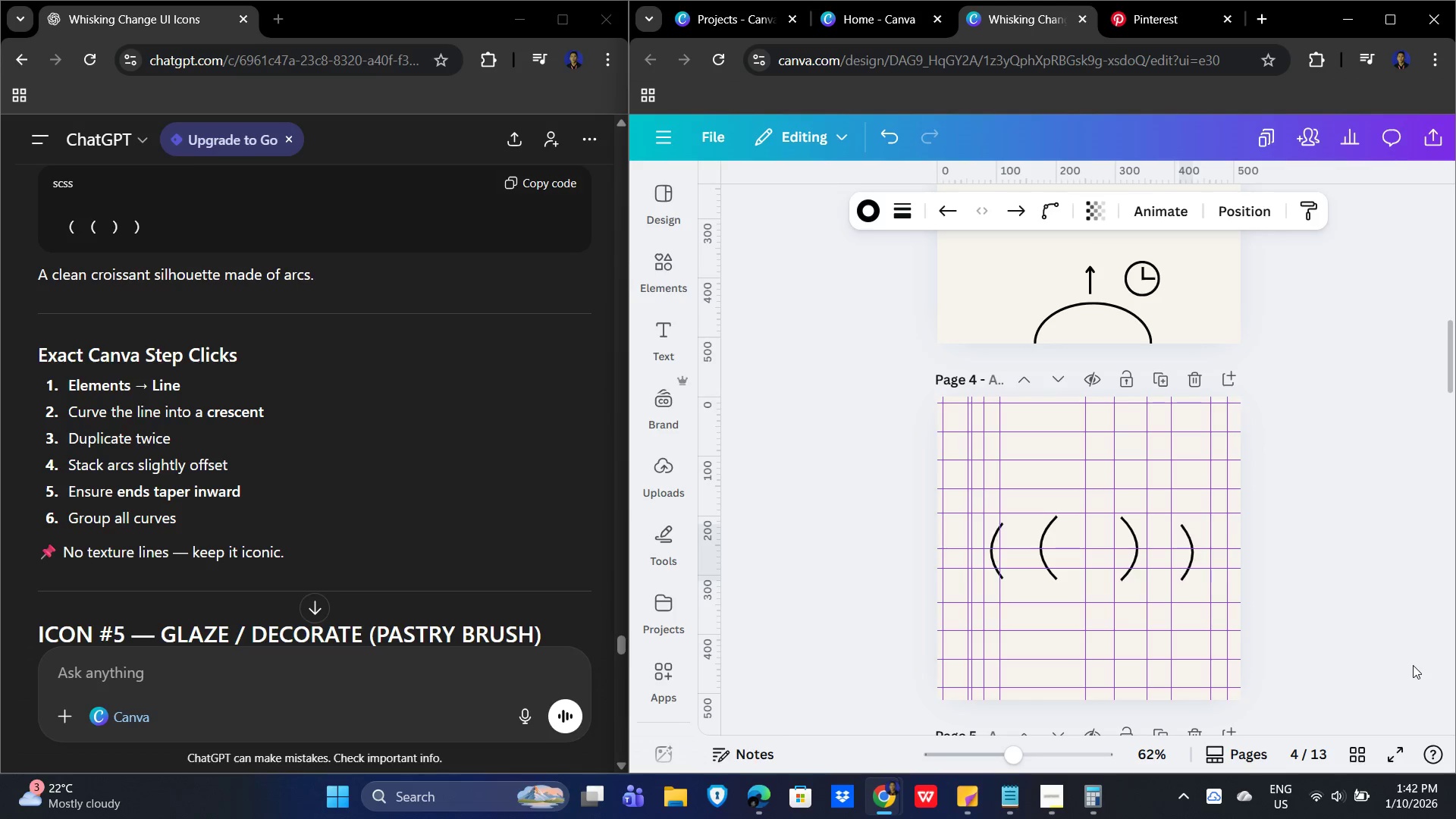 
key(ArrowRight)
 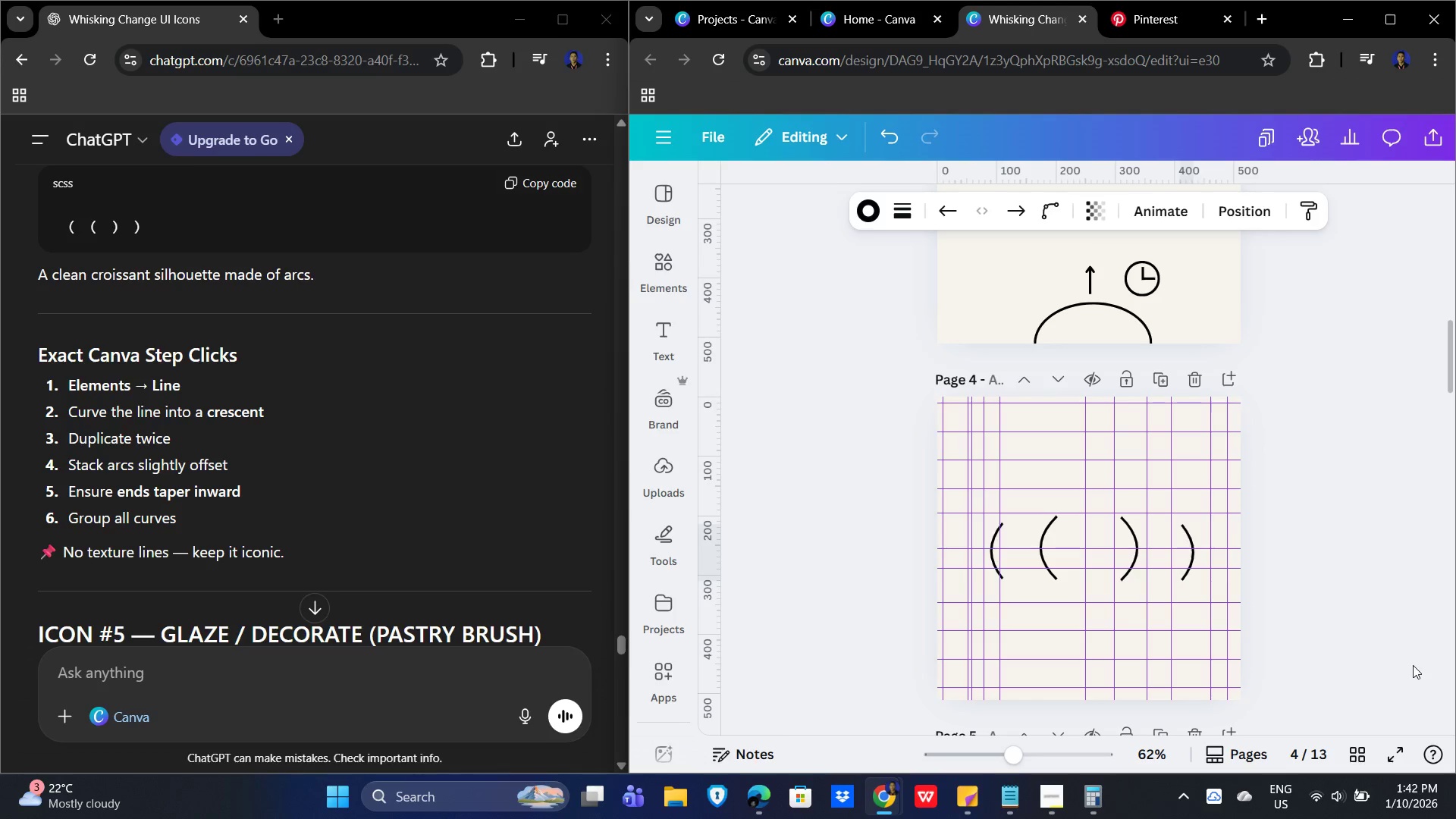 
key(ArrowRight)
 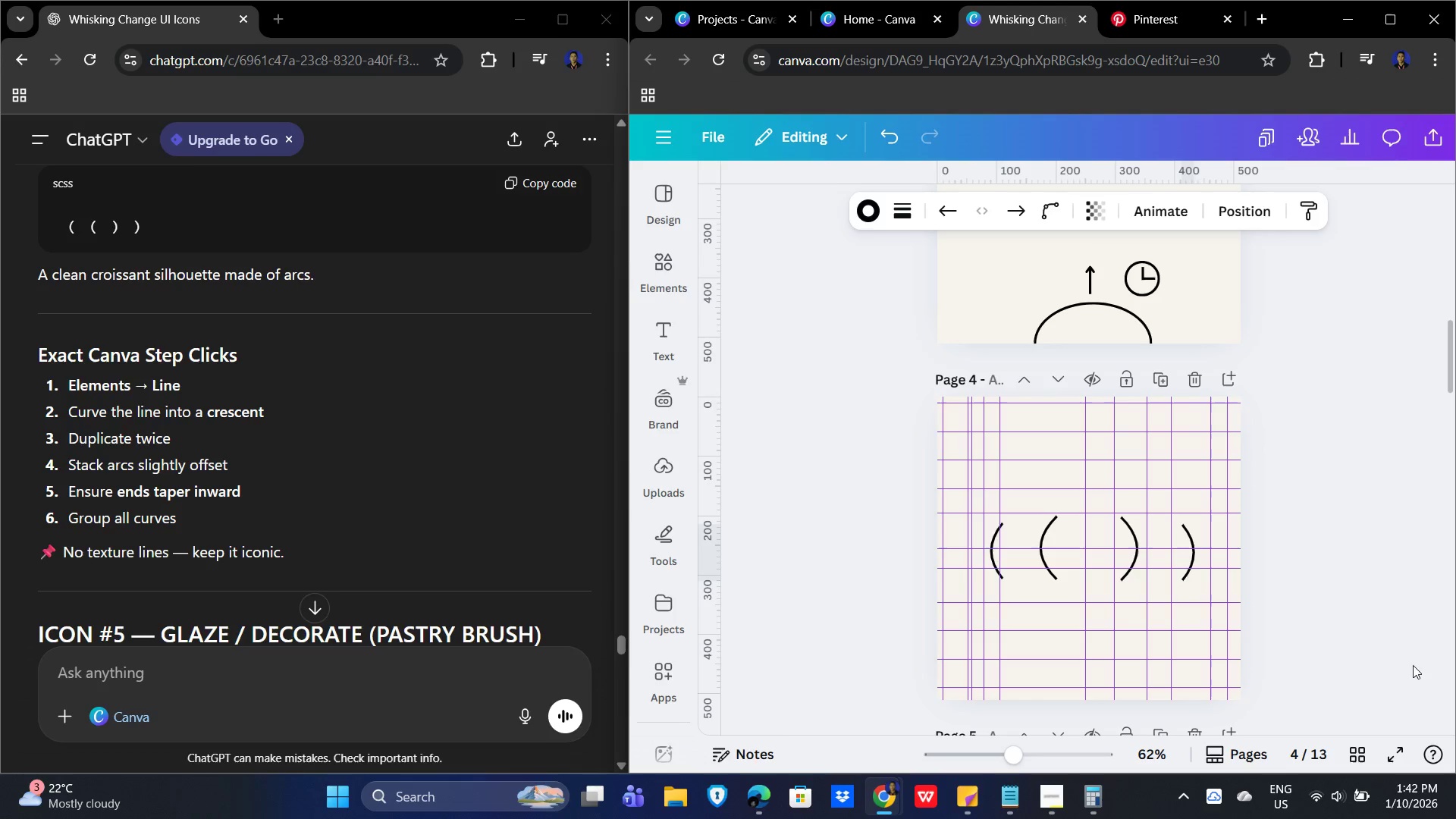 
key(ArrowRight)
 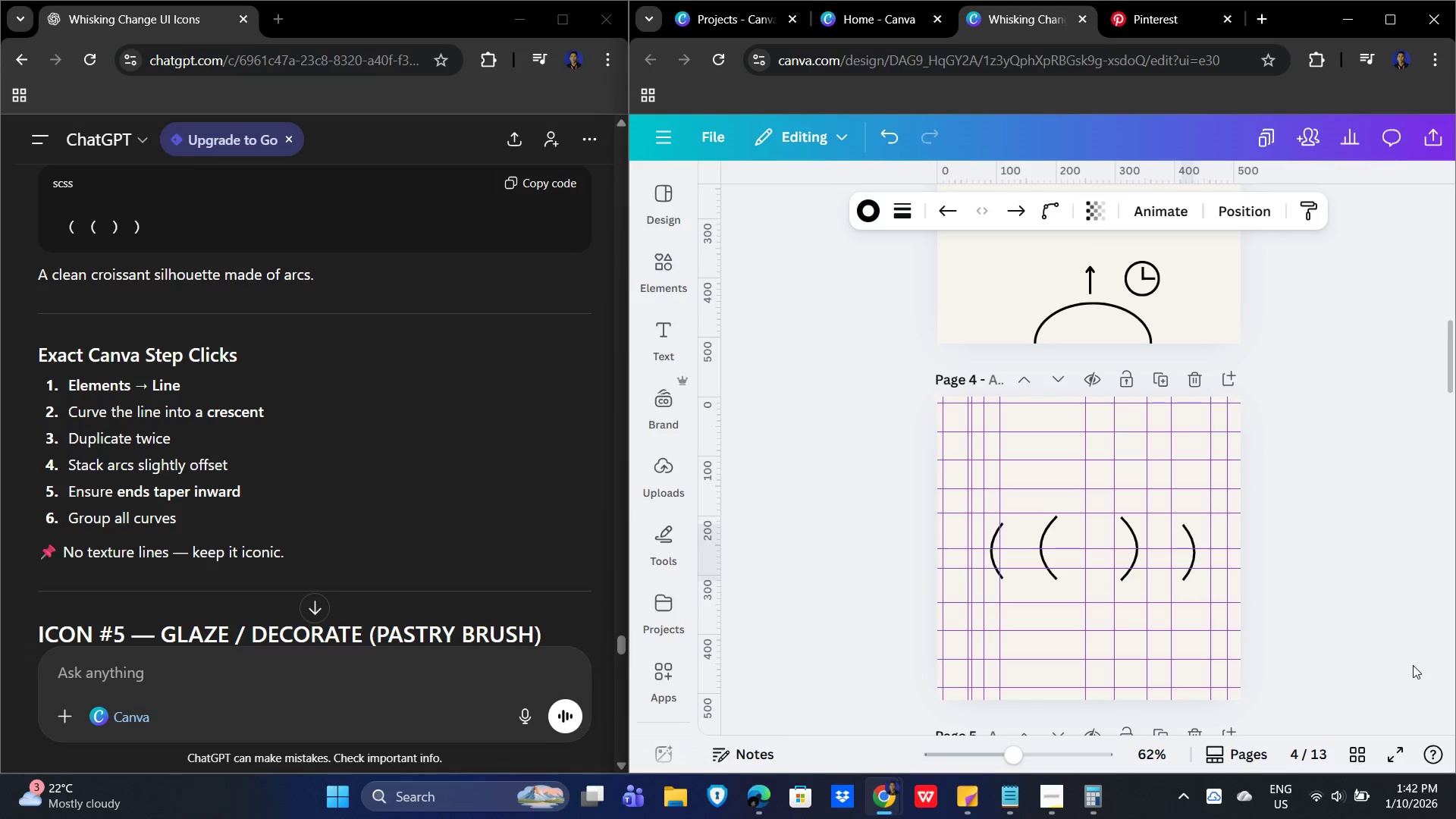 
key(ArrowRight)
 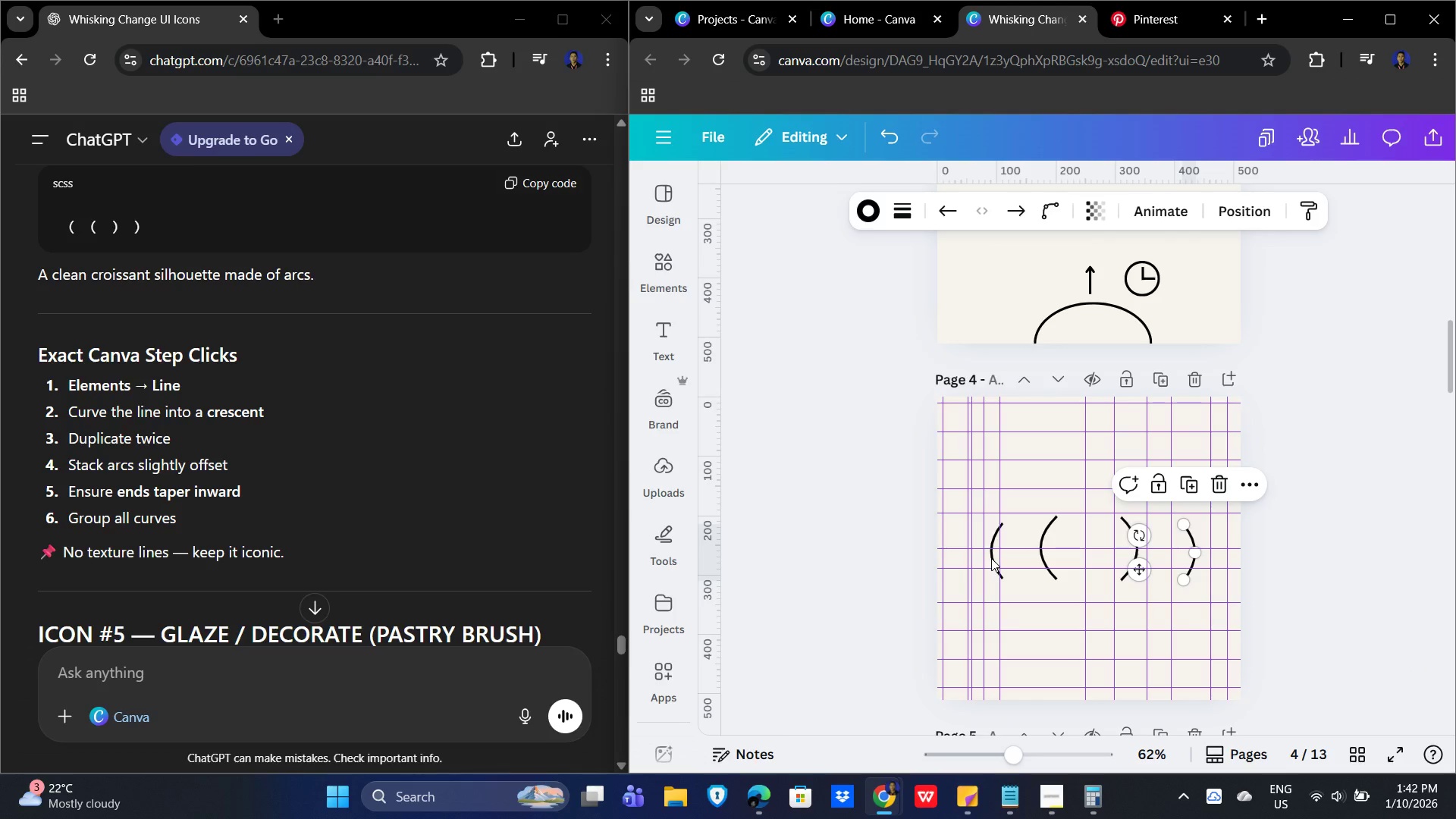 
left_click([990, 554])
 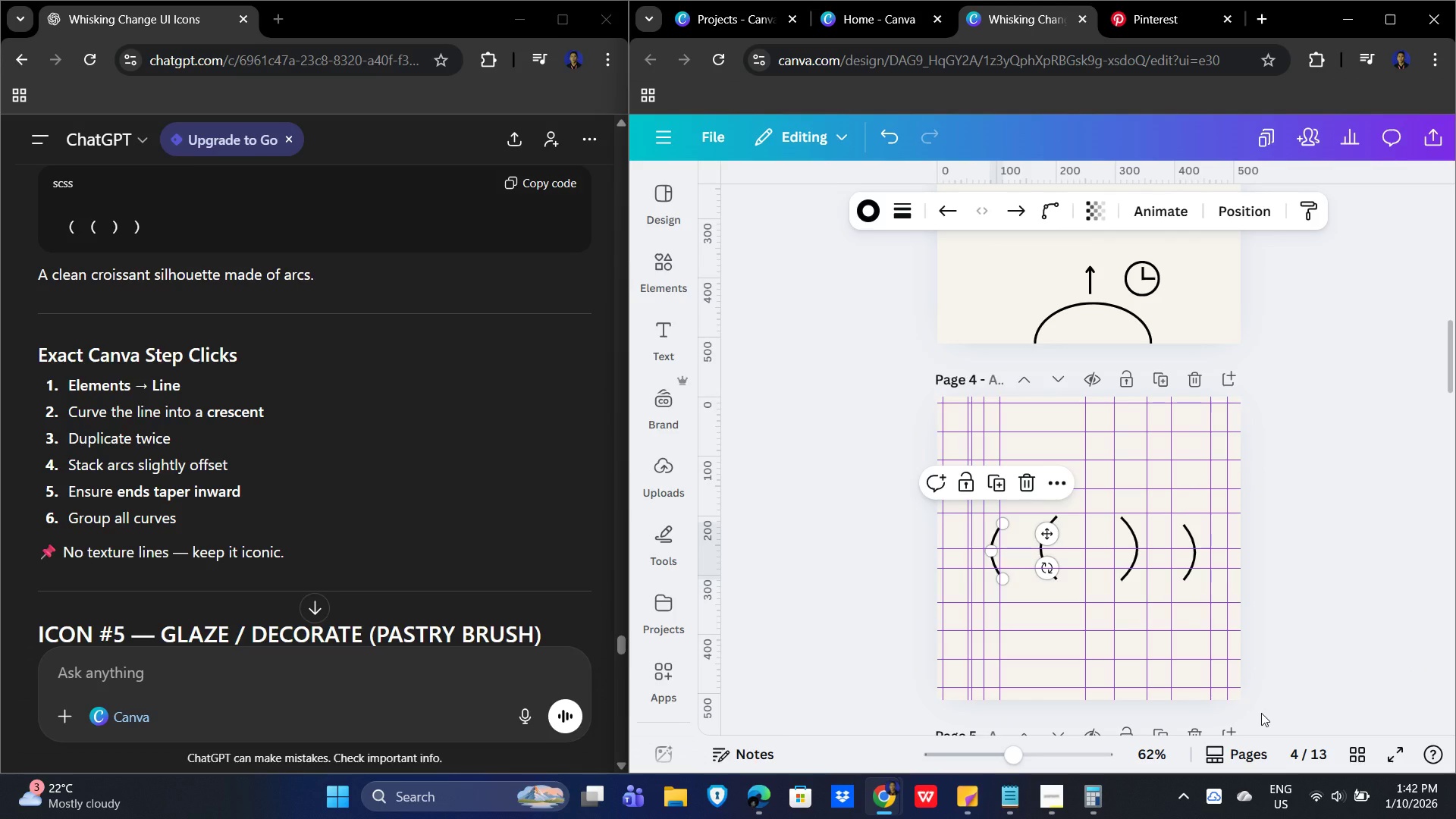 
key(ArrowLeft)
 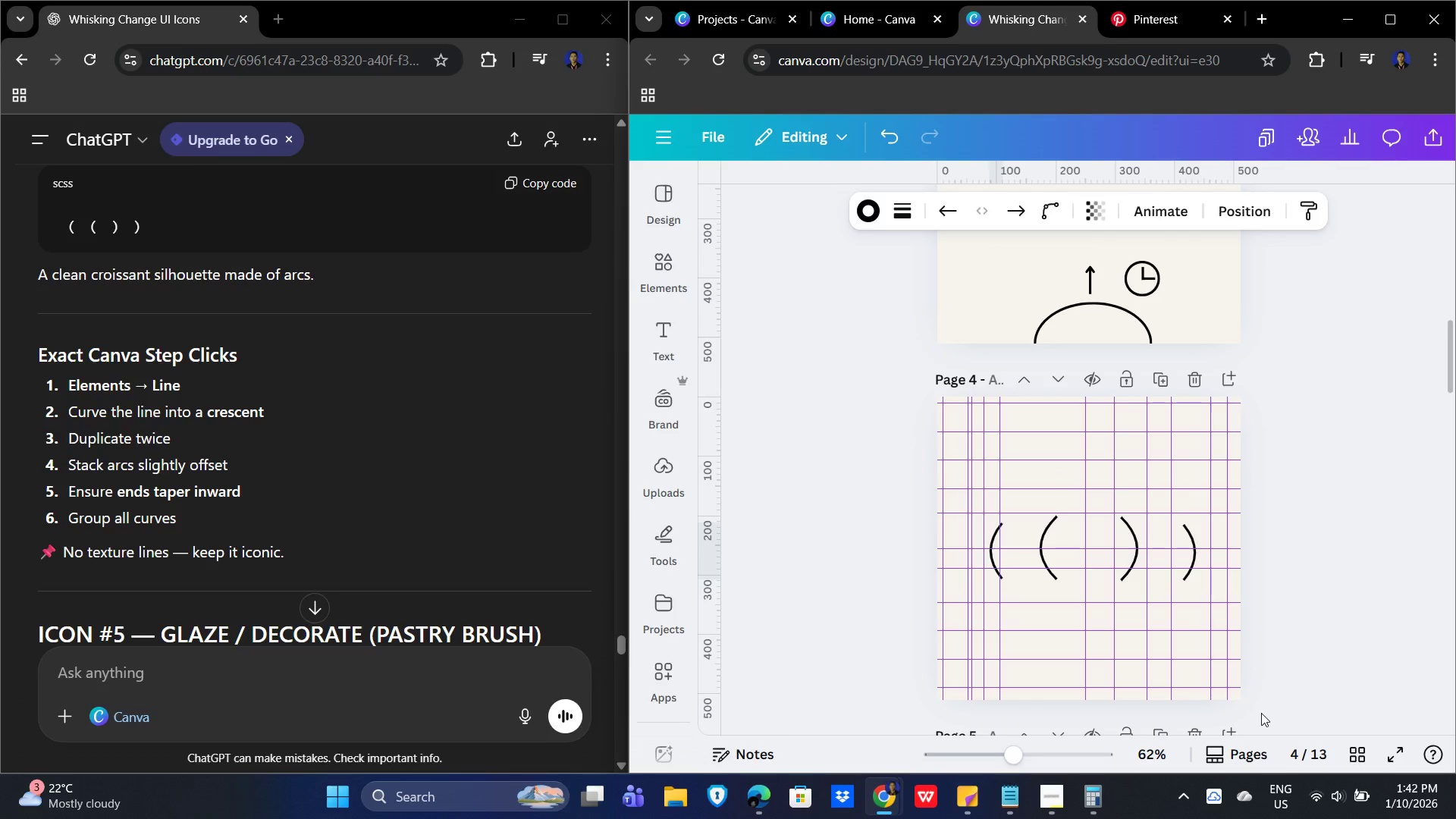 
key(ArrowLeft)
 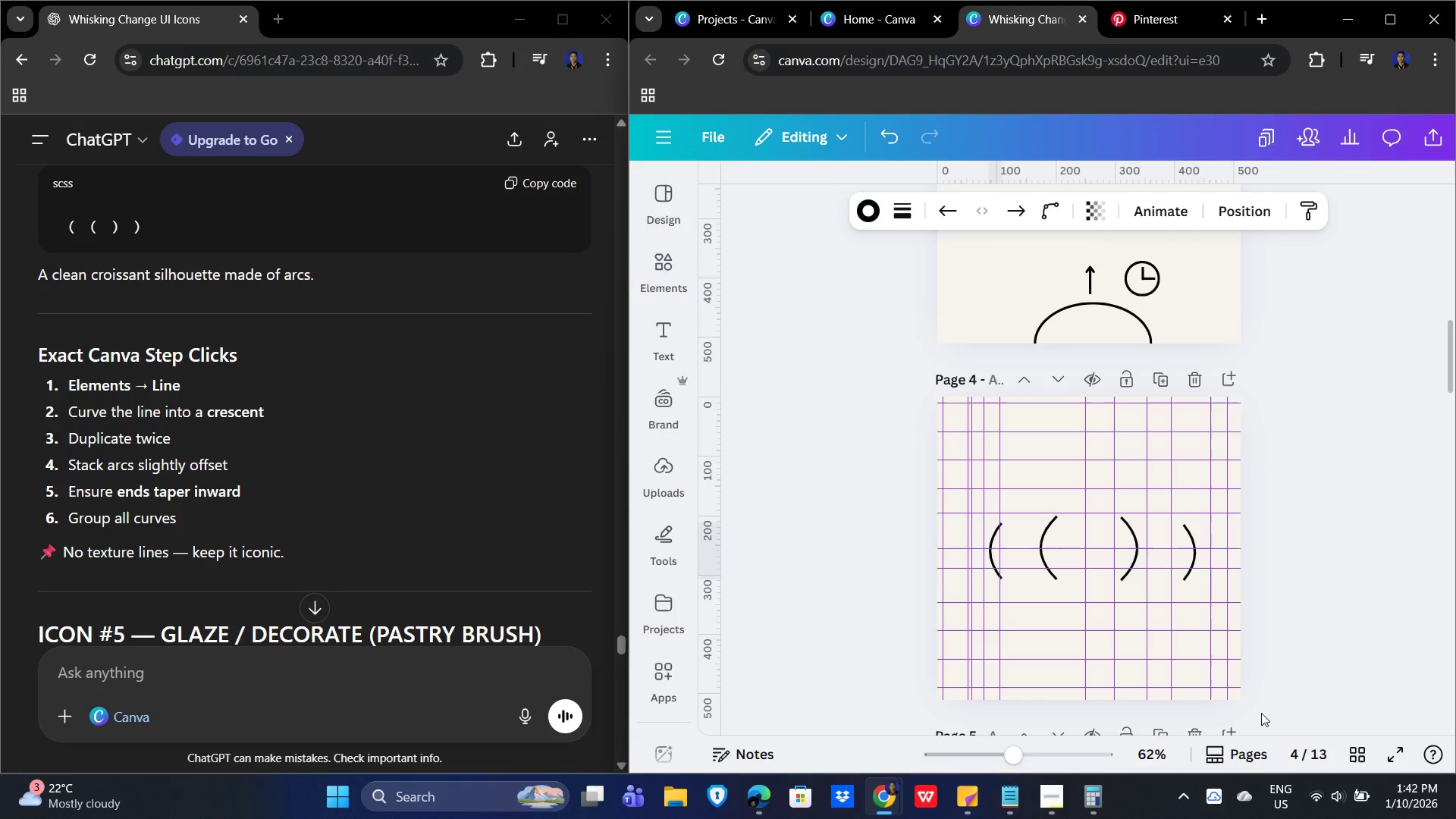 
key(ArrowLeft)
 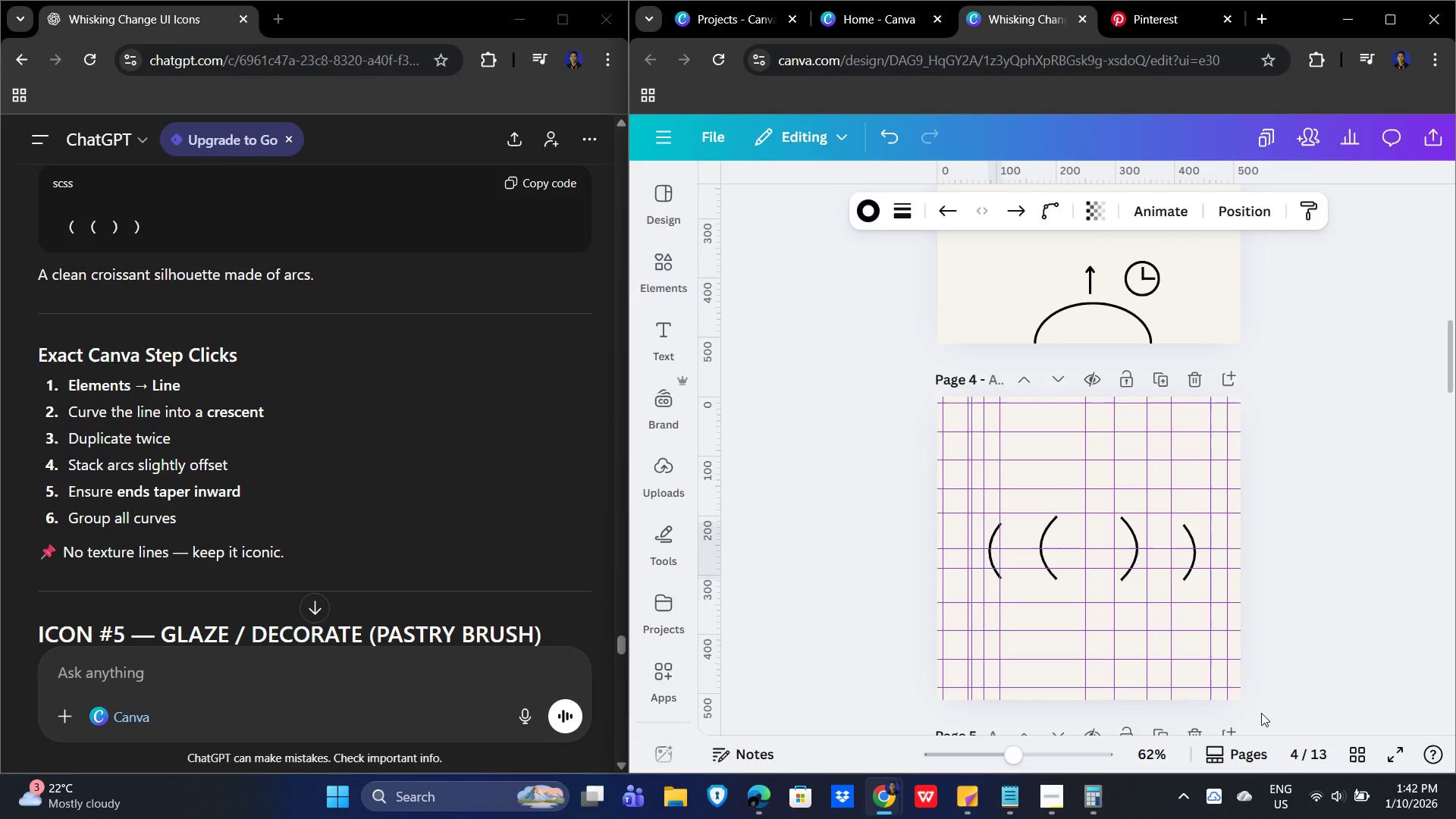 
key(ArrowLeft)
 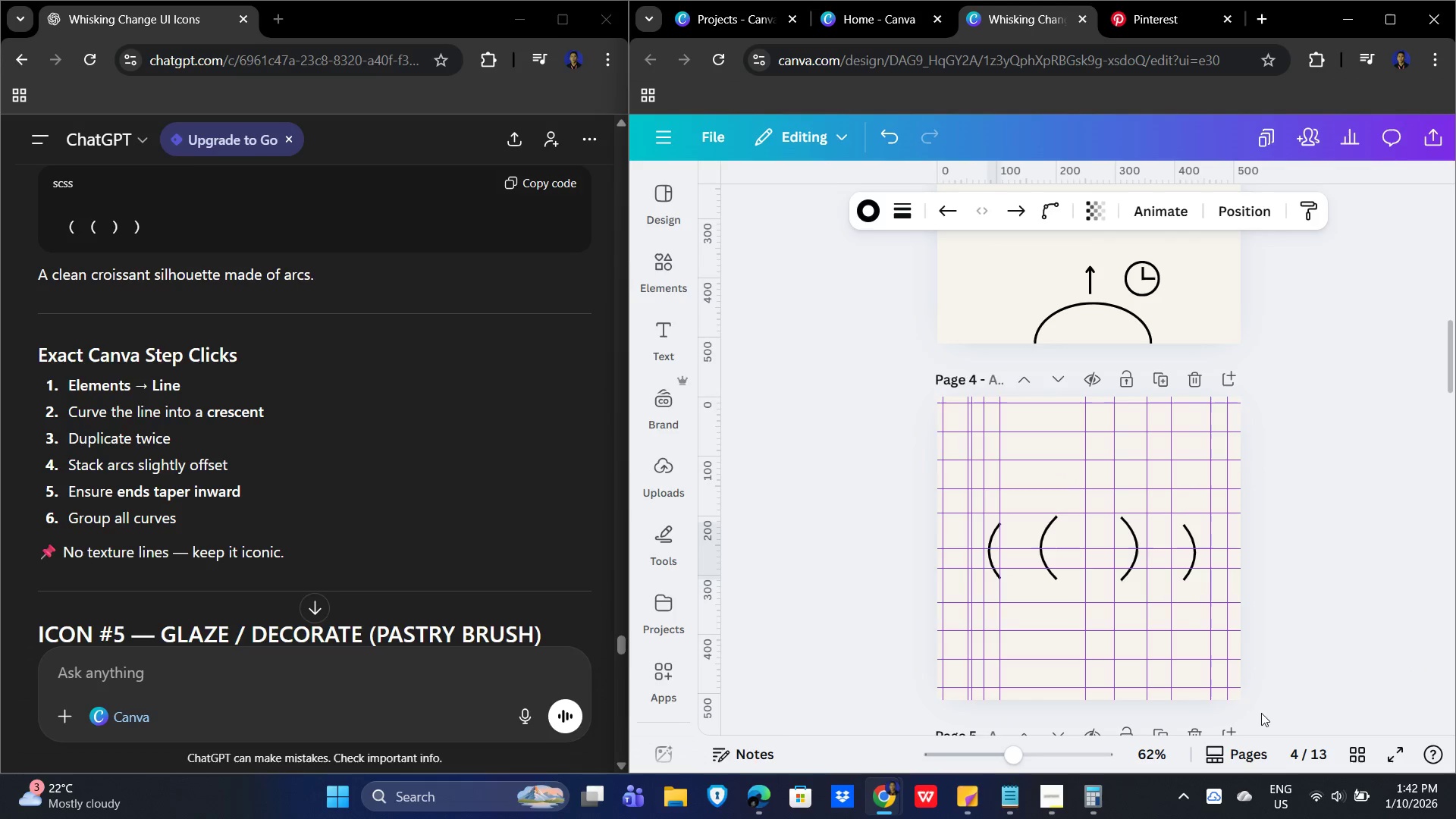 
key(ArrowLeft)
 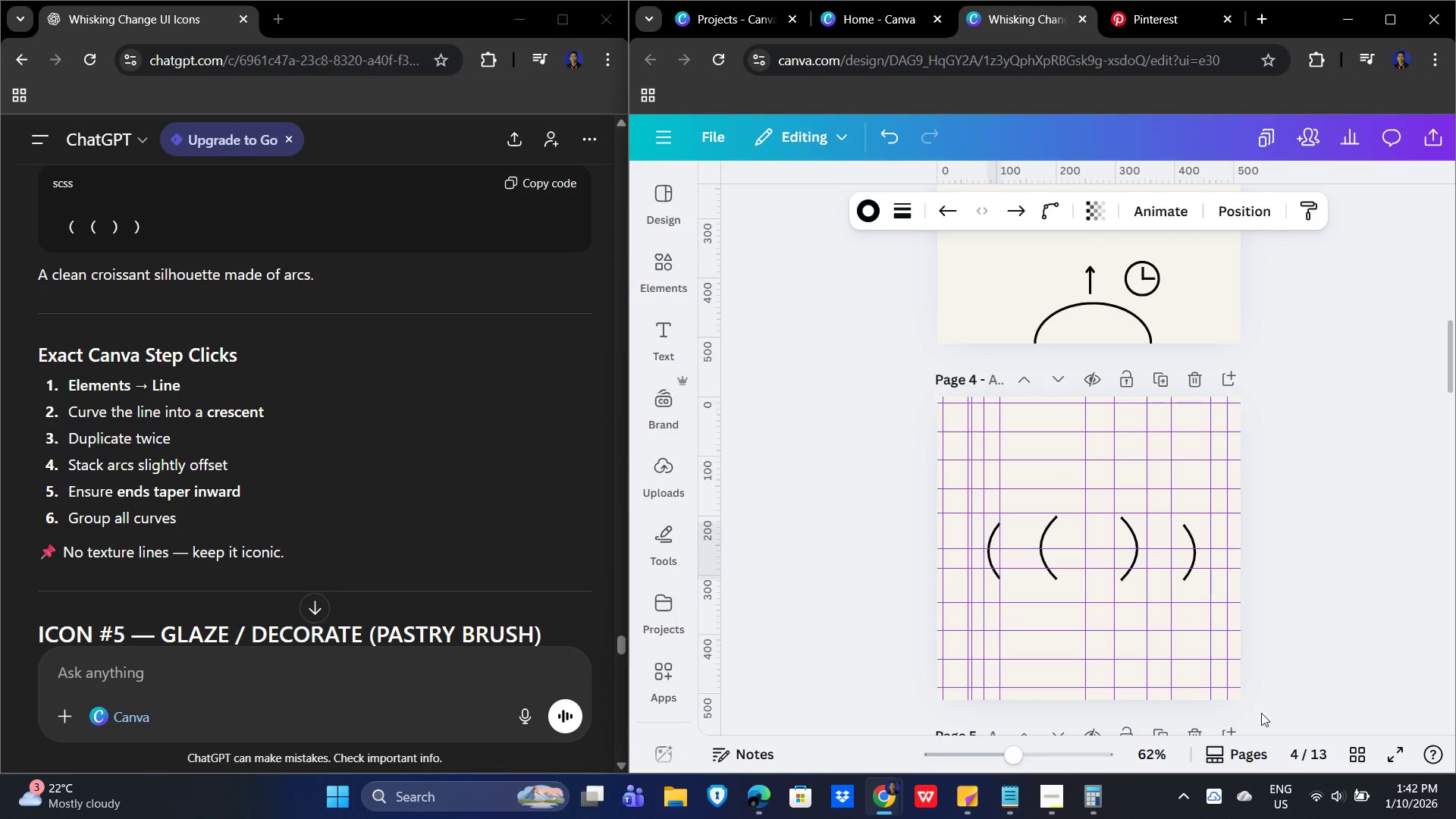 
key(ArrowLeft)
 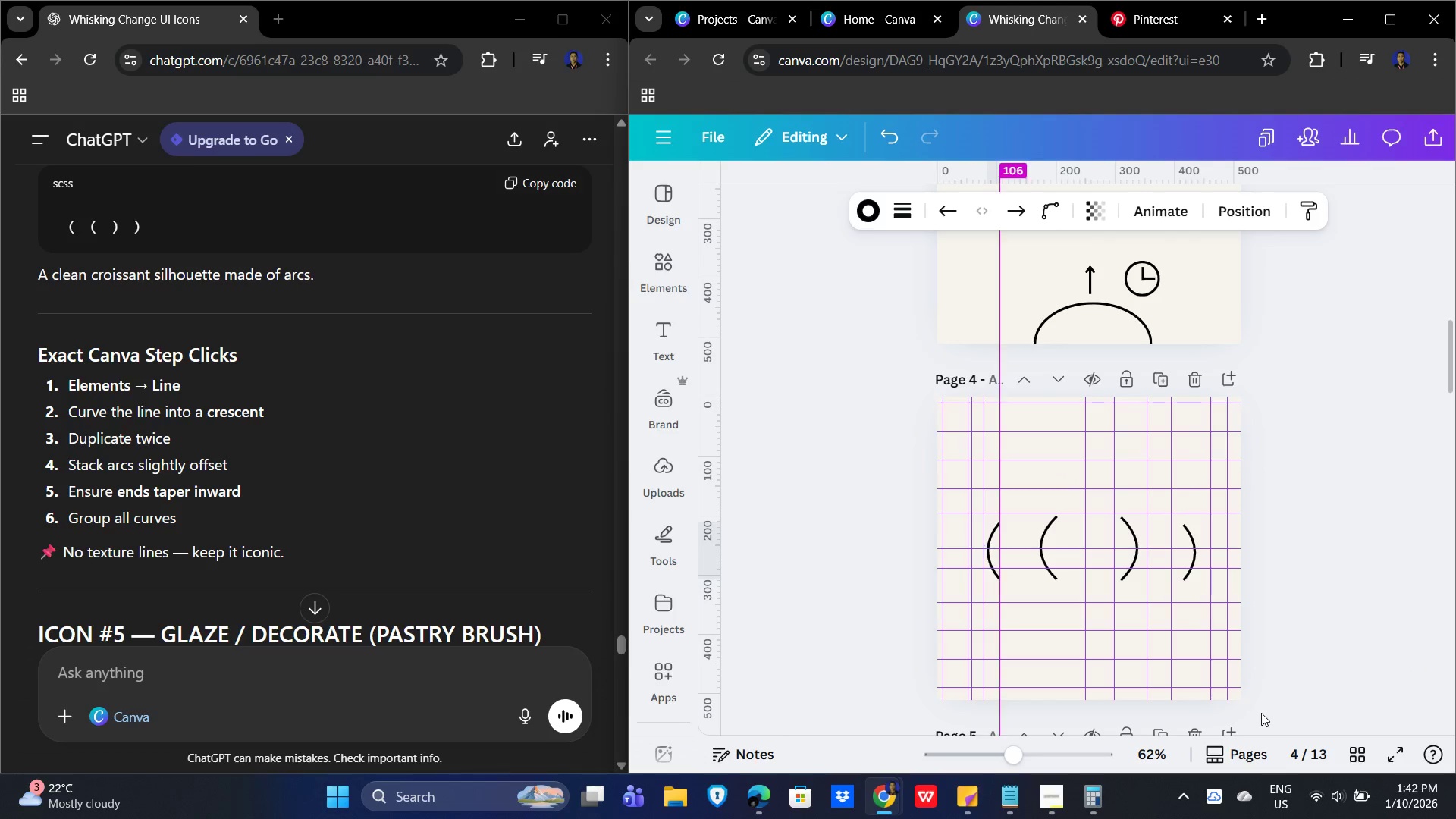 
key(ArrowLeft)
 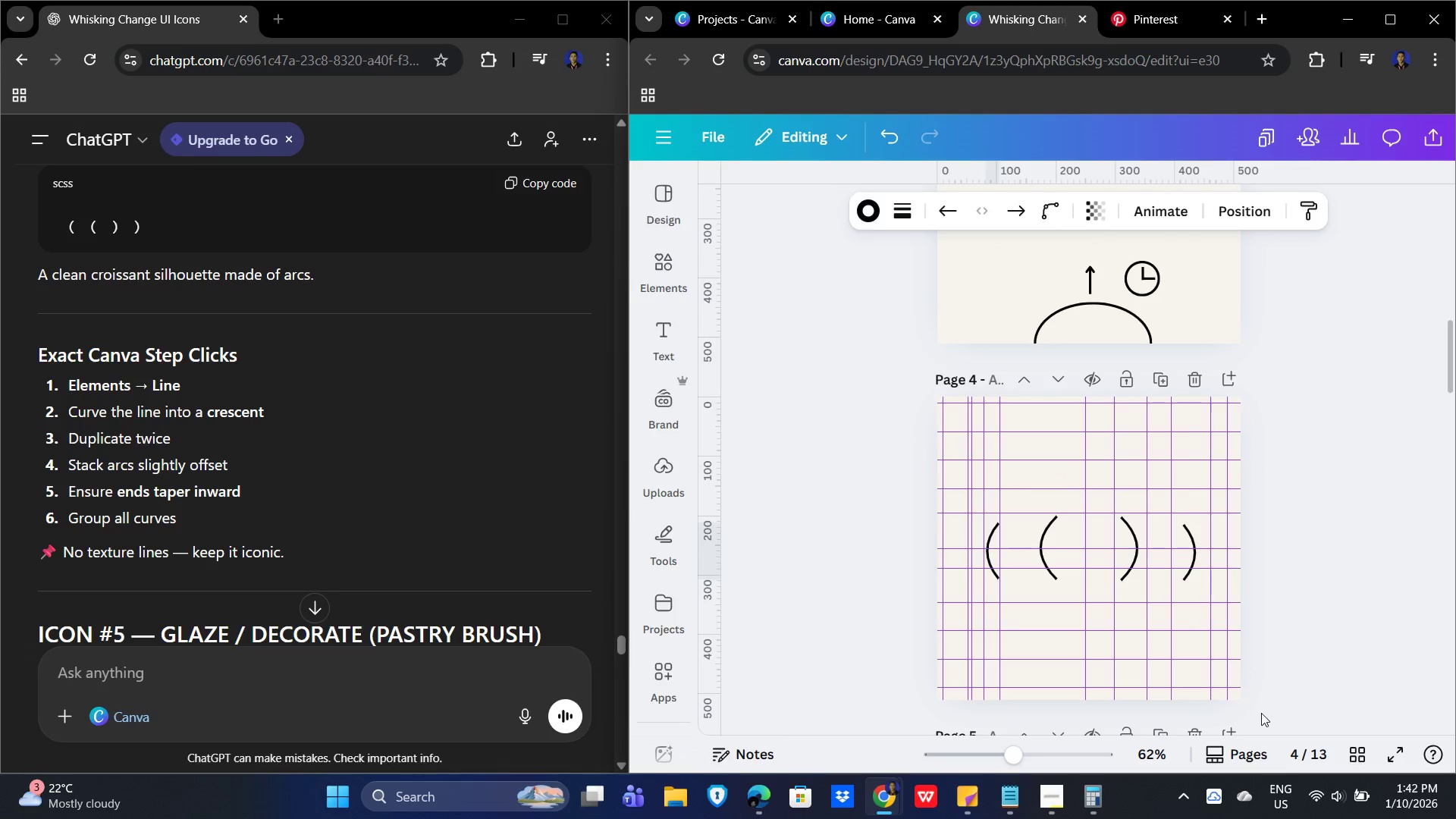 
key(ArrowLeft)
 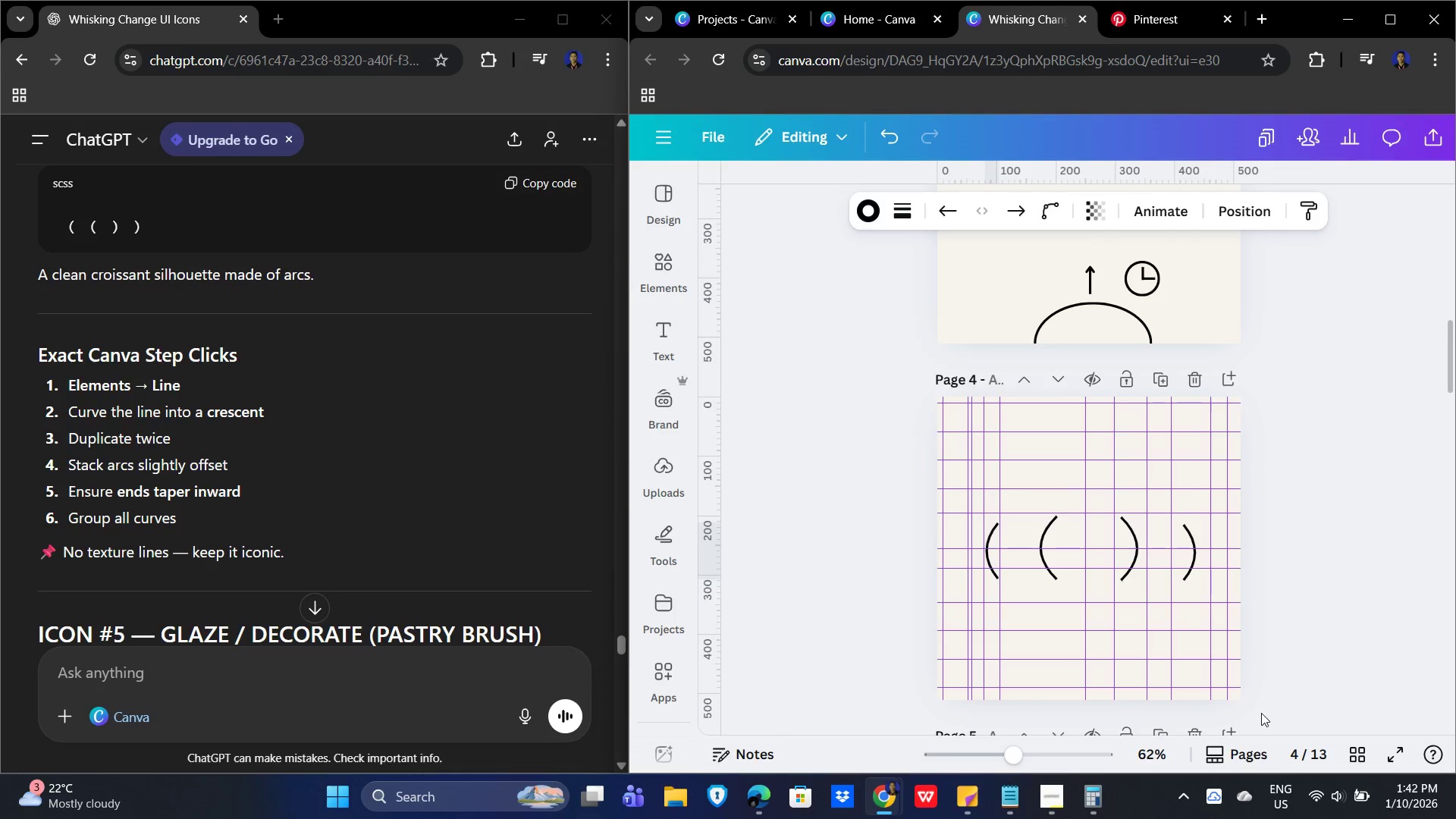 
key(ArrowLeft)
 